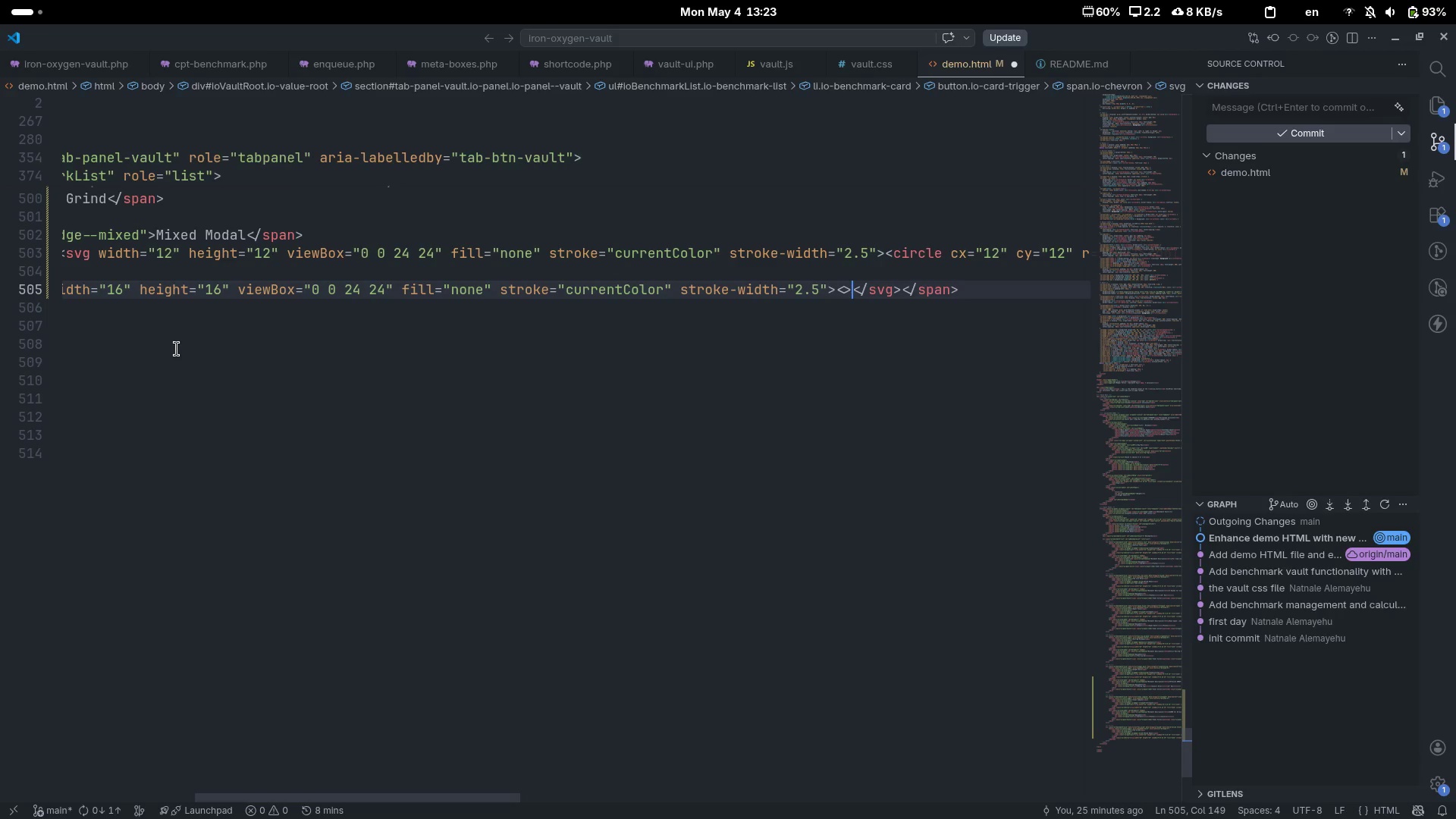 
key(ArrowLeft)
 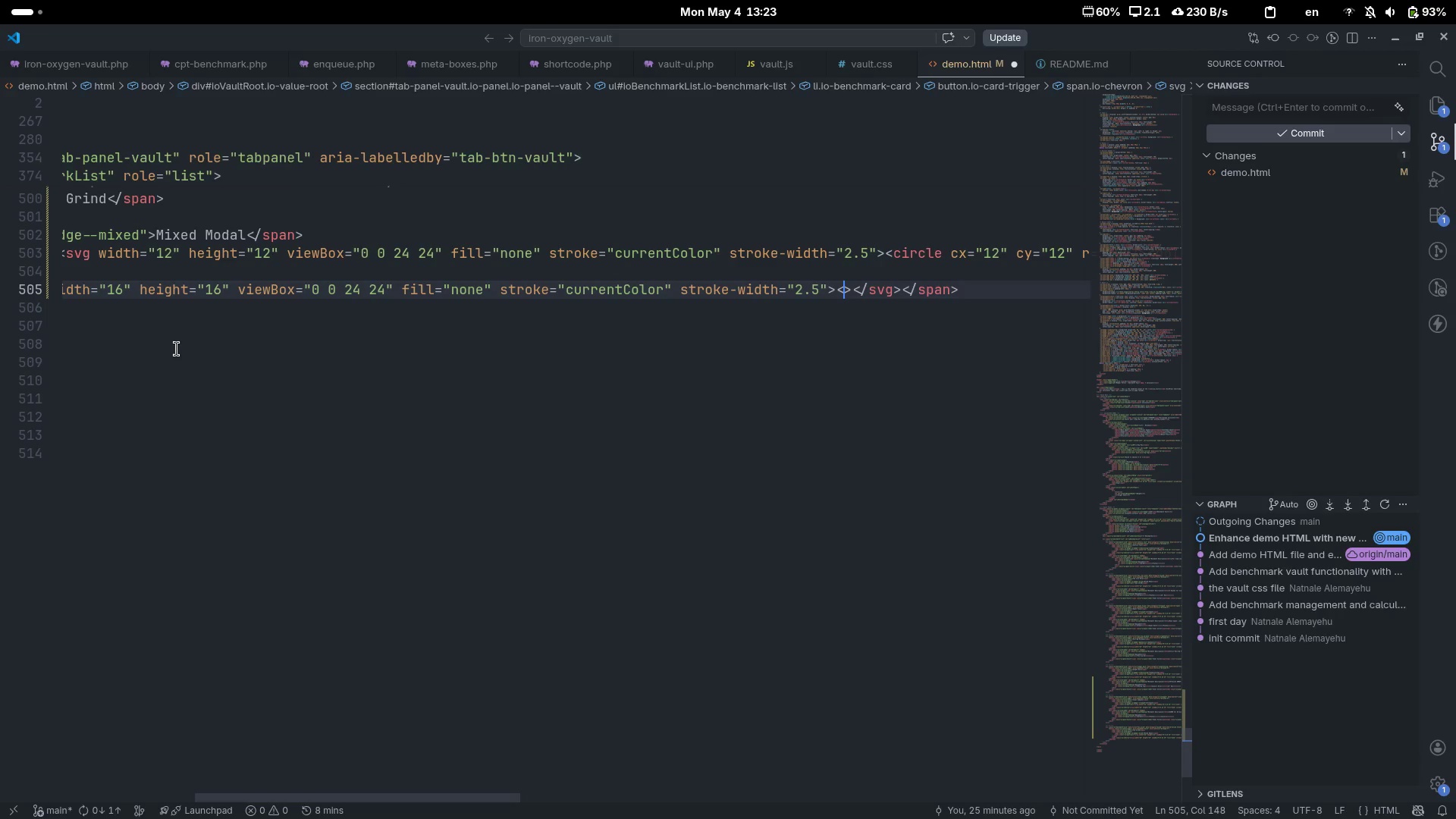 
key(Space)
 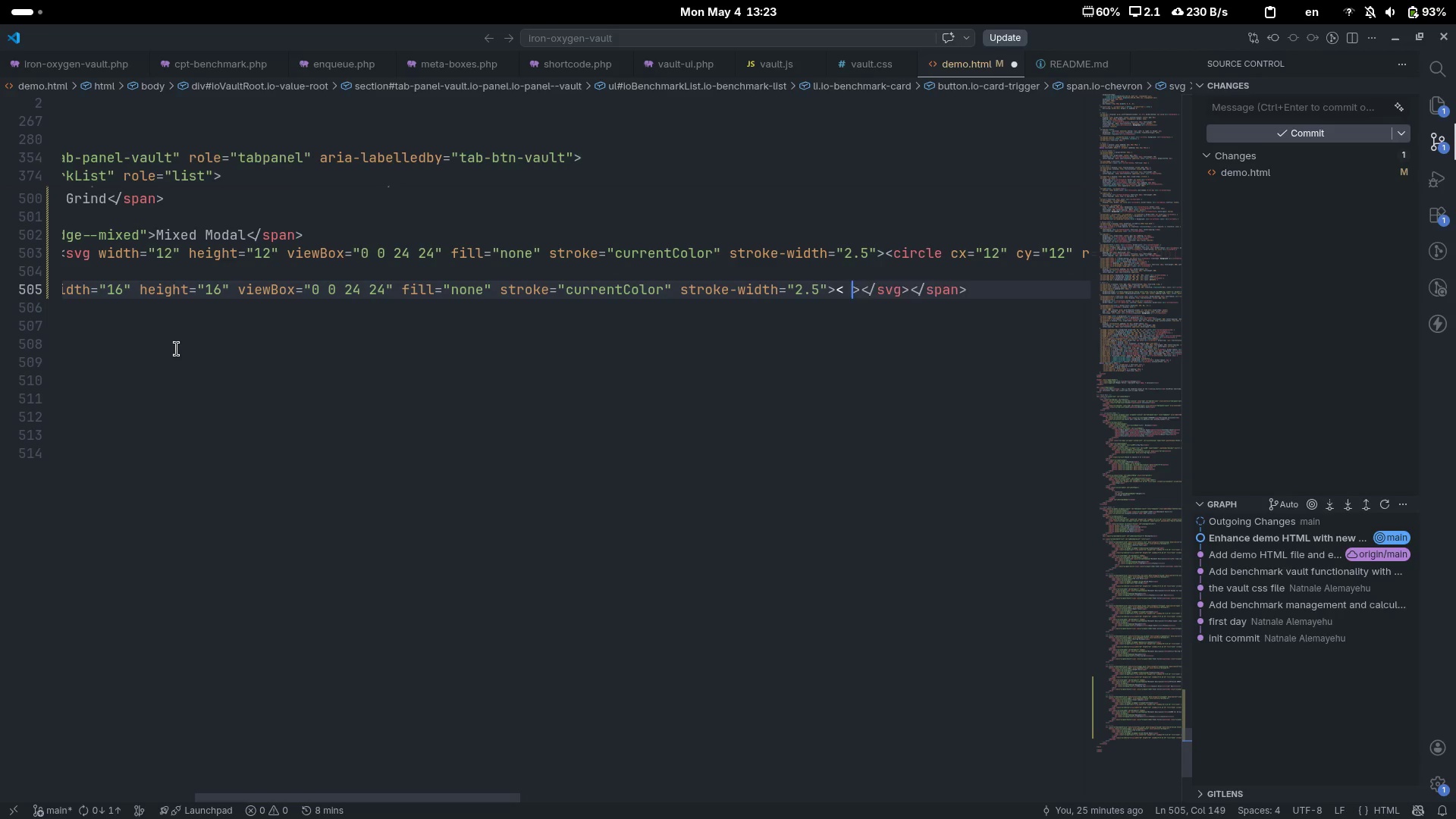 
key(Slash)
 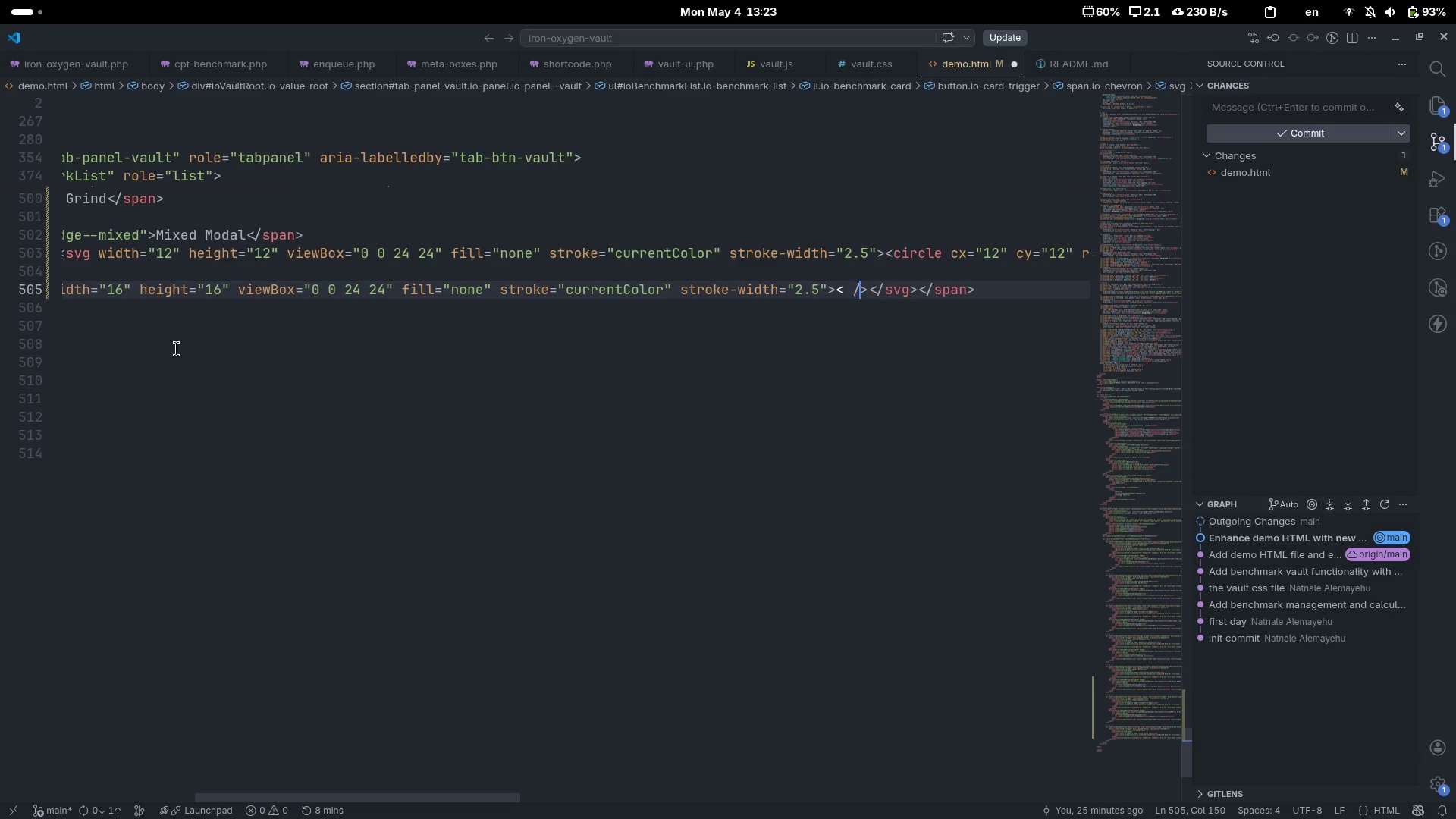 
key(ArrowLeft)
 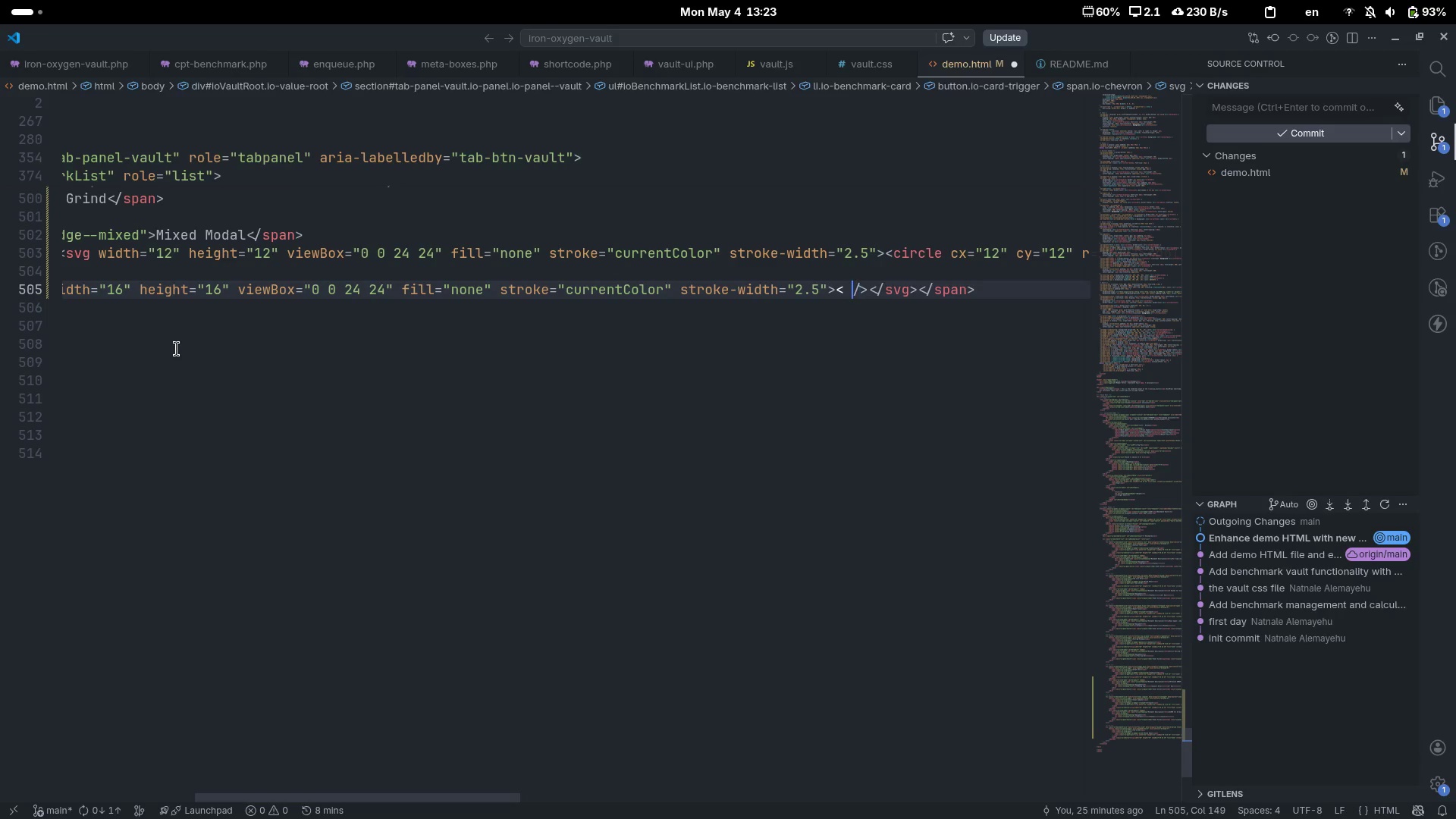 
key(ArrowLeft)
 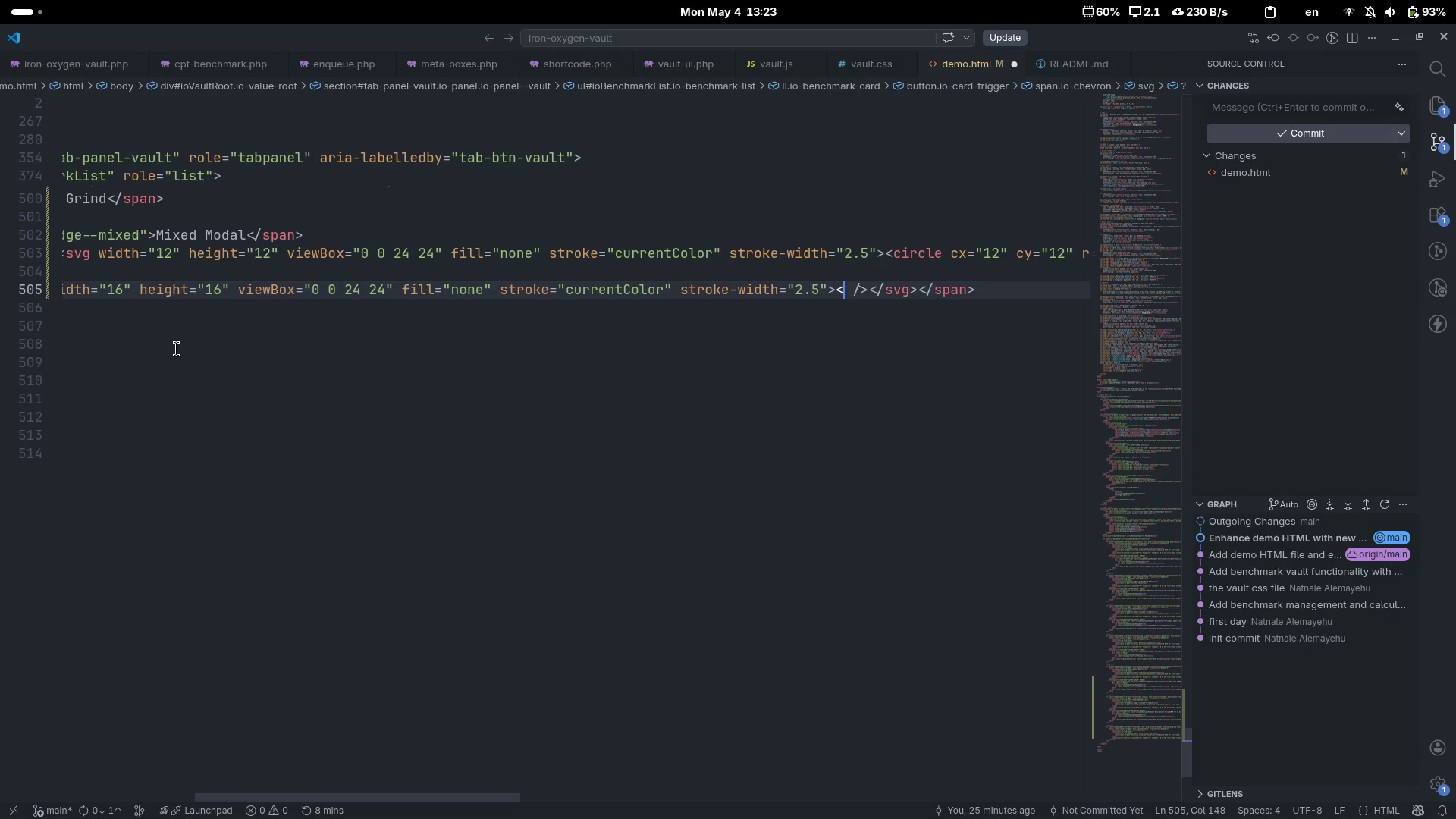 
type(polyline)
 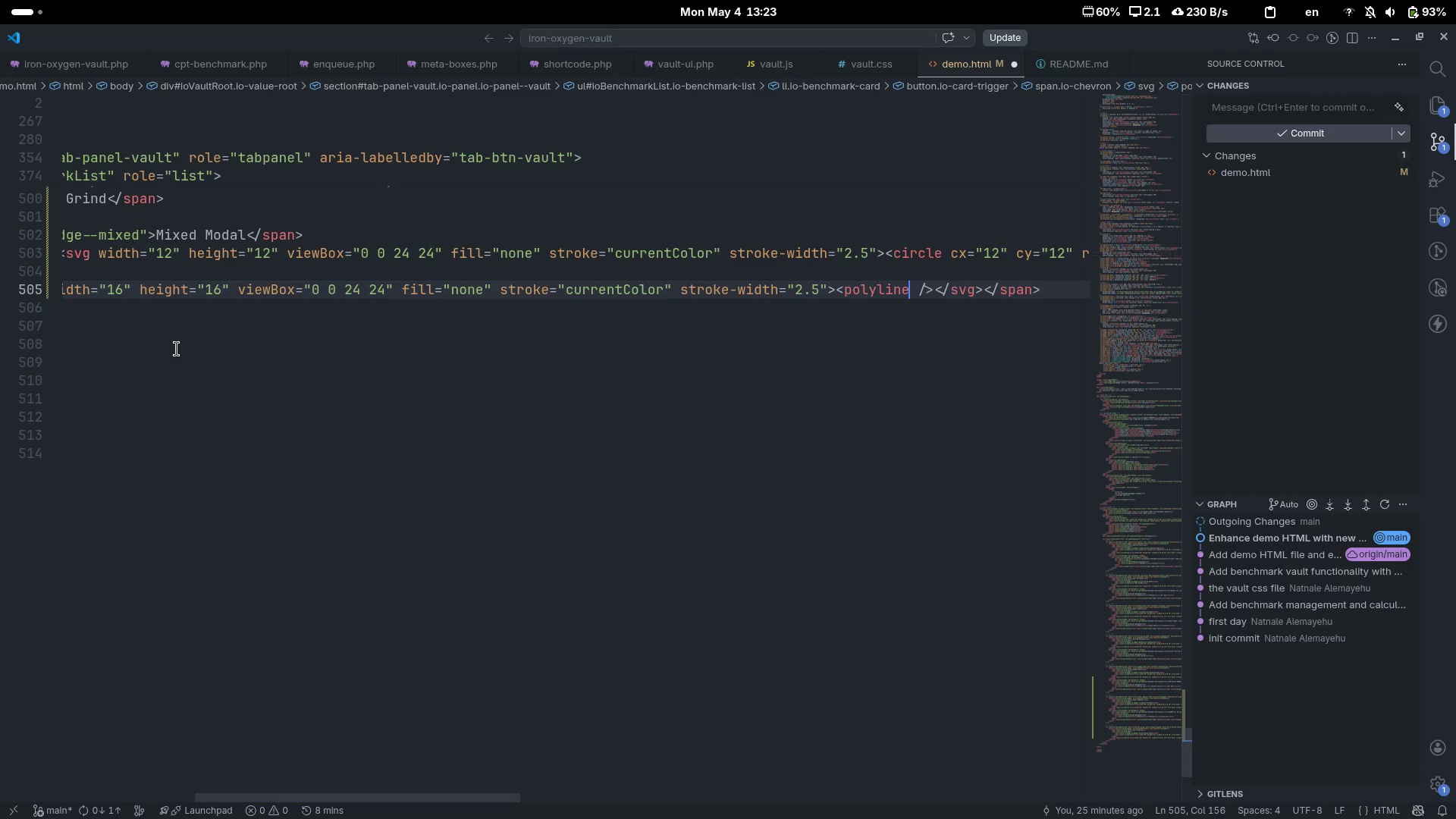 
key(ArrowRight)
 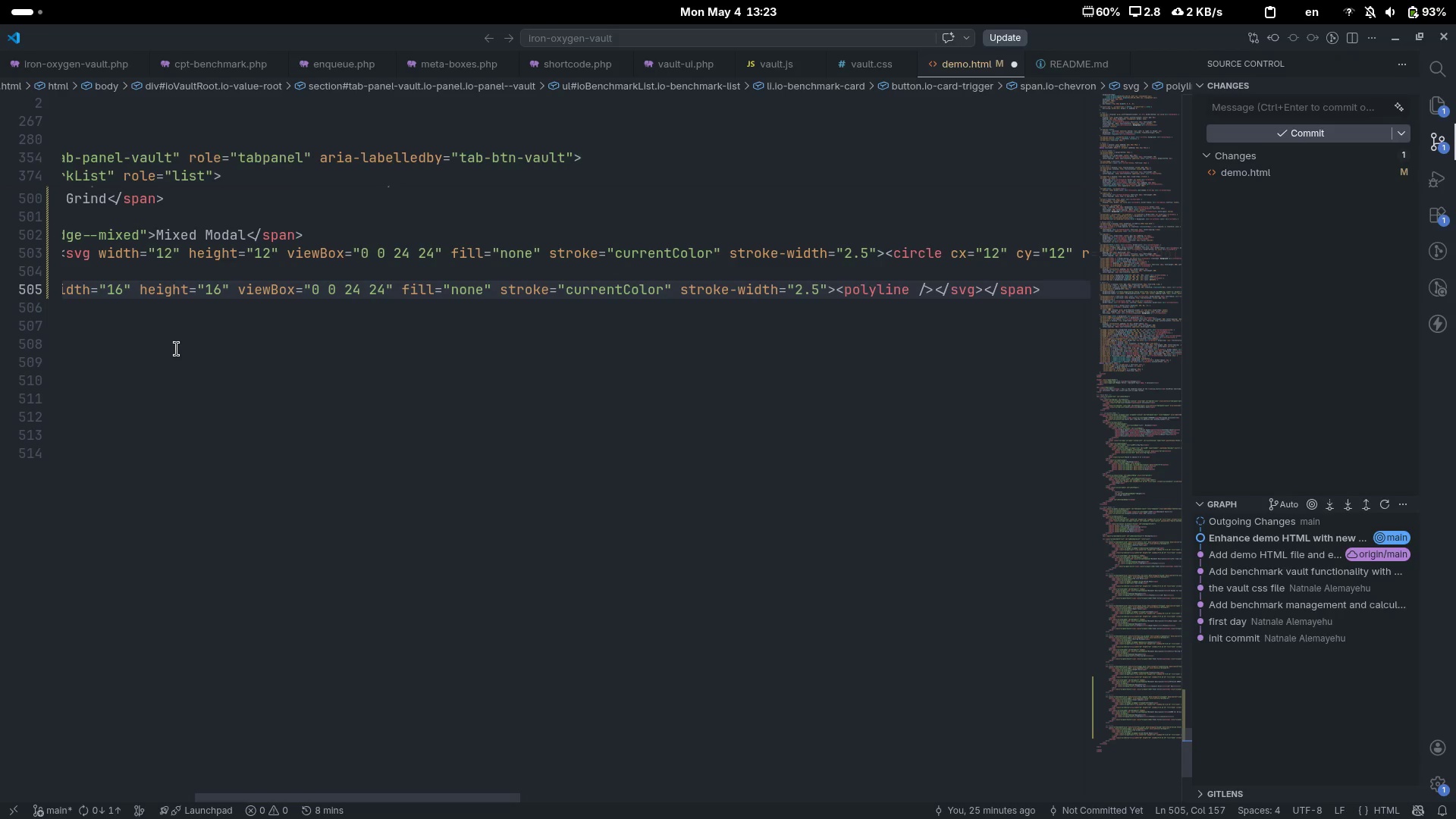 
type(pont)
key(Backspace)
key(Backspace)
 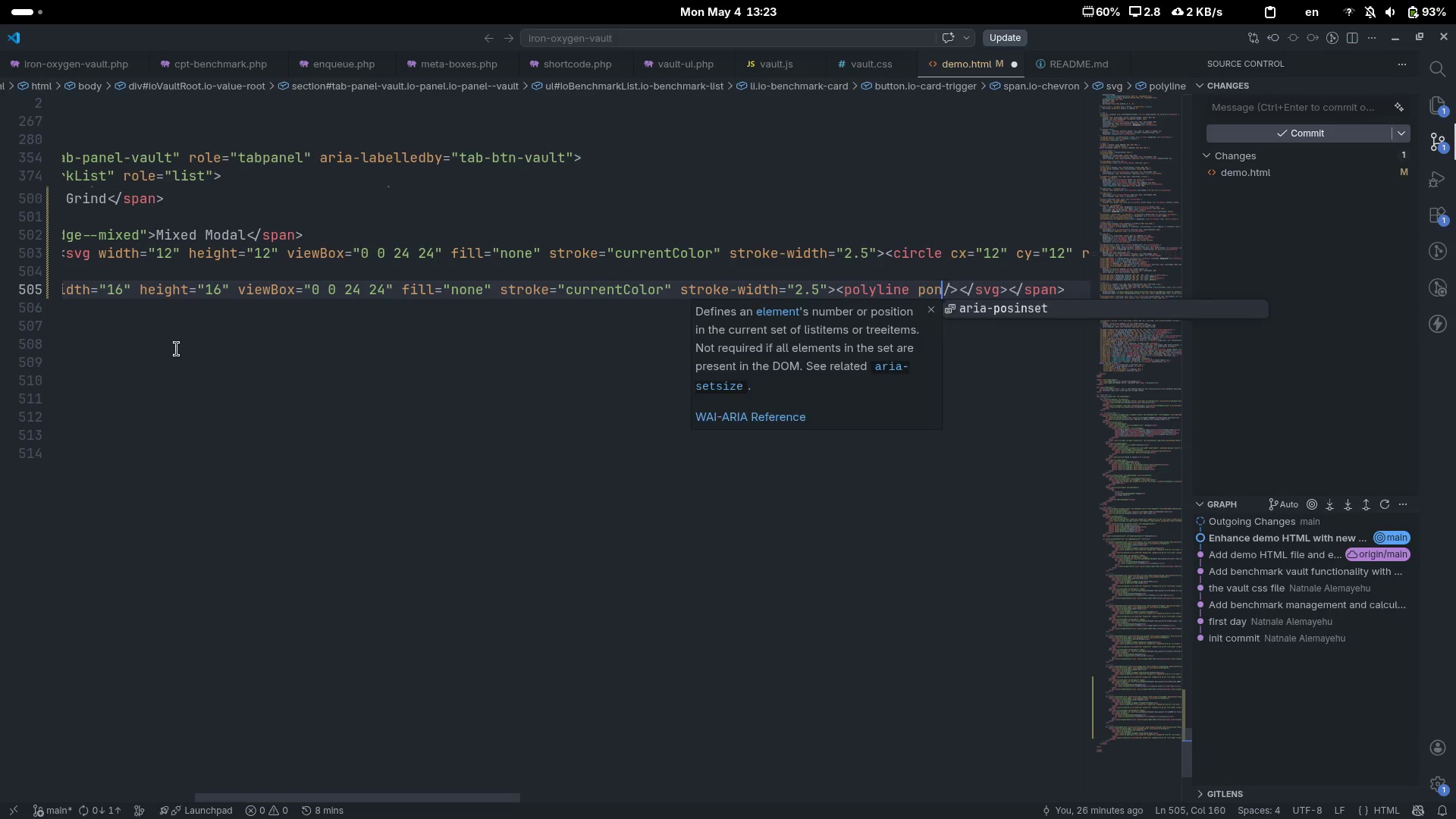 
key(Control+ControlLeft)
 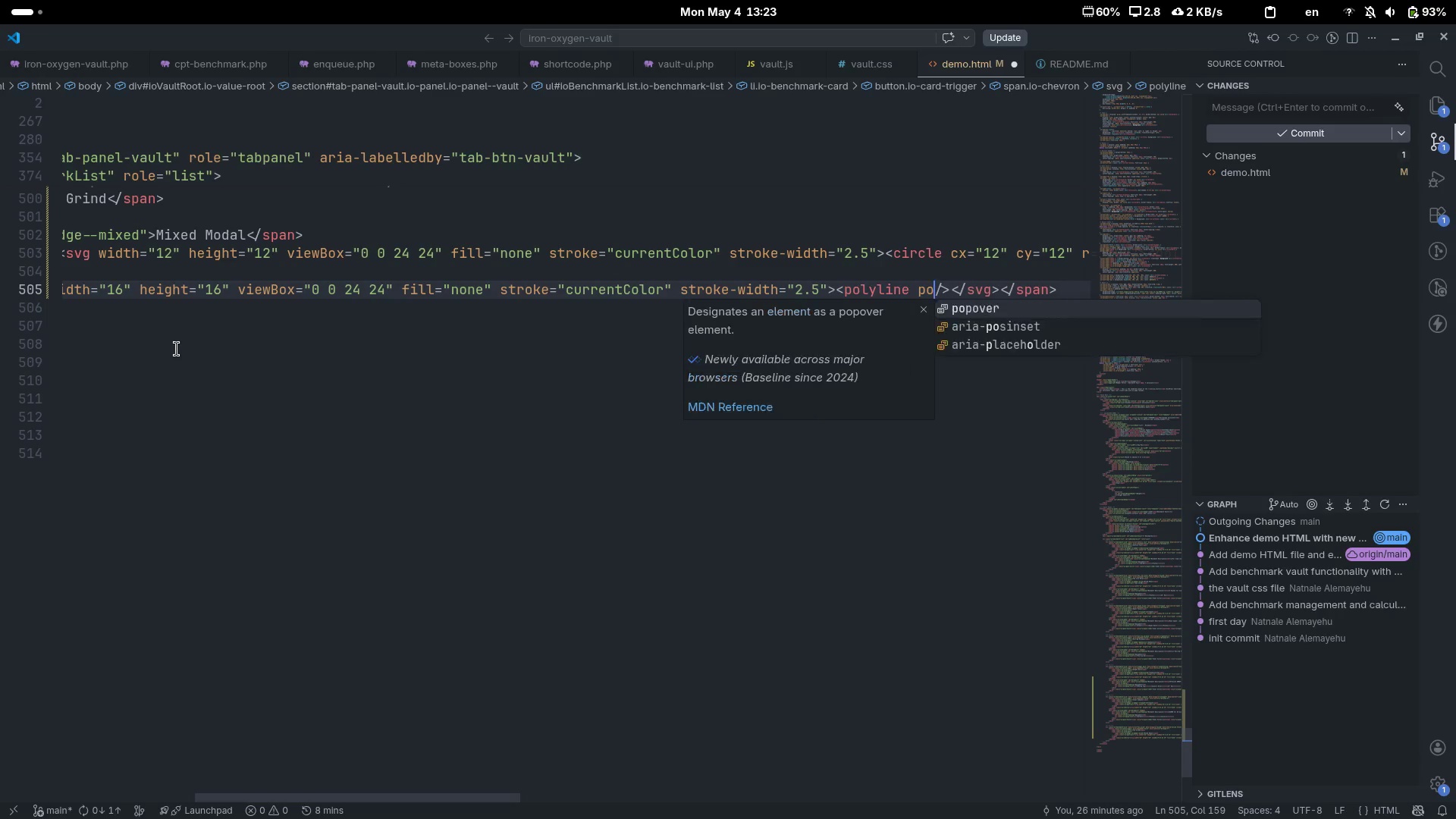 
key(Control+Backspace)
 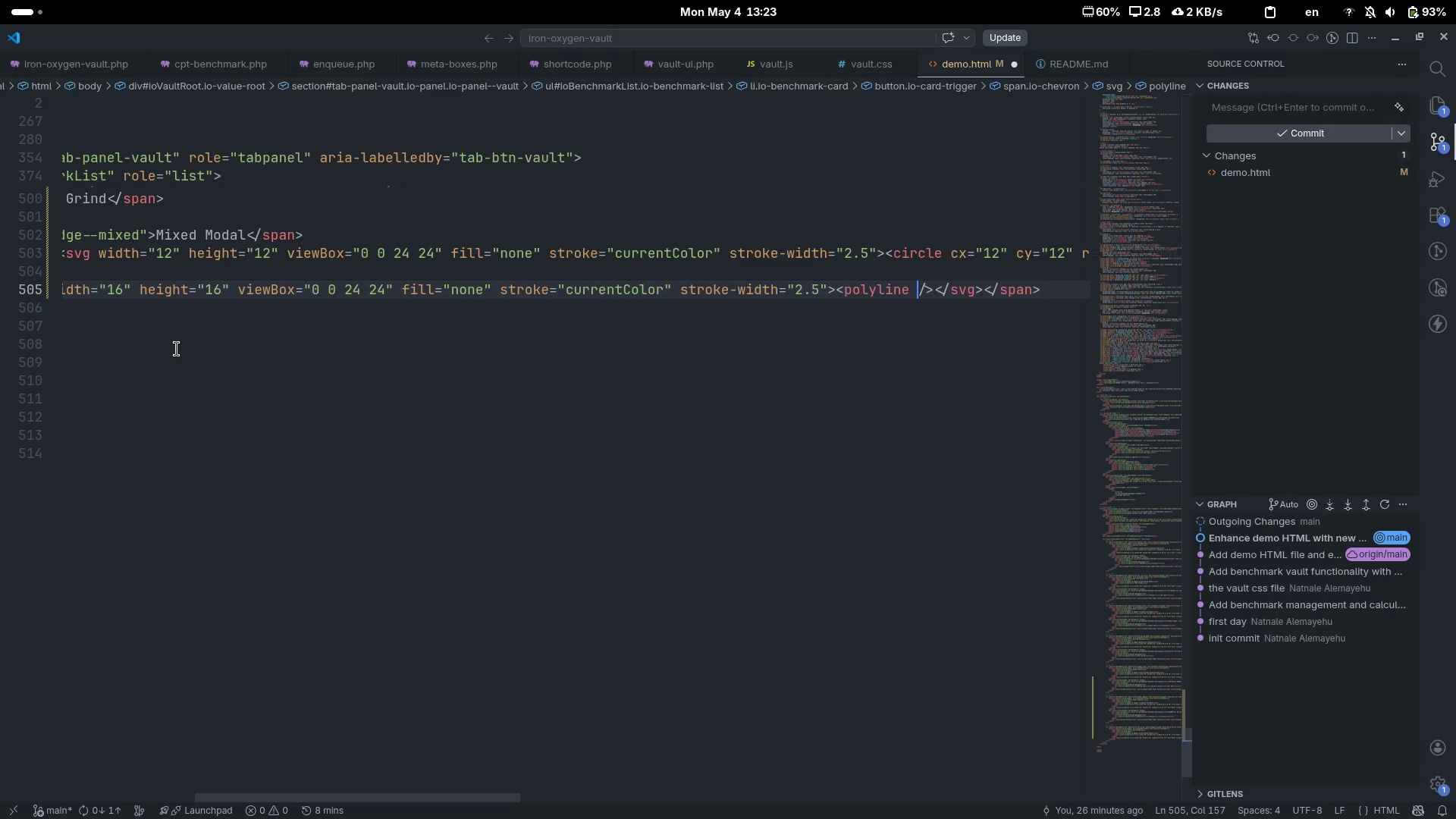 
type(points=)
 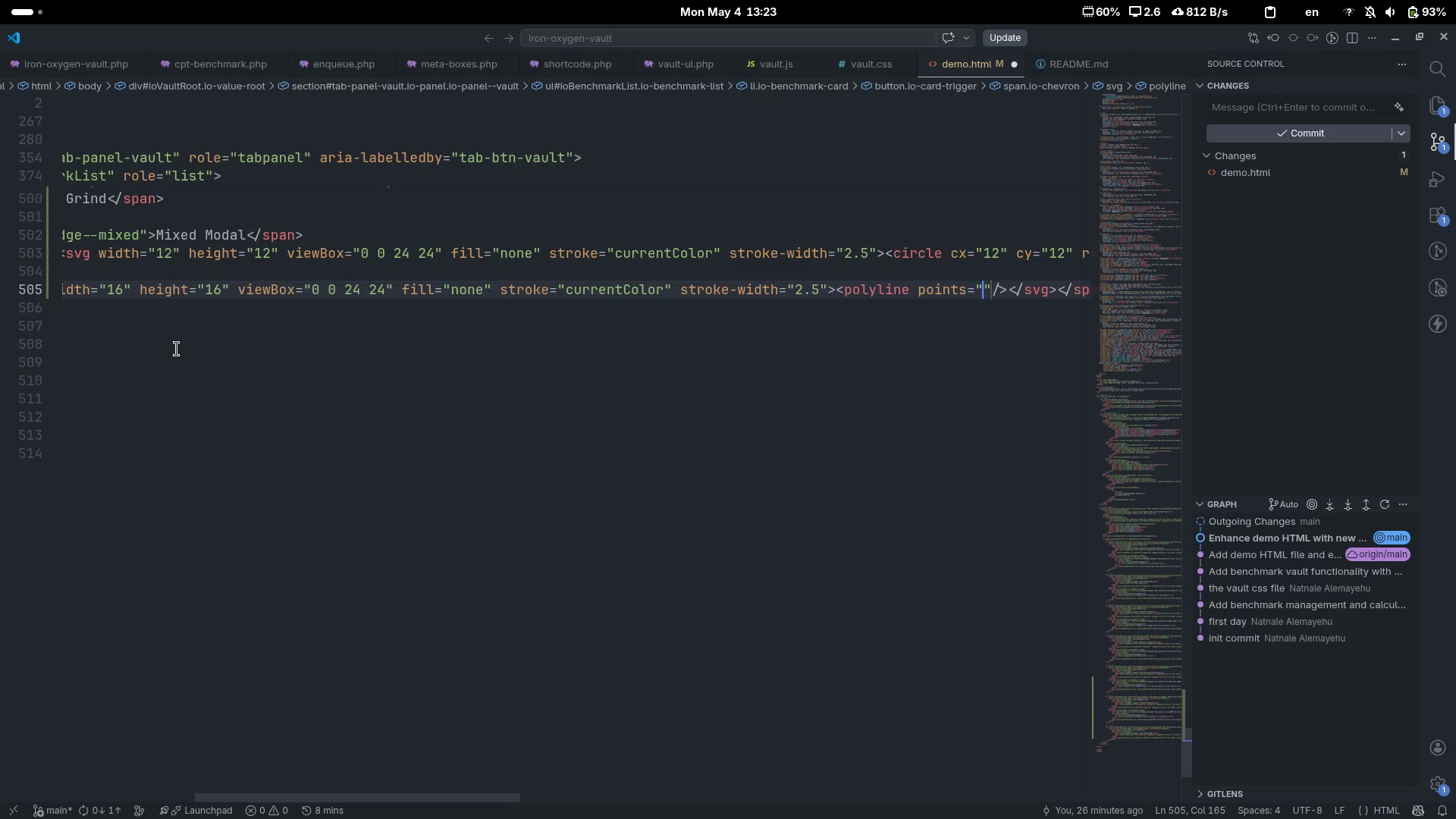 
scroll: coordinate [177, 349], scroll_direction: down, amount: 15.0
 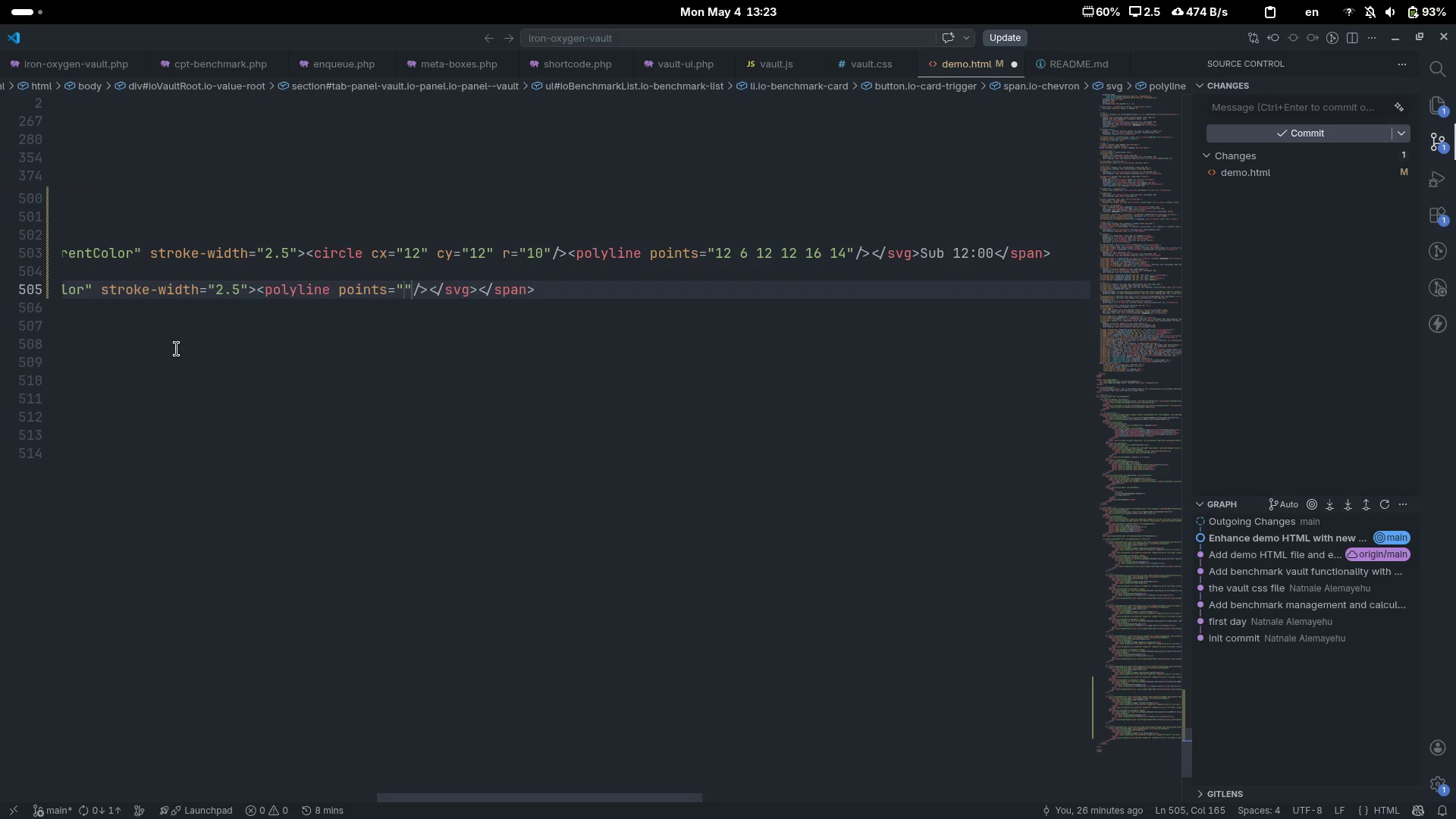 
type(6 9 12 15 18 9)
key(Escape)
 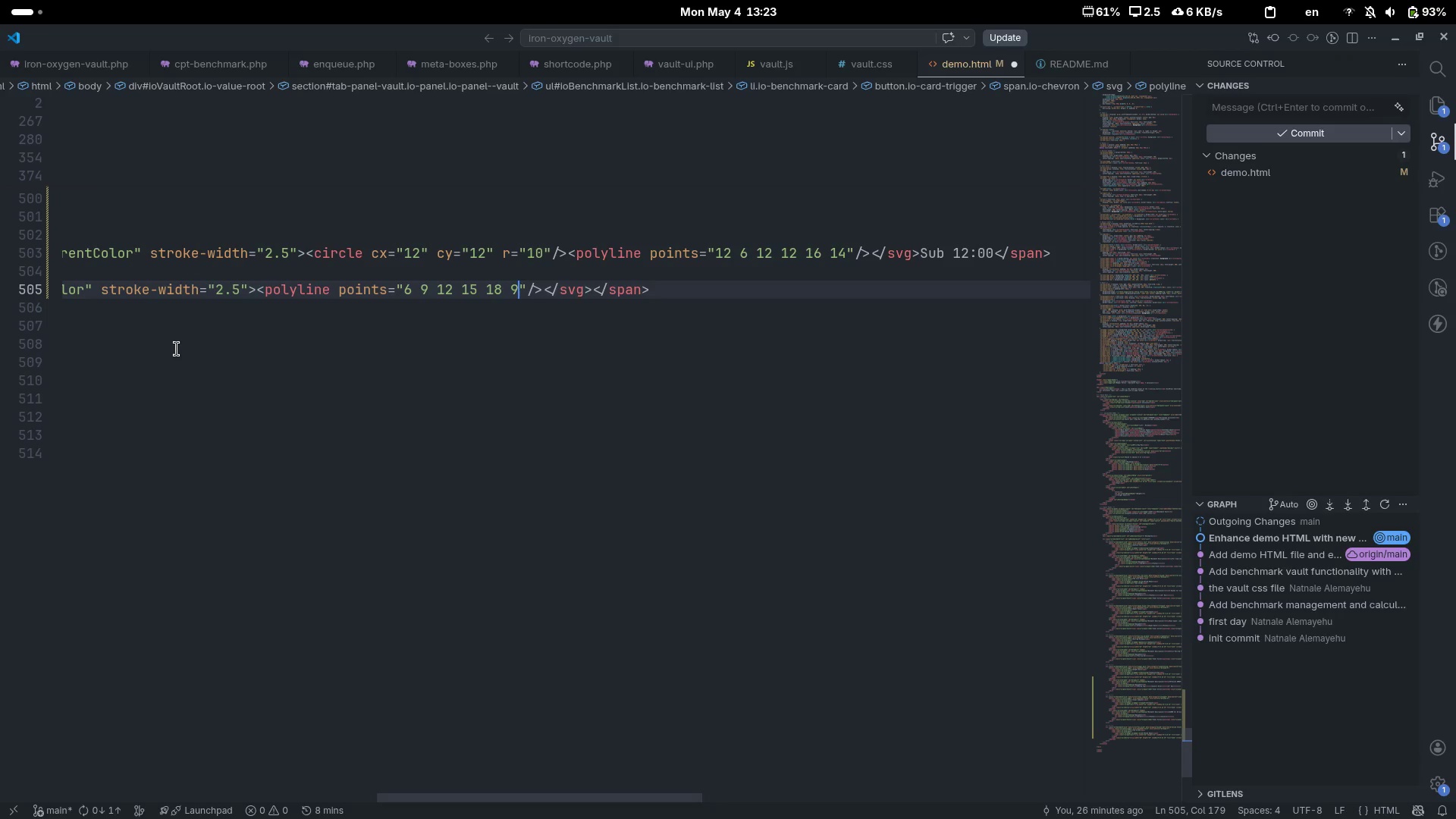 
wait(6.52)
 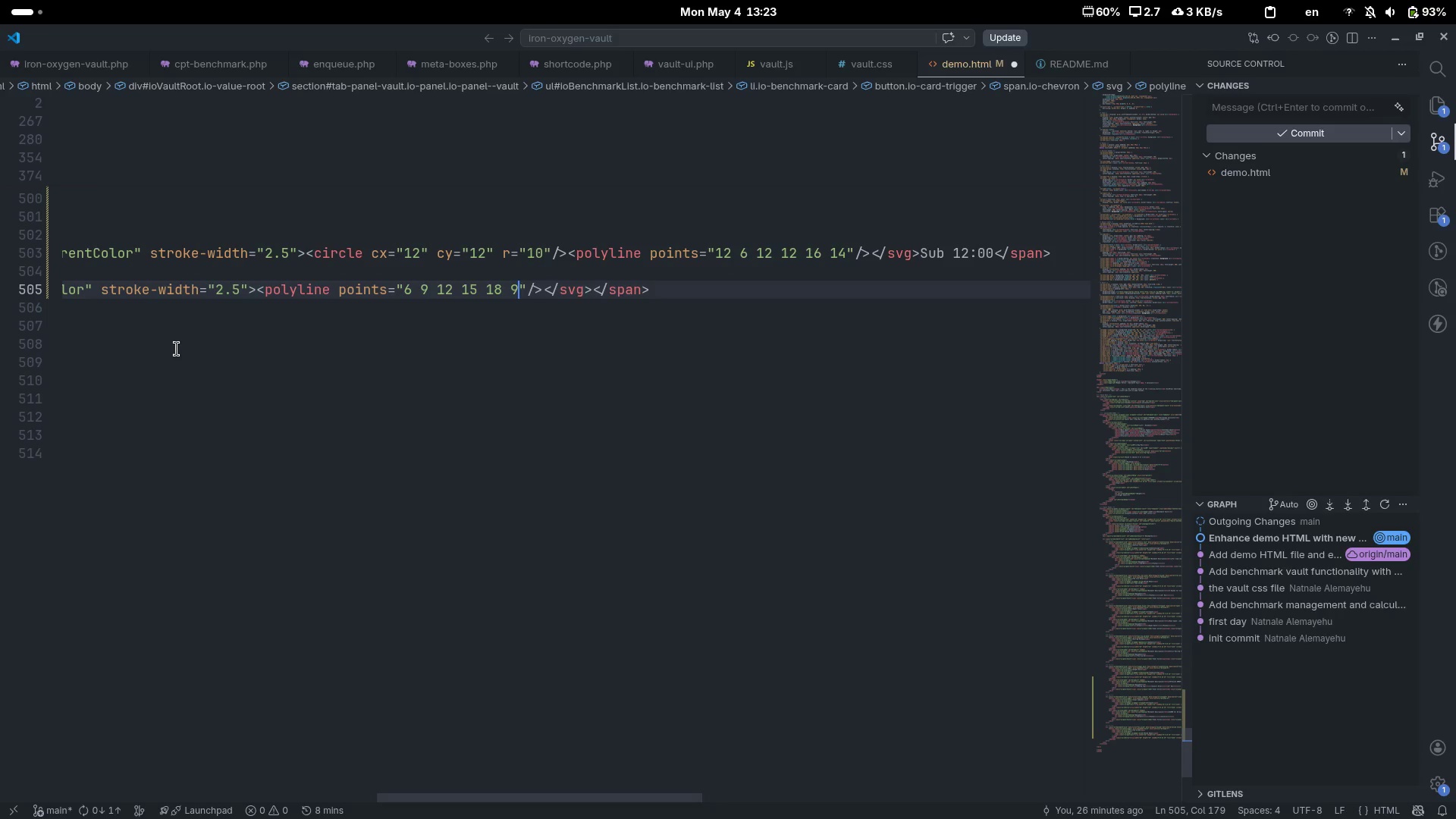 
key(Control+ControlLeft)
 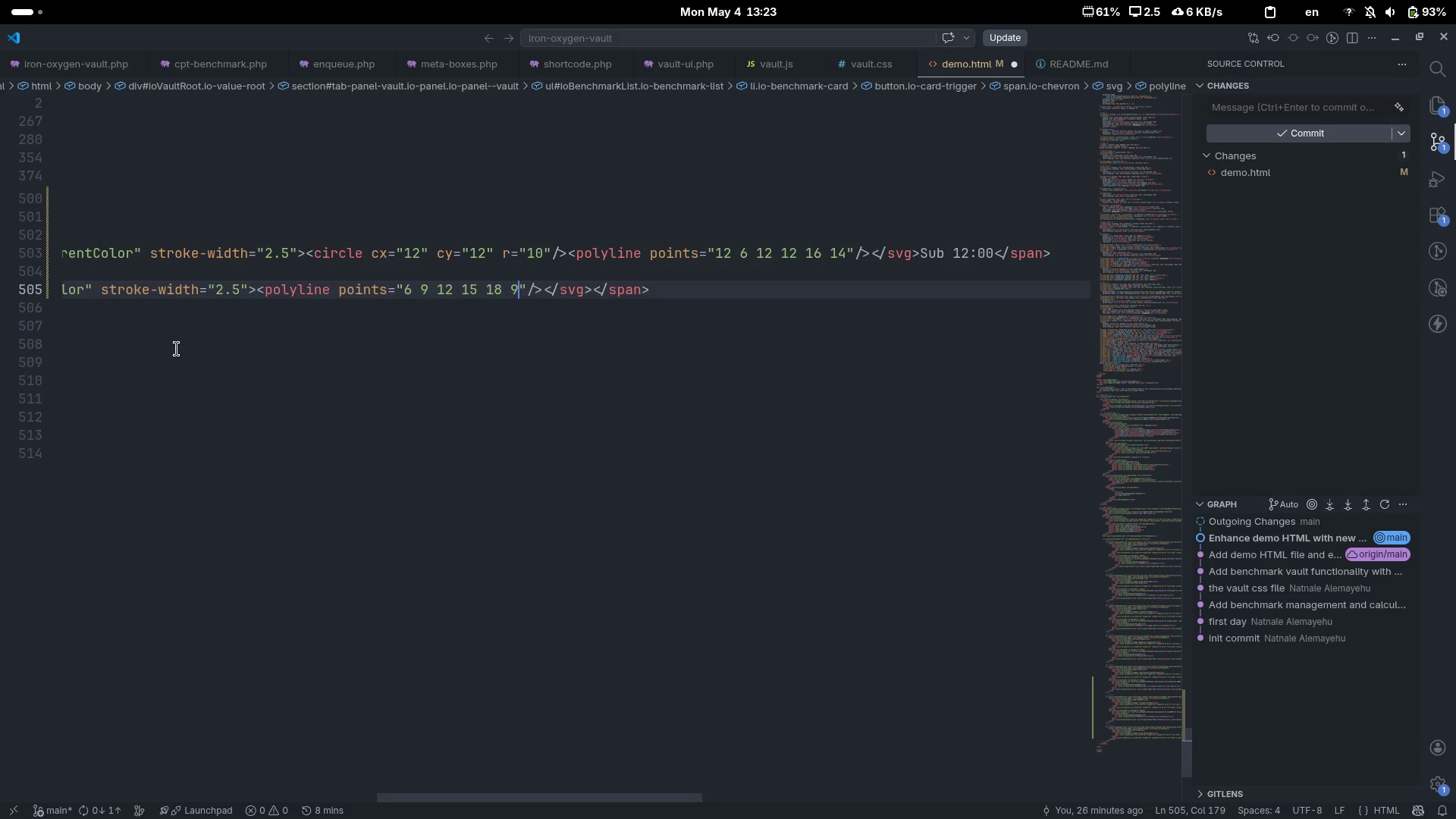 
key(Control+S)
 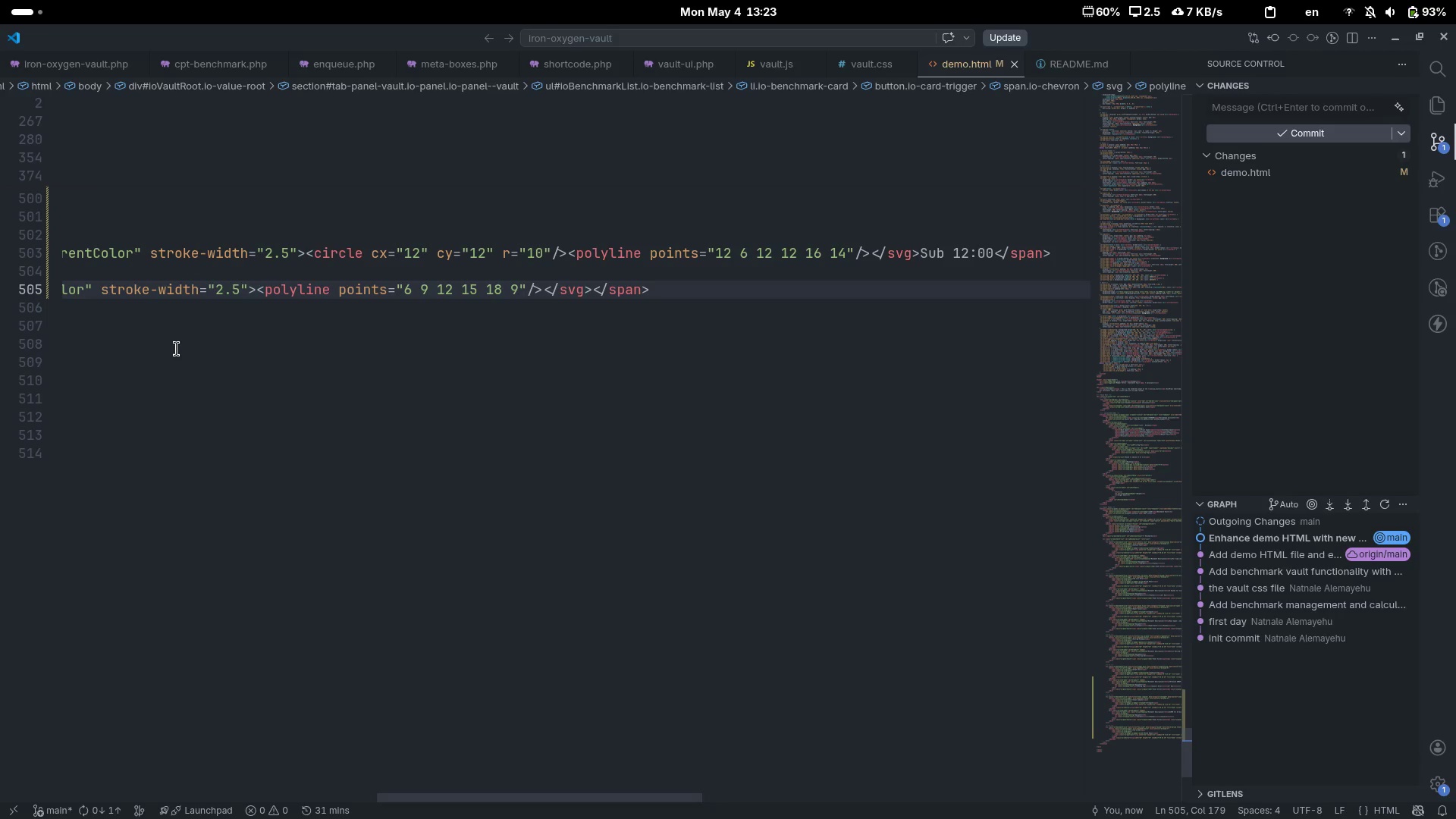 
wait(13.64)
 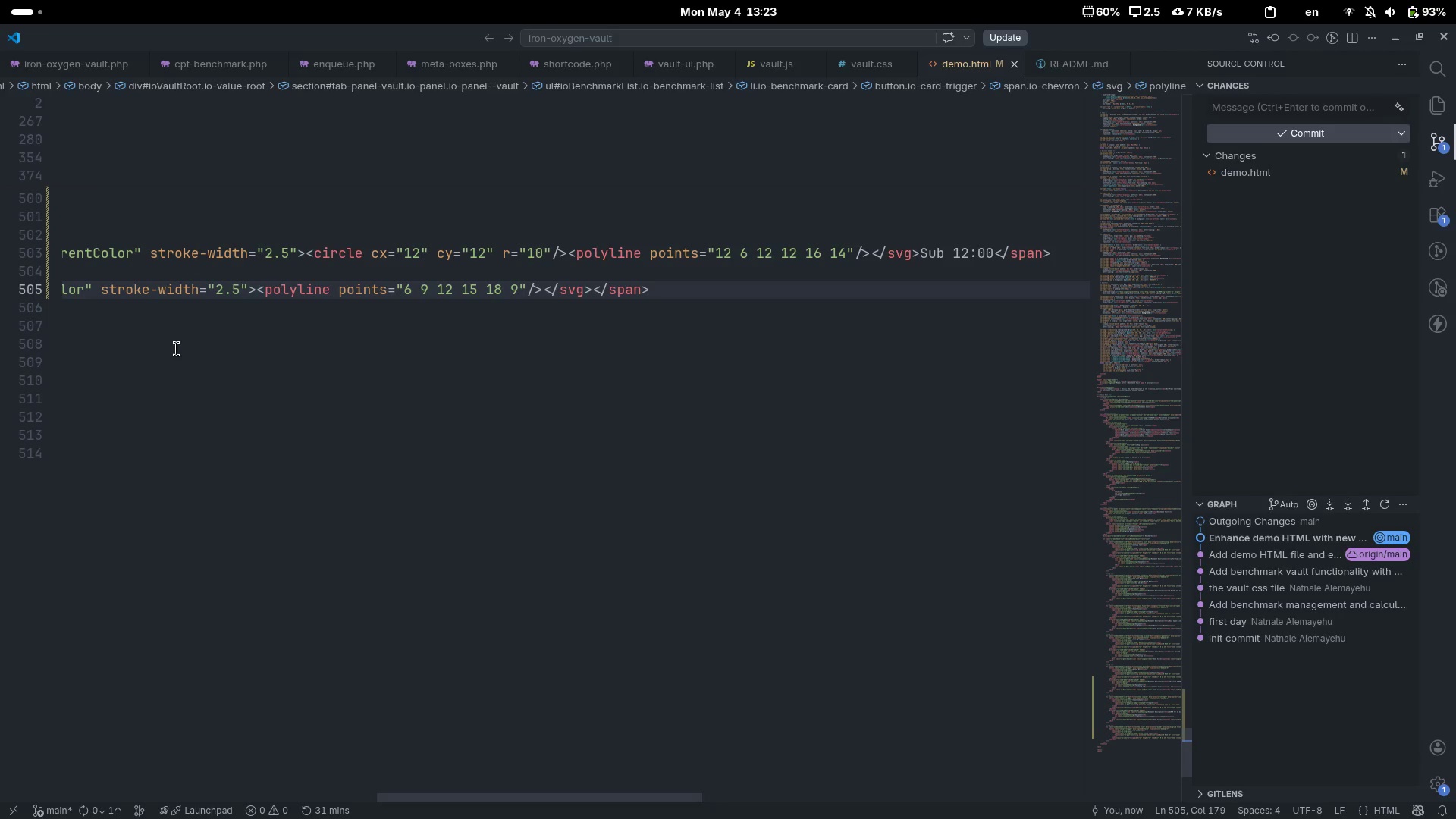 
key(ArrowDown)
 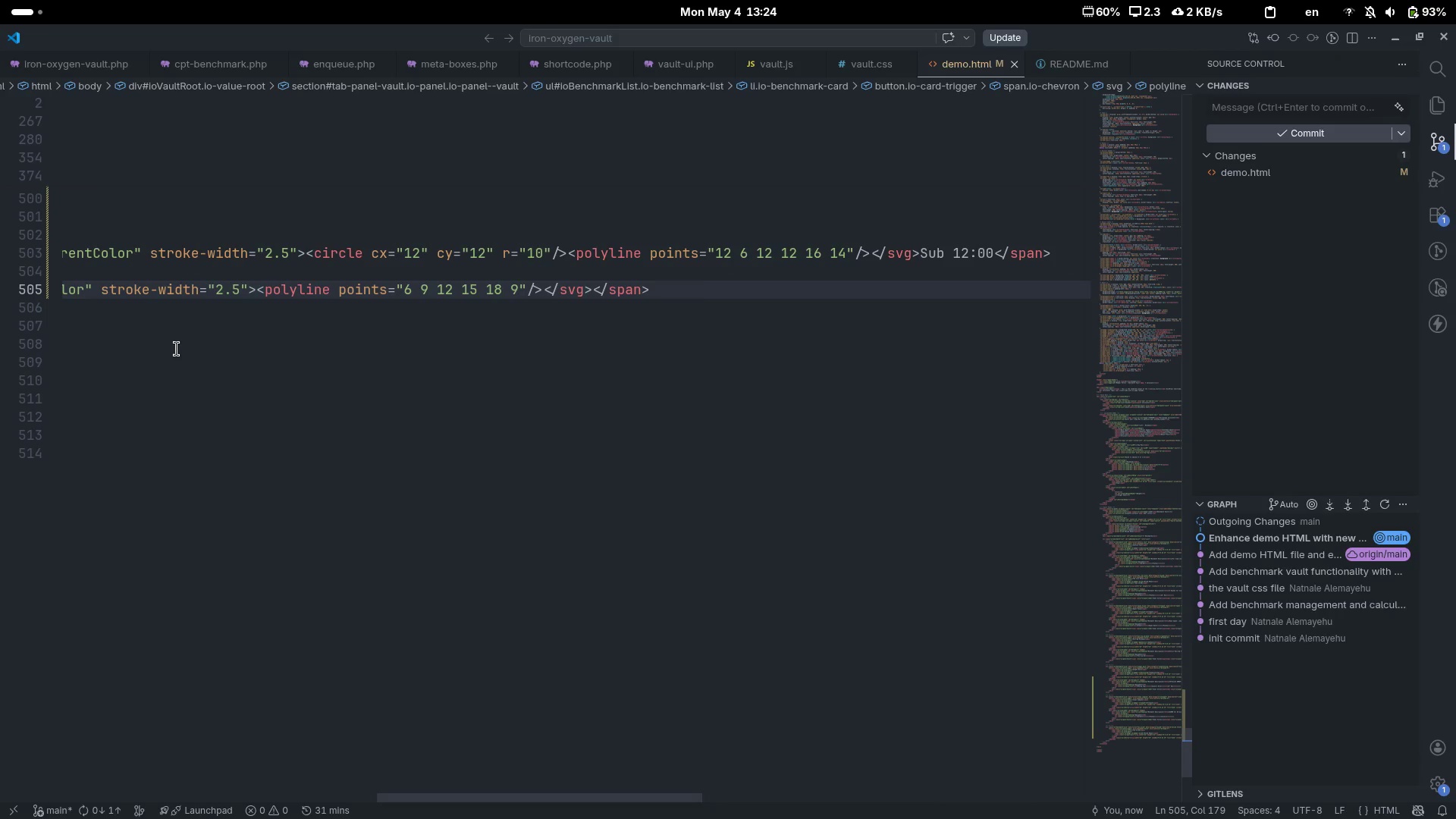 
key(ArrowUp)
 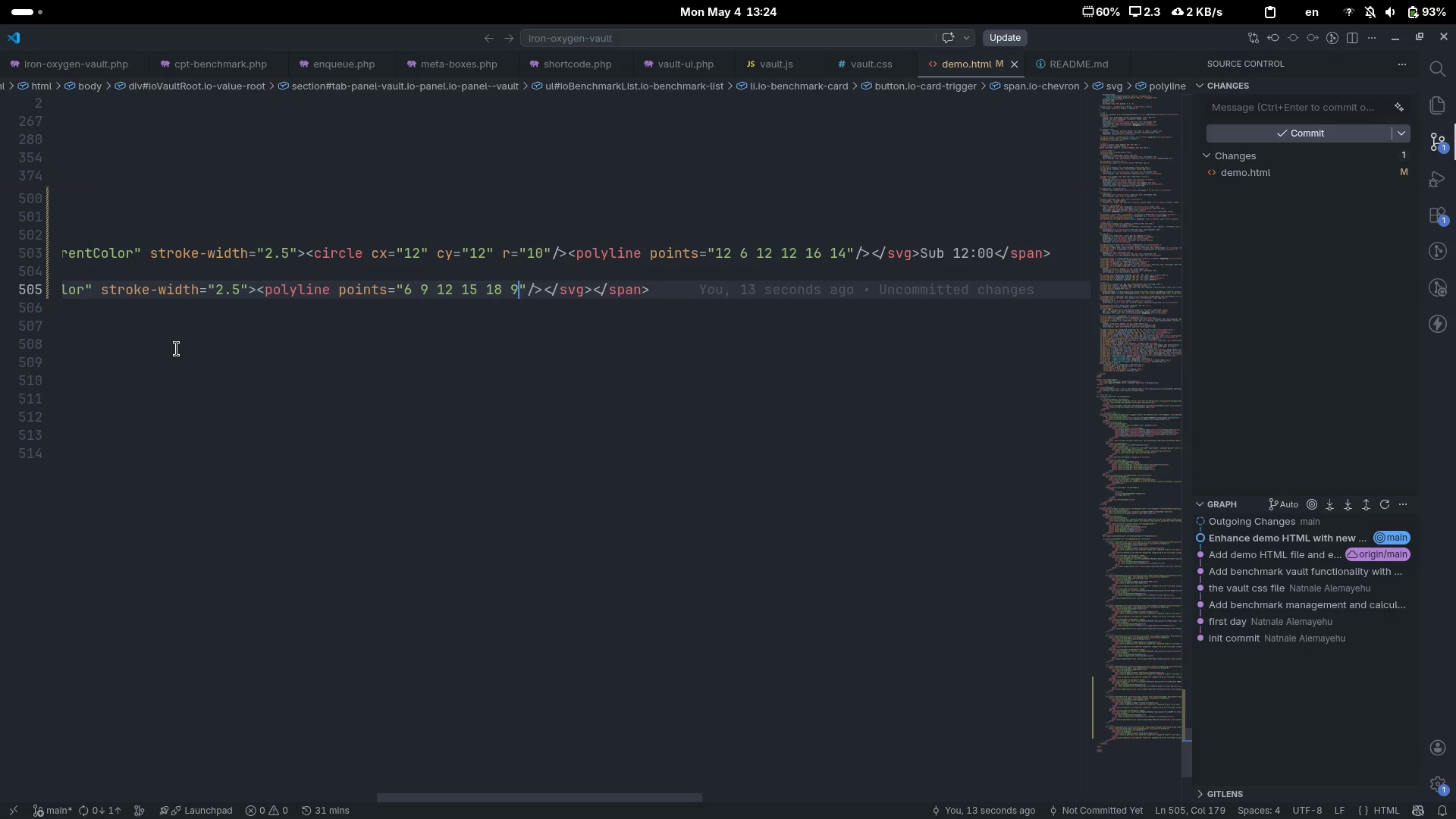 
key(ArrowDown)
 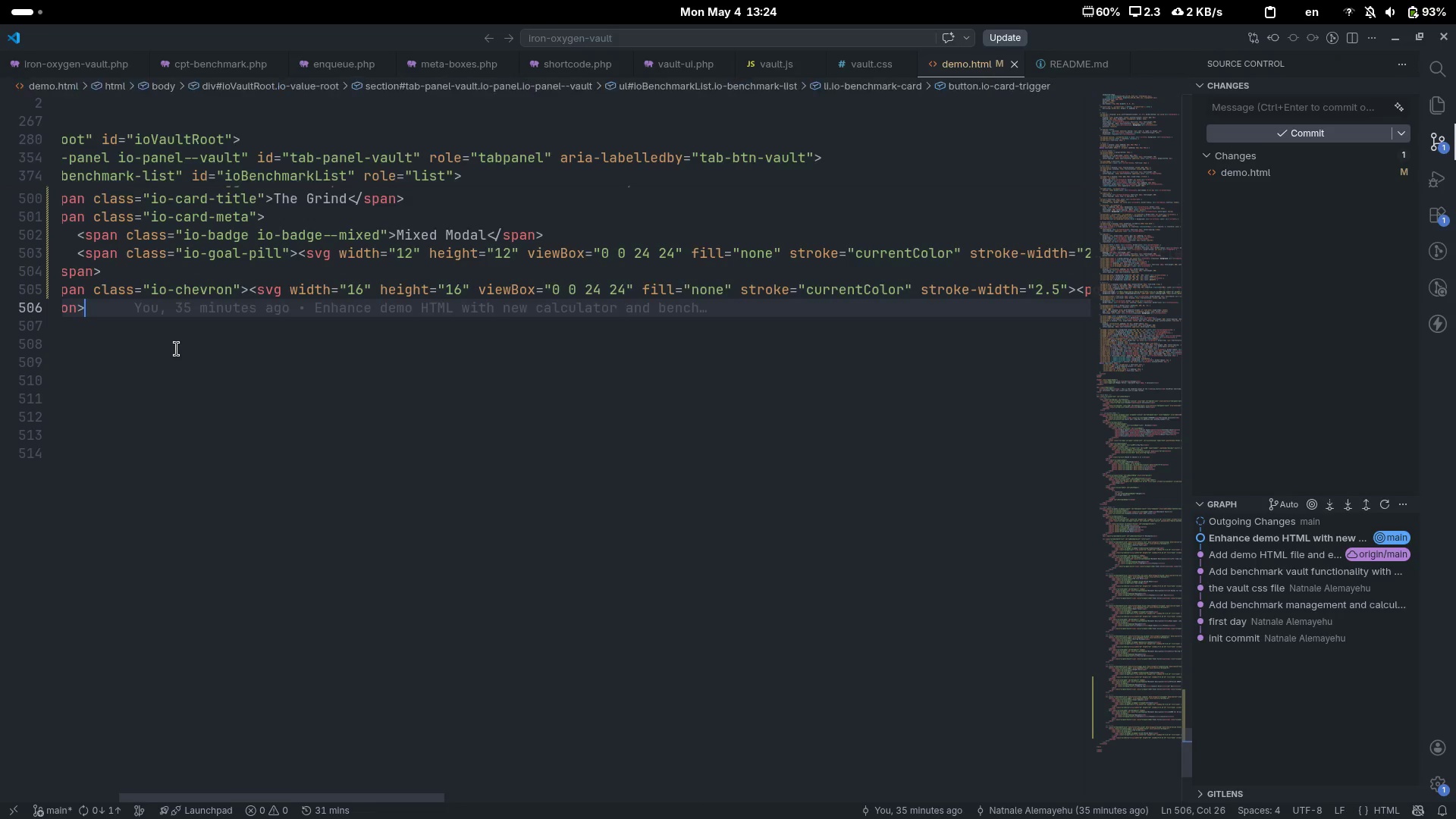 
key(Enter)
 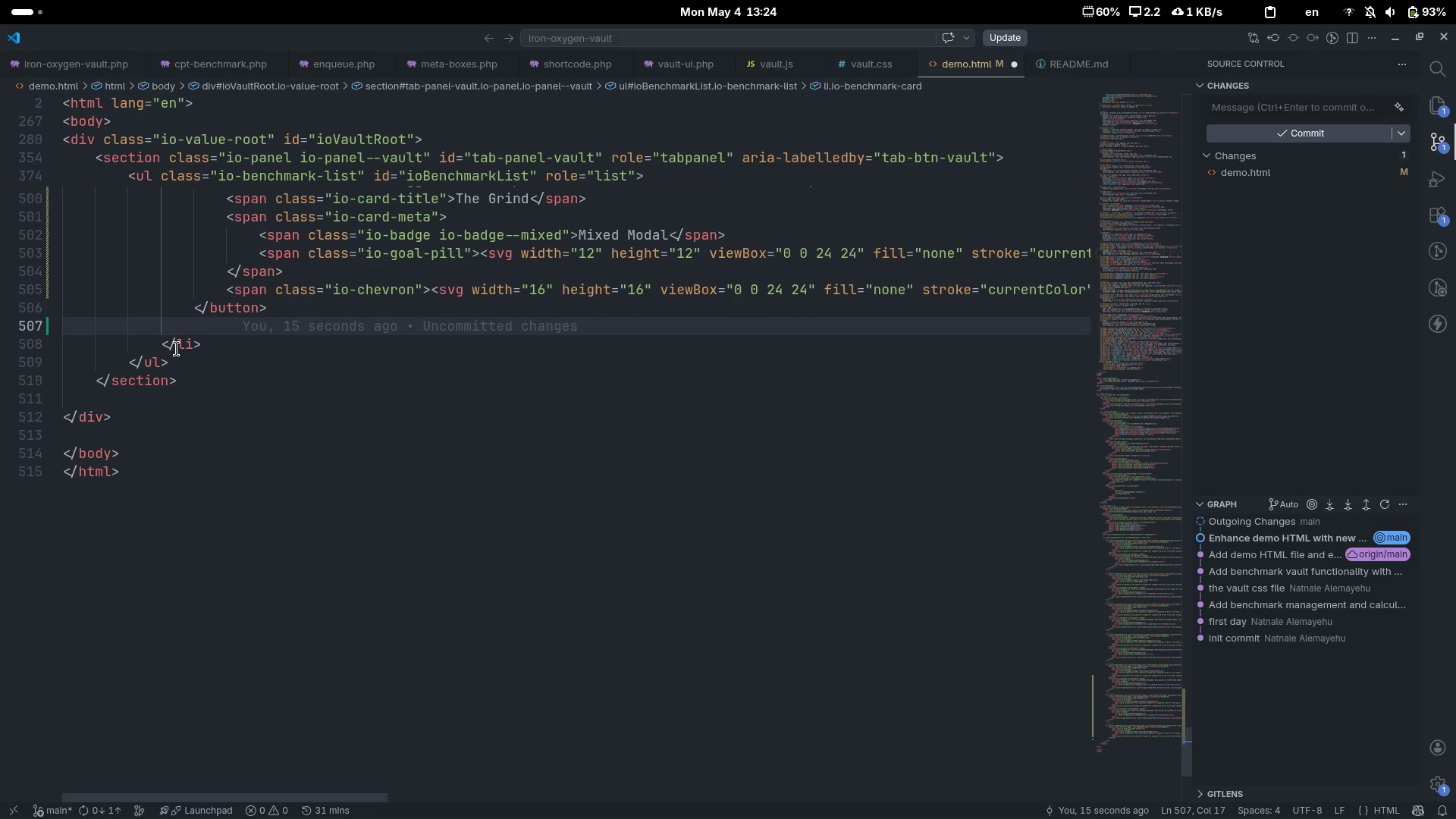 
scroll: coordinate [177, 349], scroll_direction: up, amount: 17.0
 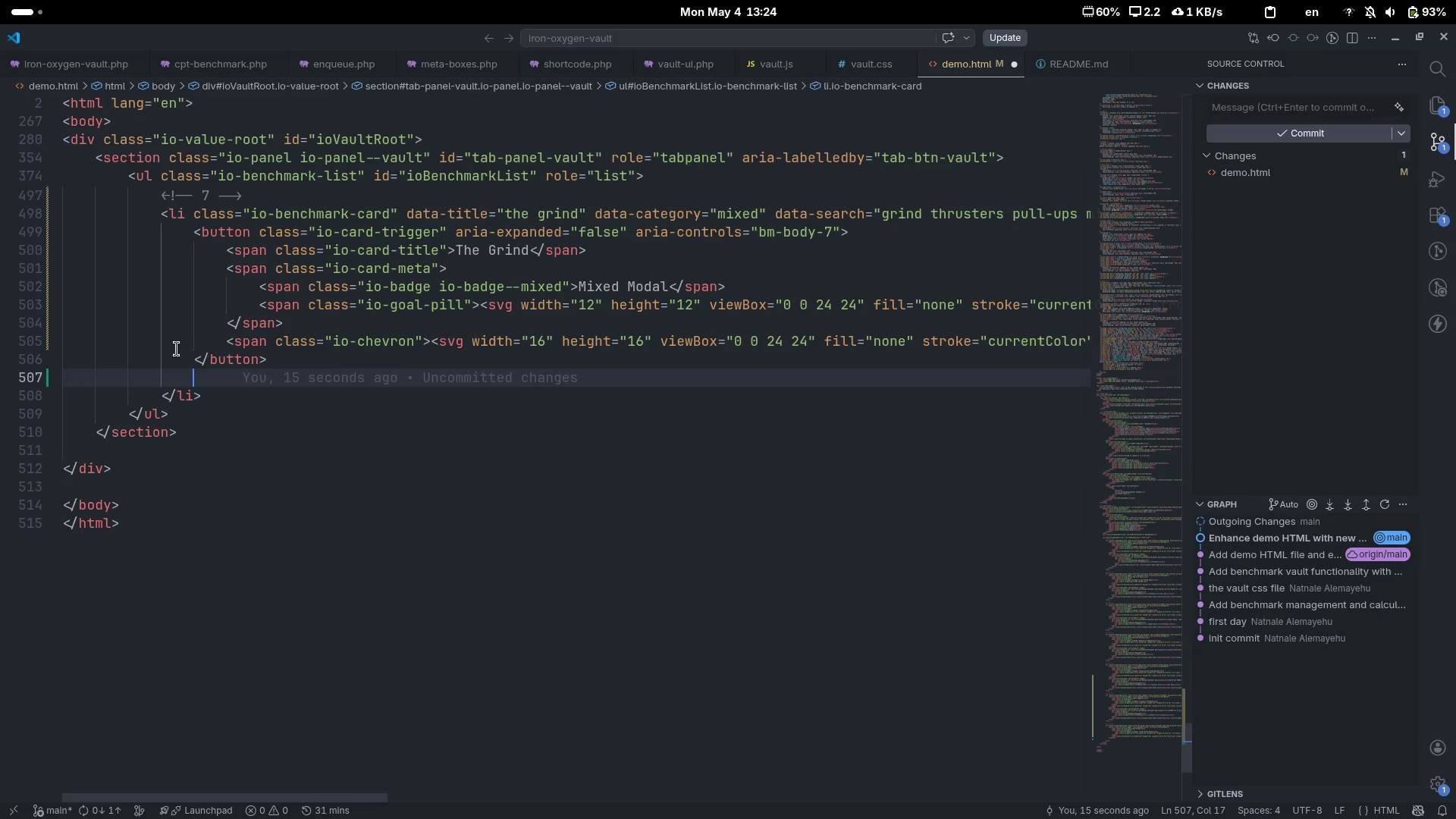 
scroll: coordinate [177, 349], scroll_direction: down, amount: 1.0
 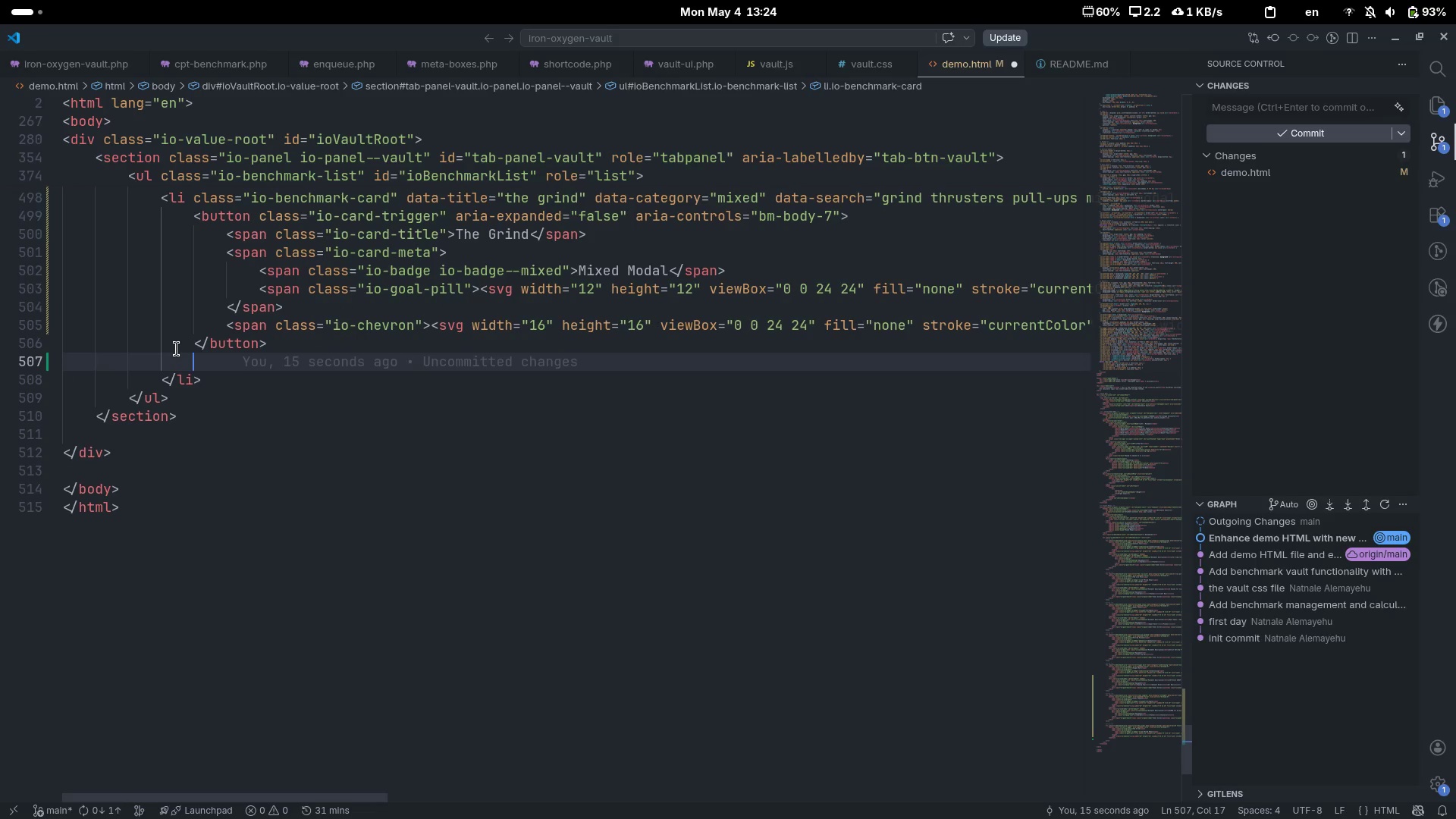 
type(div)
key(Tab)
 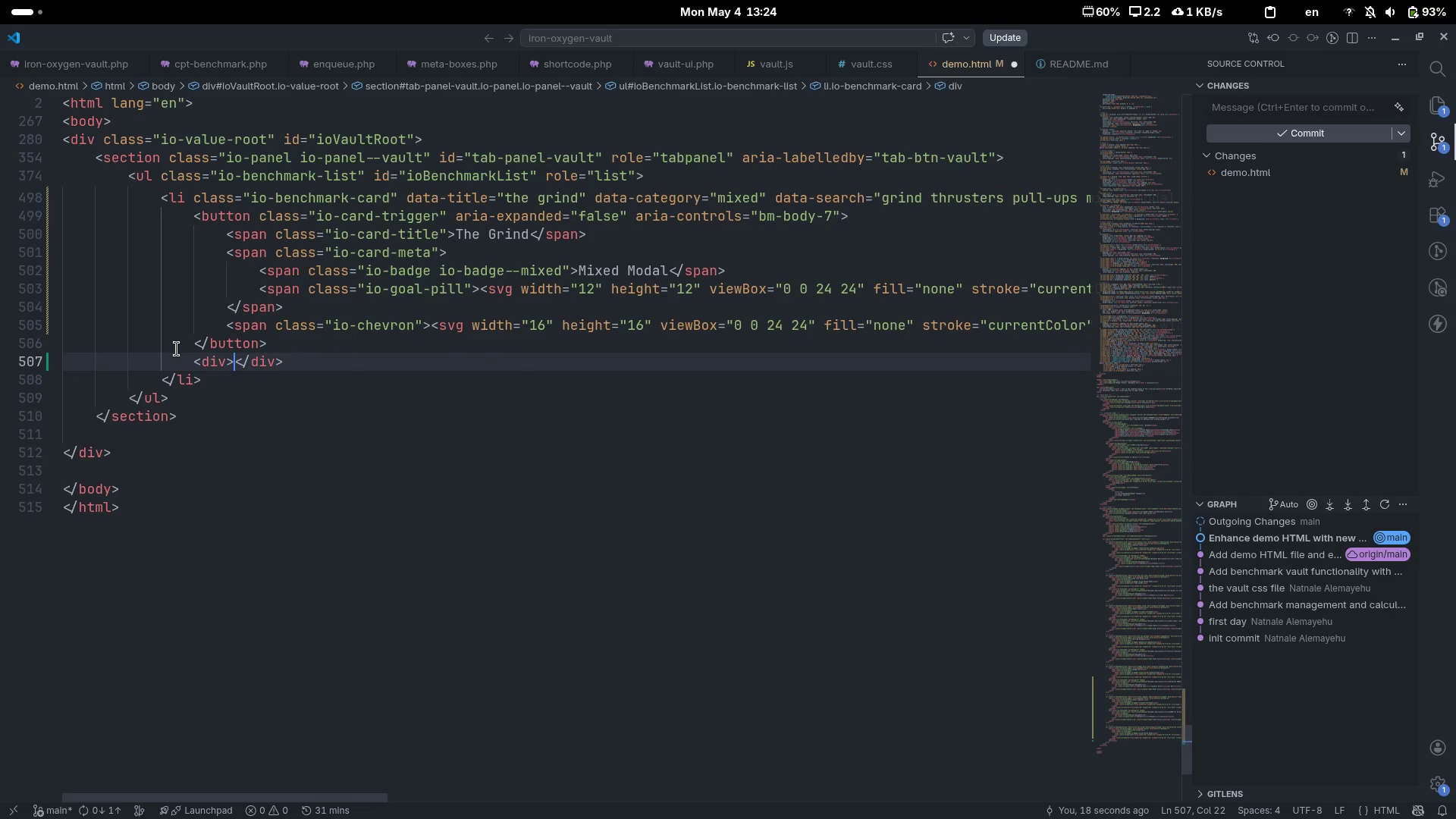 
key(Enter)
 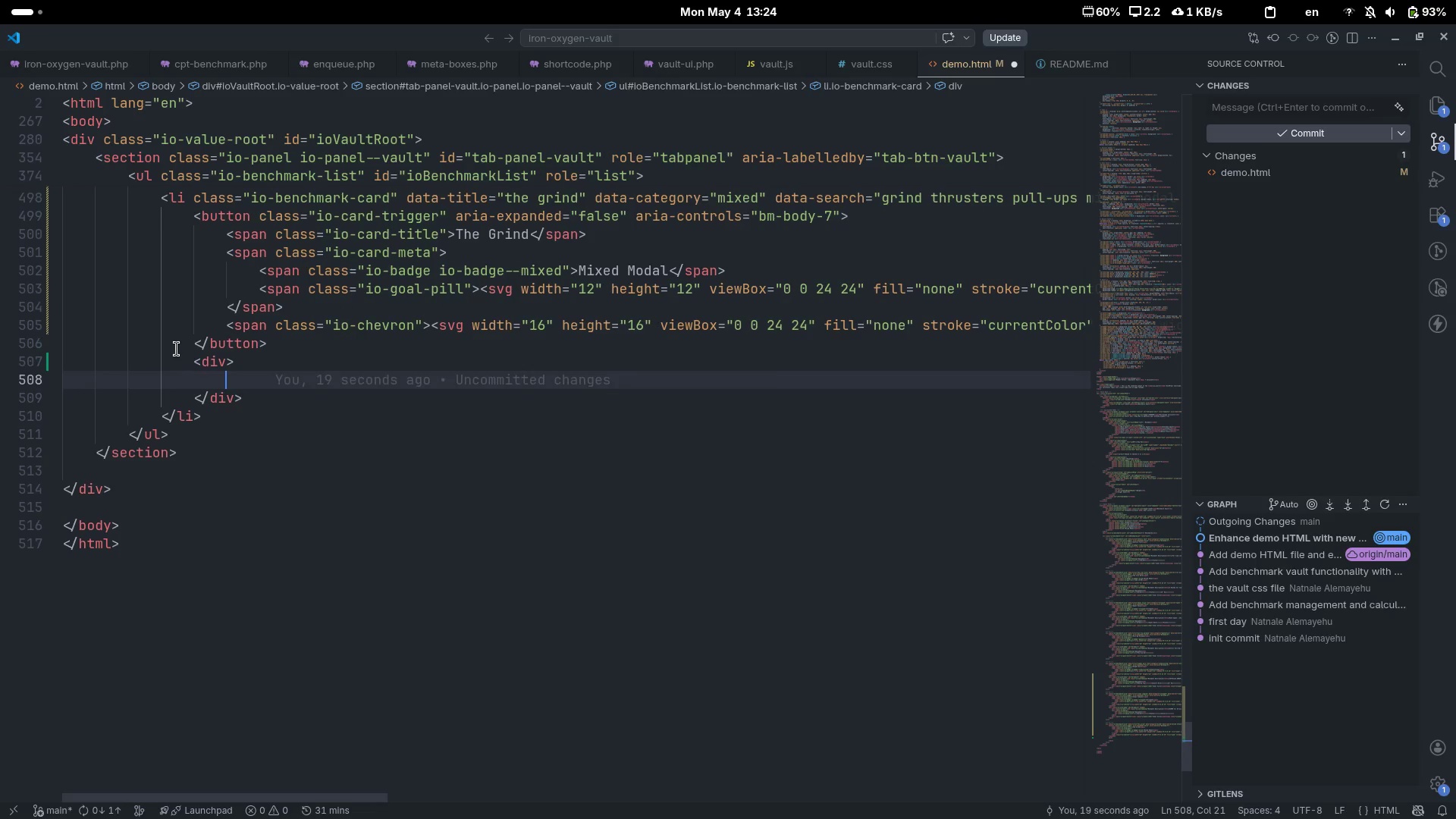 
key(ArrowUp)
 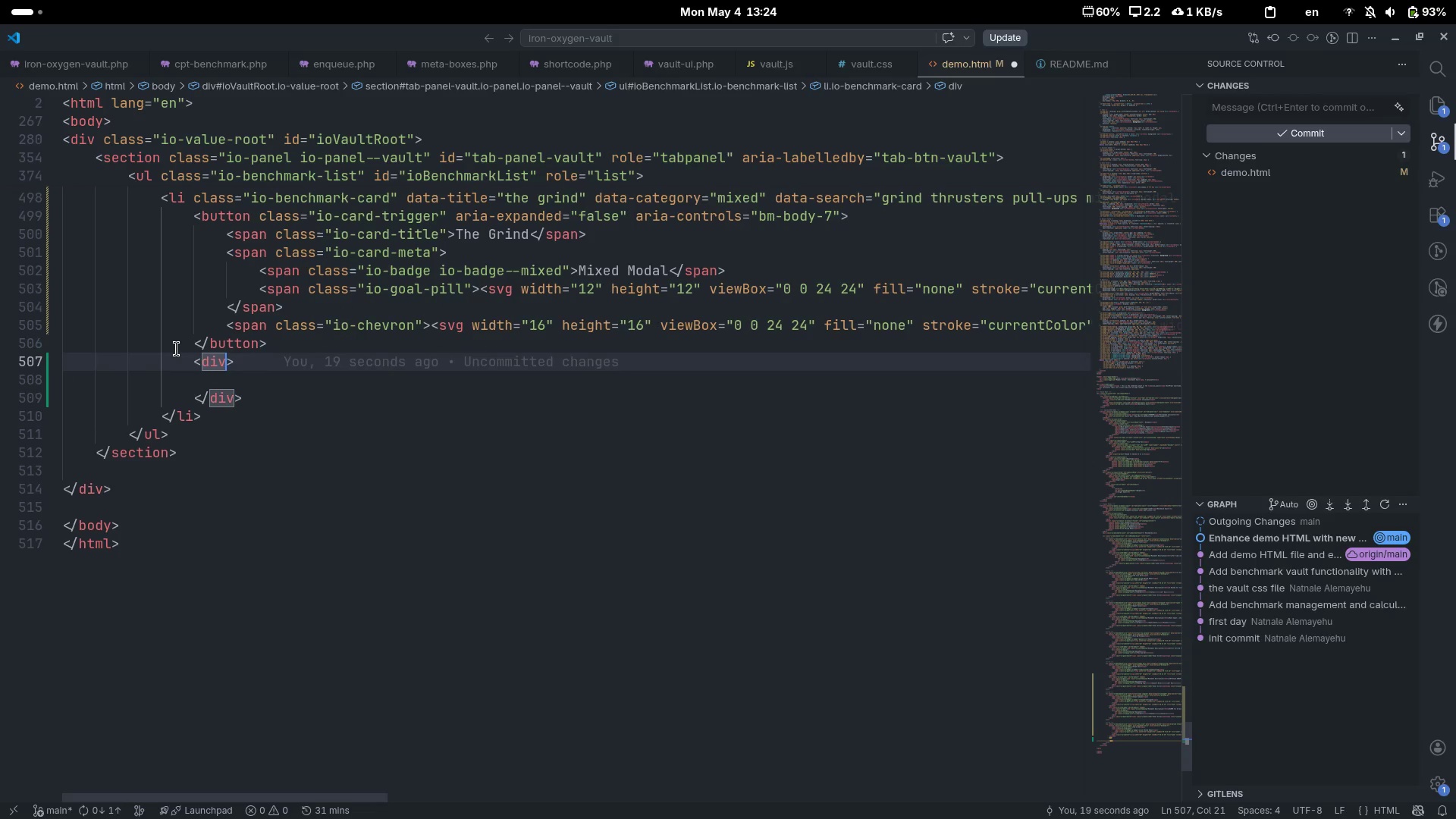 
type( la)
key(Backspace)
key(Backspace)
type(clas)
key(Tab)
type(io-card-body)
 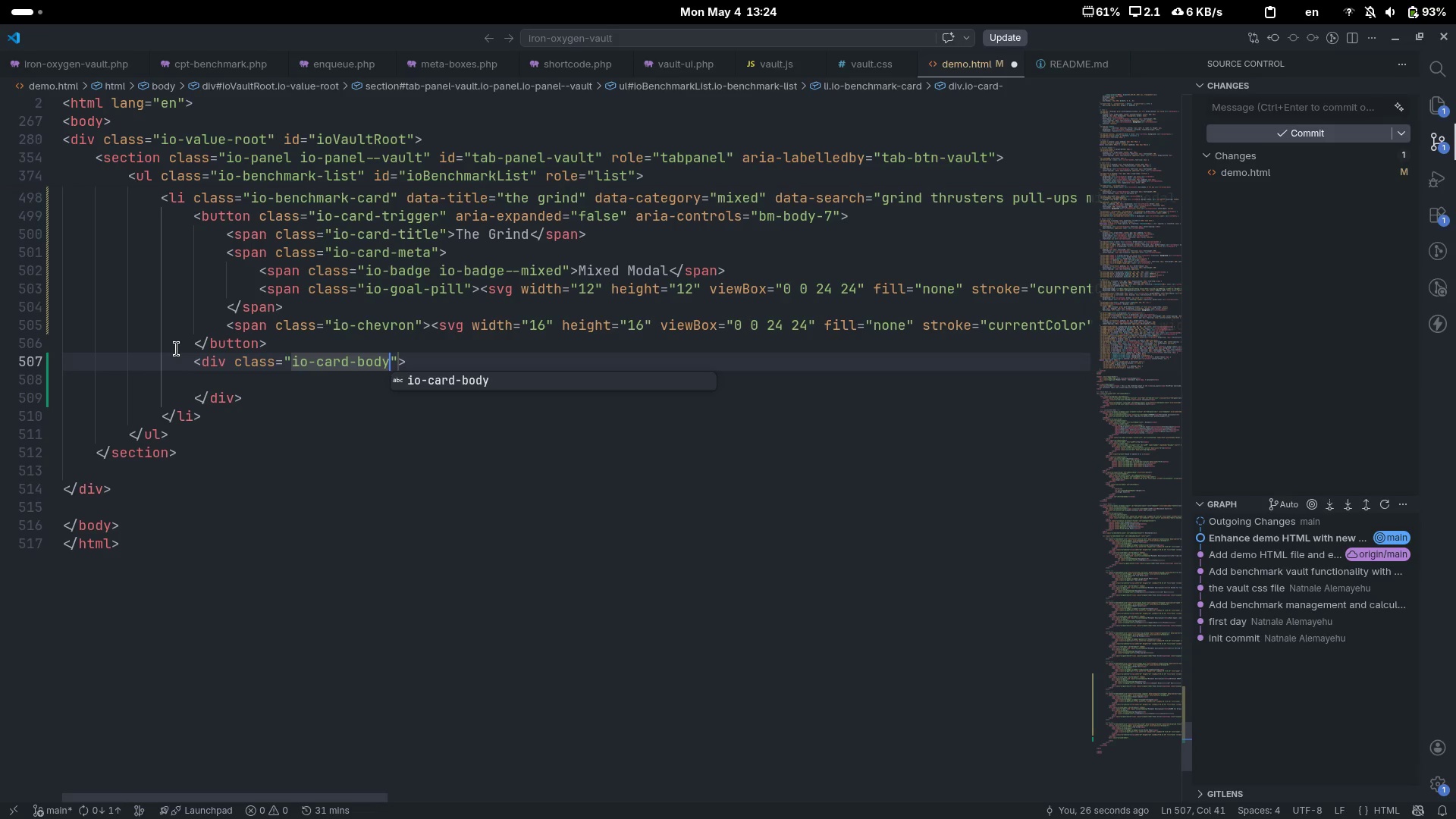 
key(ArrowRight)
 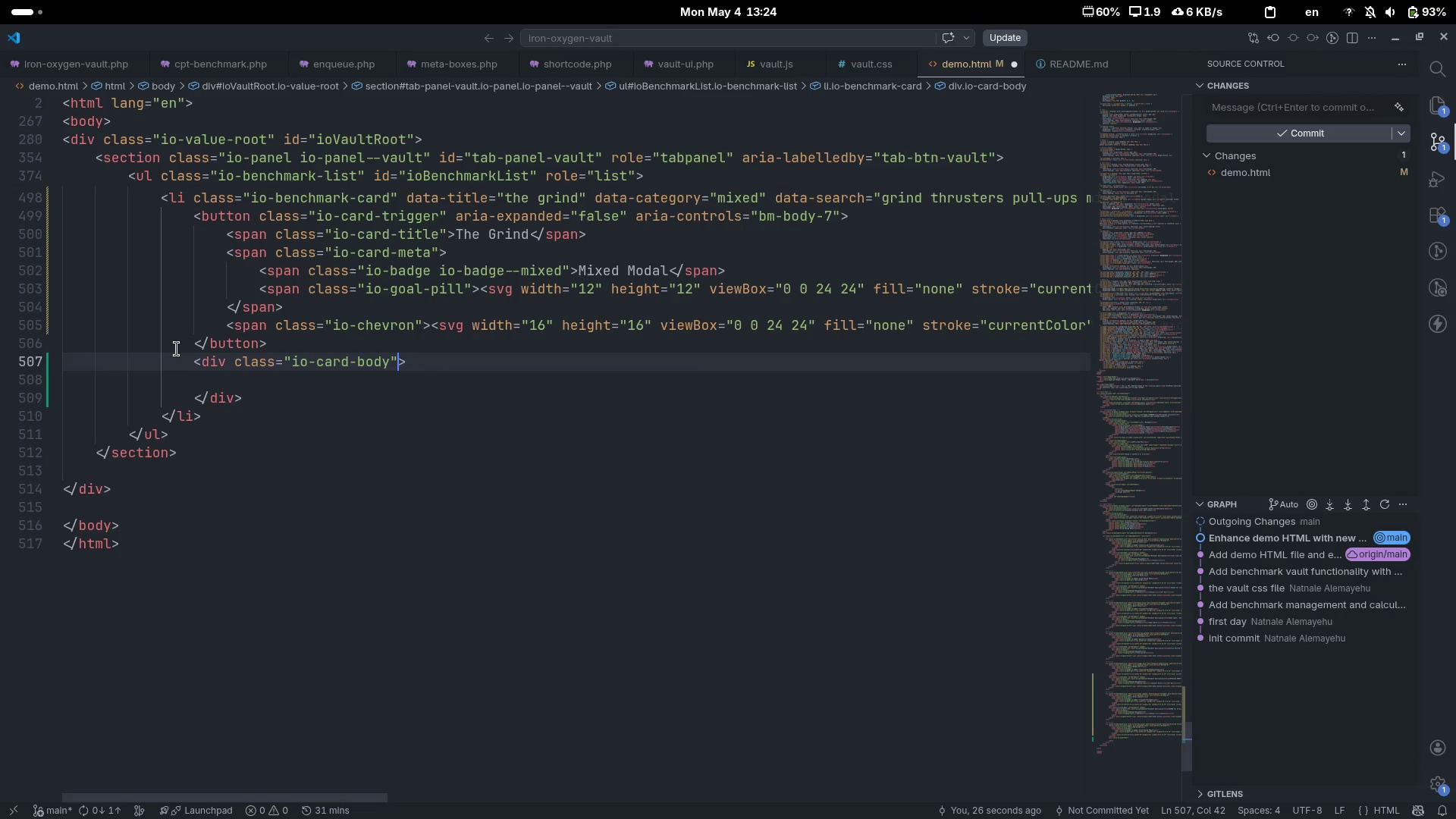 
wait(5.9)
 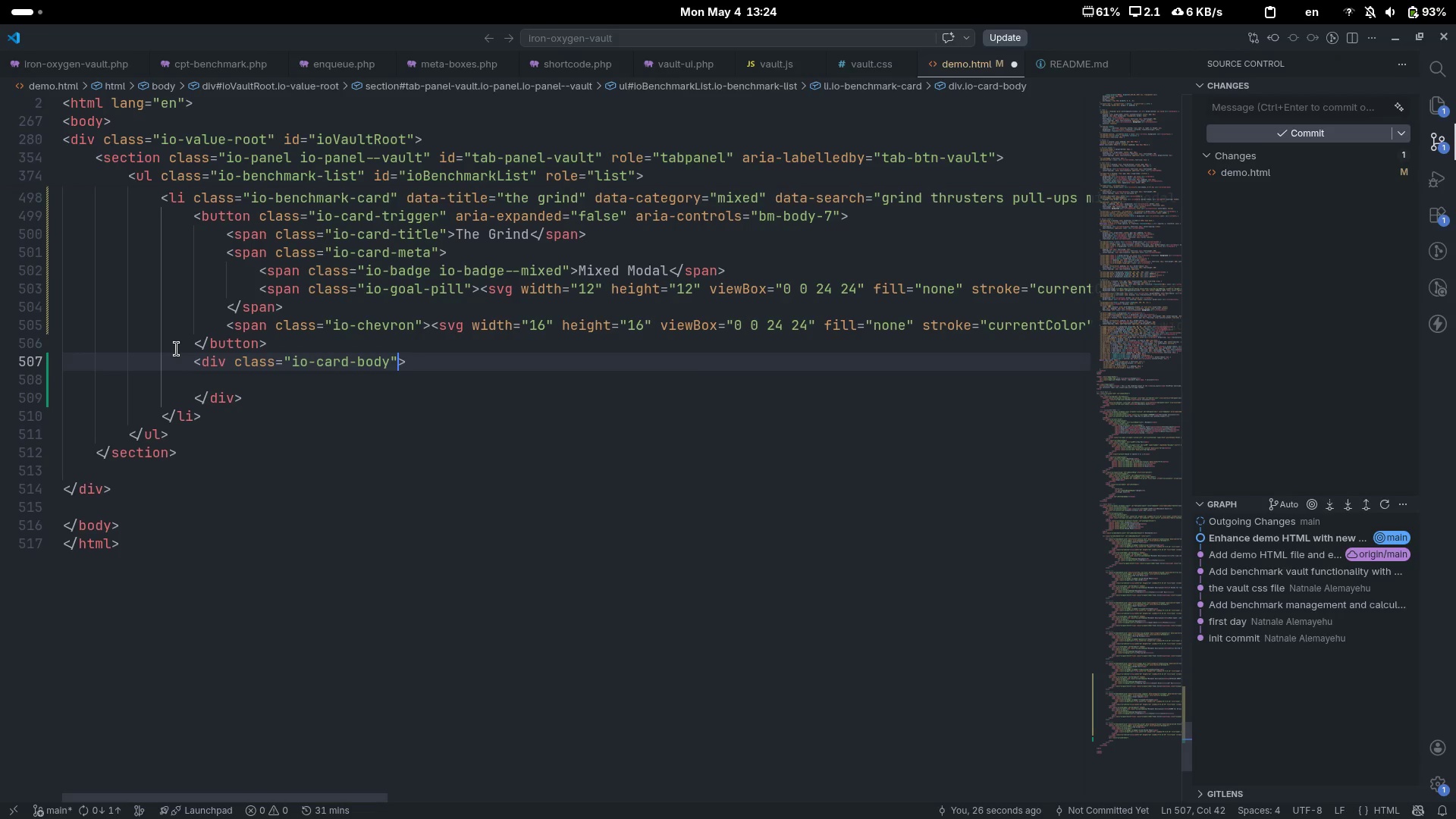 
type( id-)
key(Backspace)
type(=gm)
key(Backspace)
key(Backspace)
type(bm-body-7)
 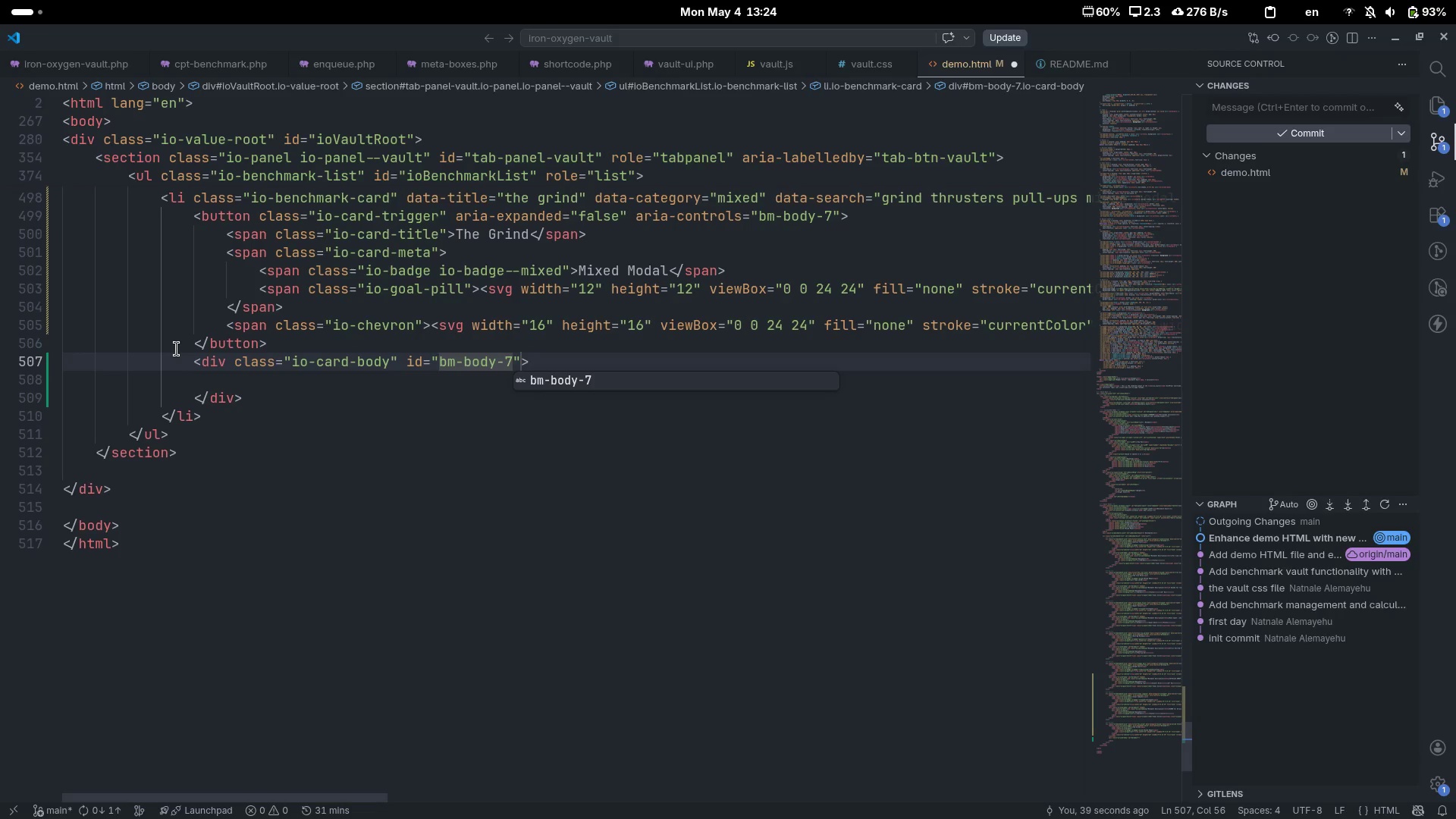 
key(ArrowRight)
 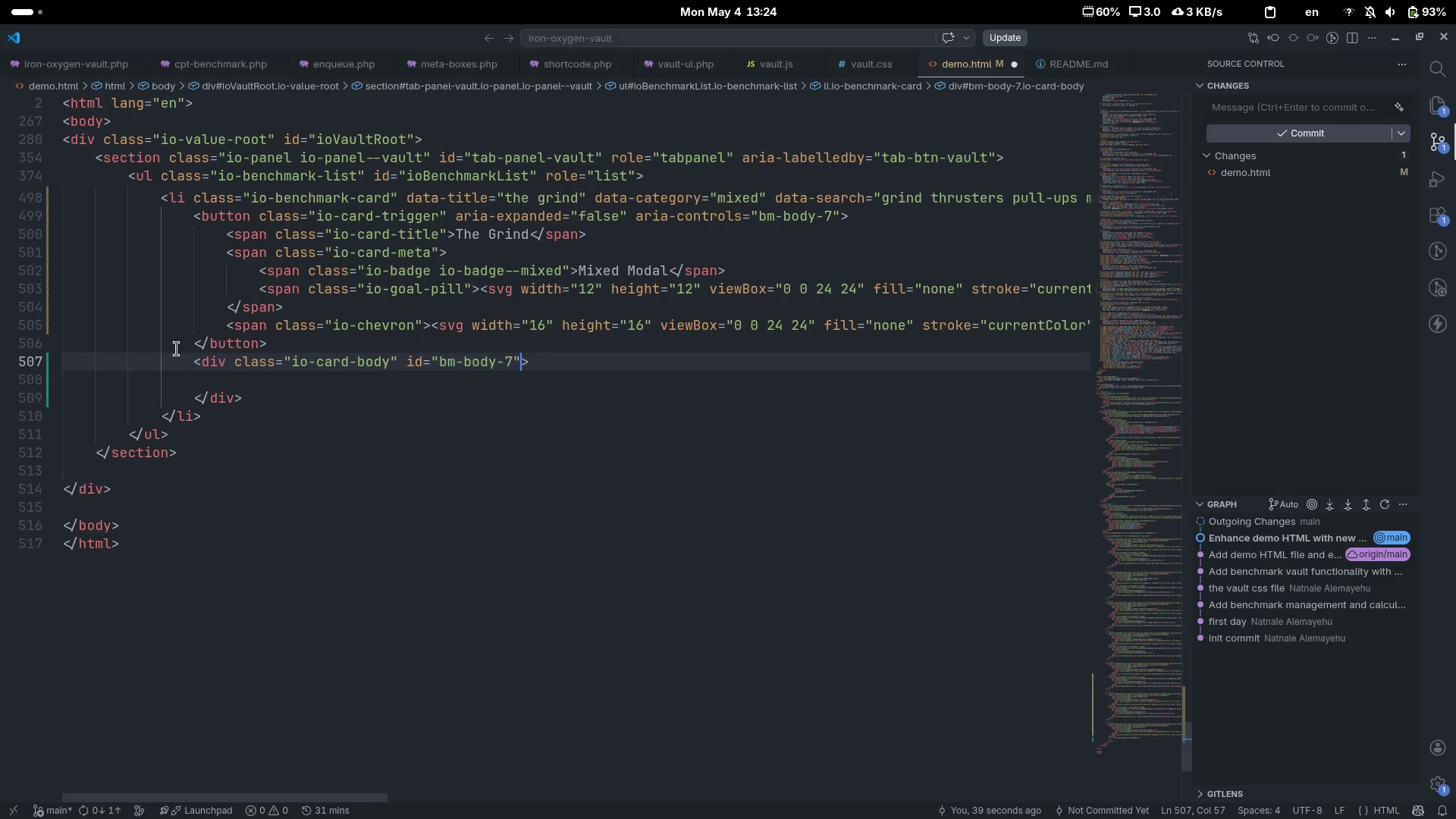 
type( b)
key(Backspace)
type(hidd)
key(Tab)
 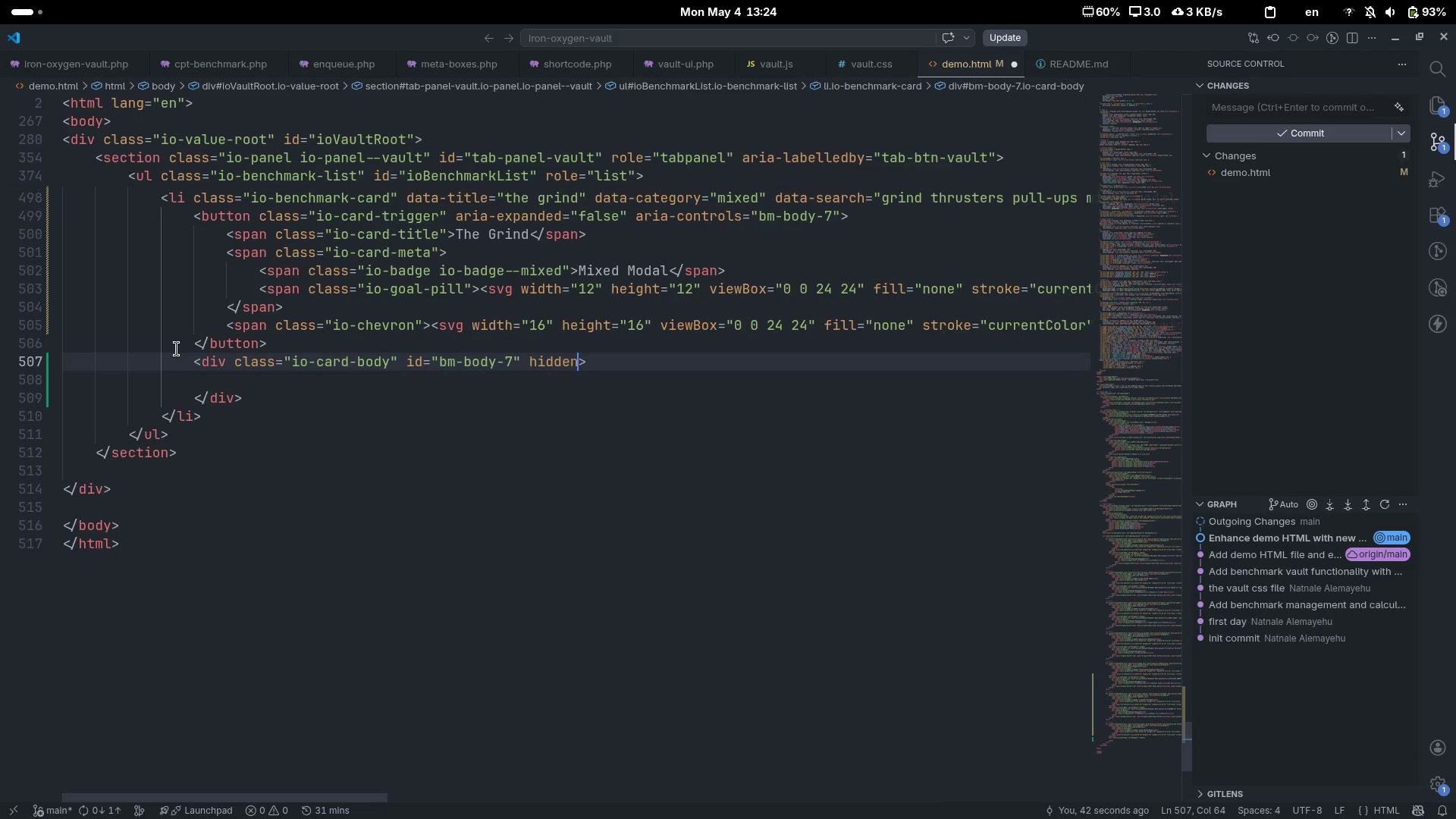 
scroll: coordinate [177, 349], scroll_direction: up, amount: 12.0
 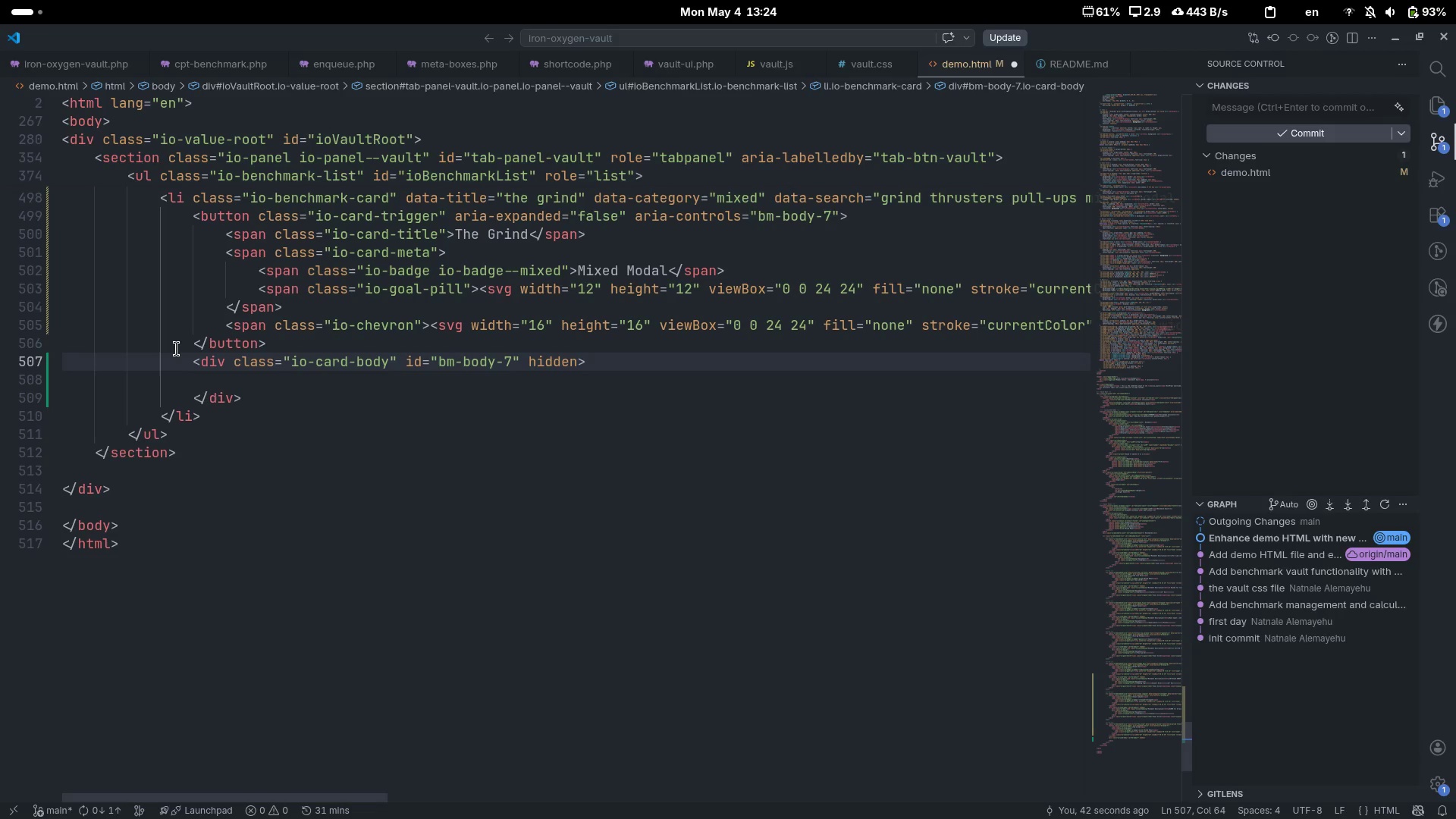 
key(ArrowDown)
 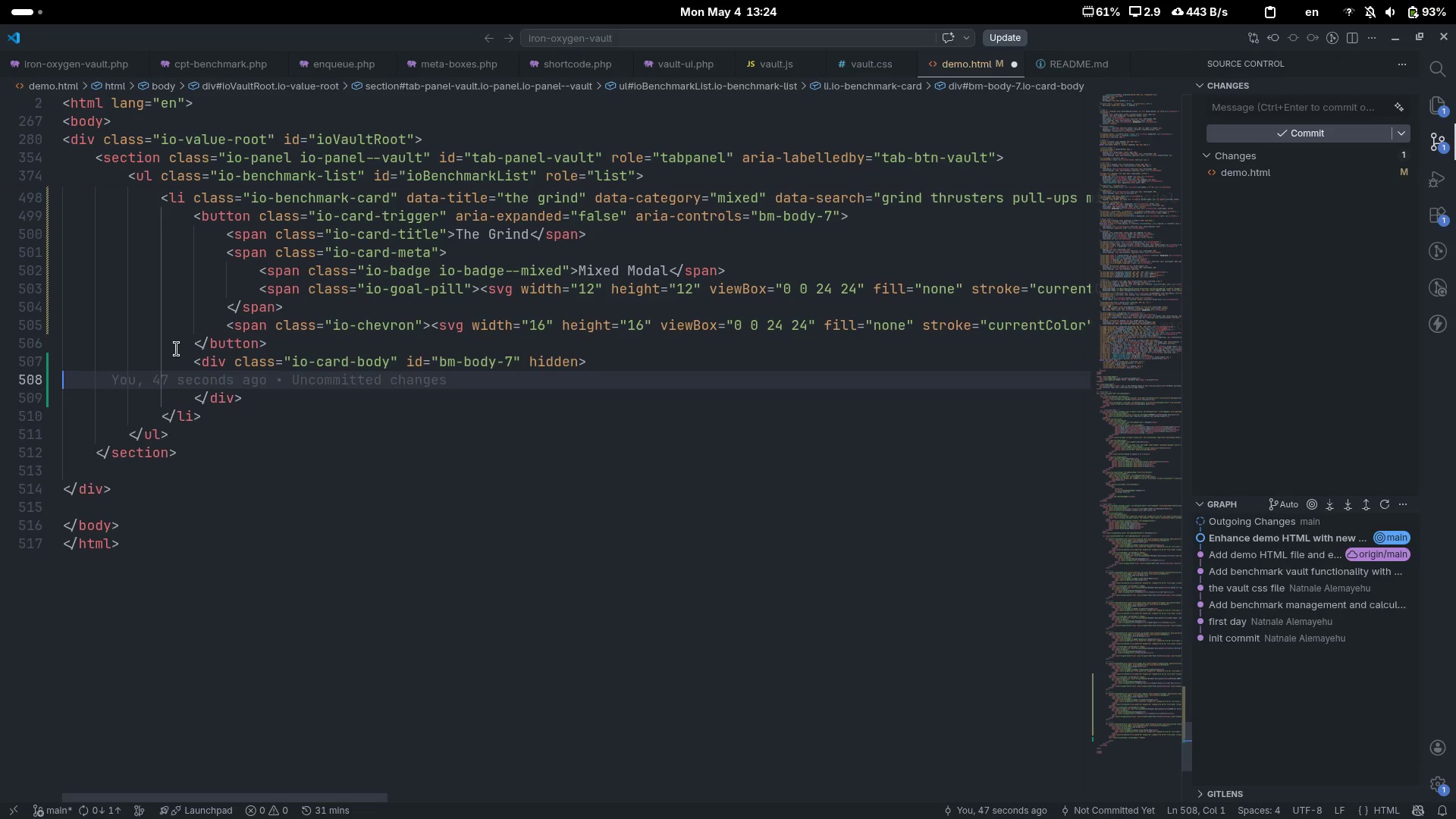 
key(Tab)
type(div)
key(Tab)
 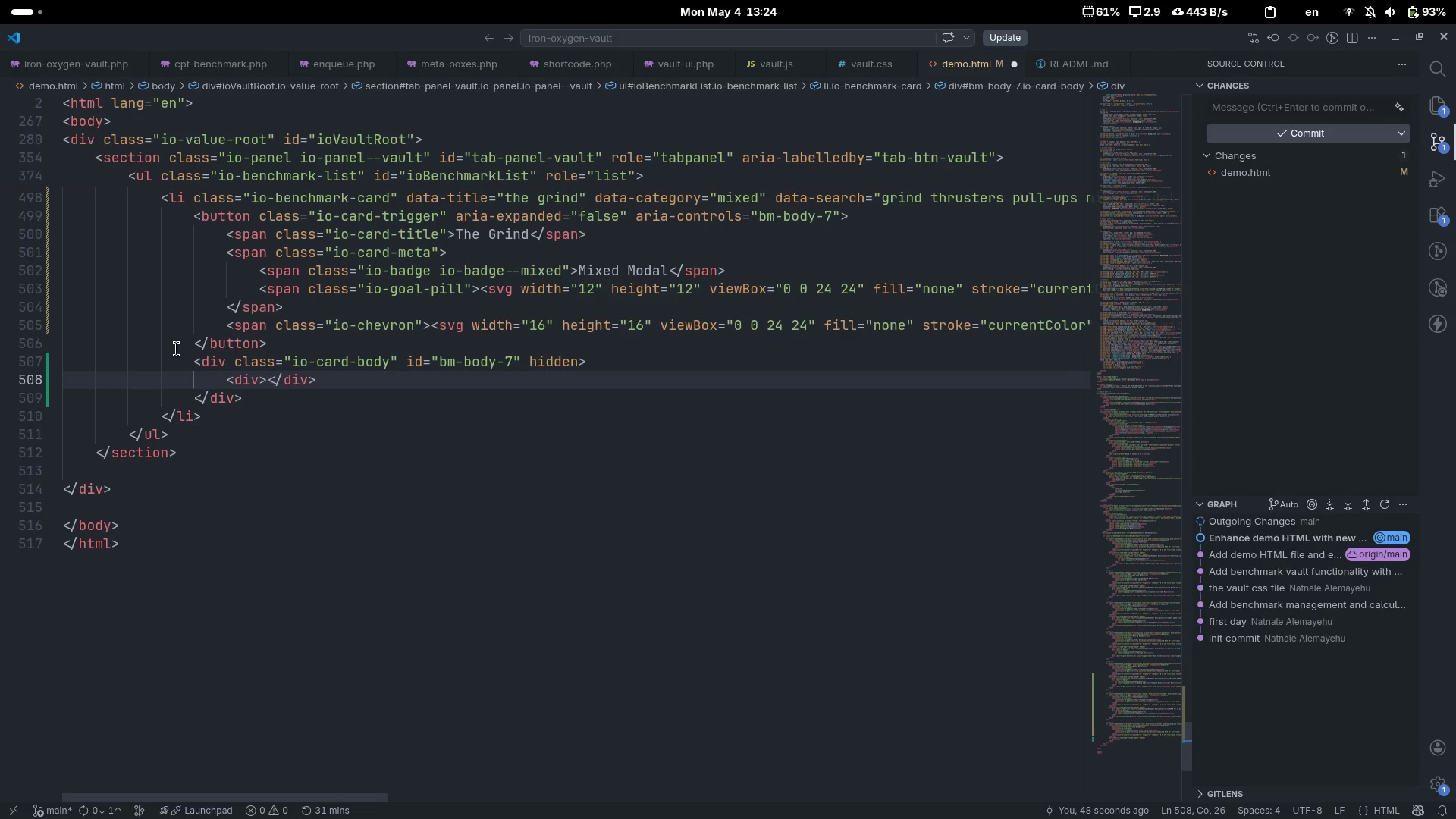 
key(ArrowLeft)
 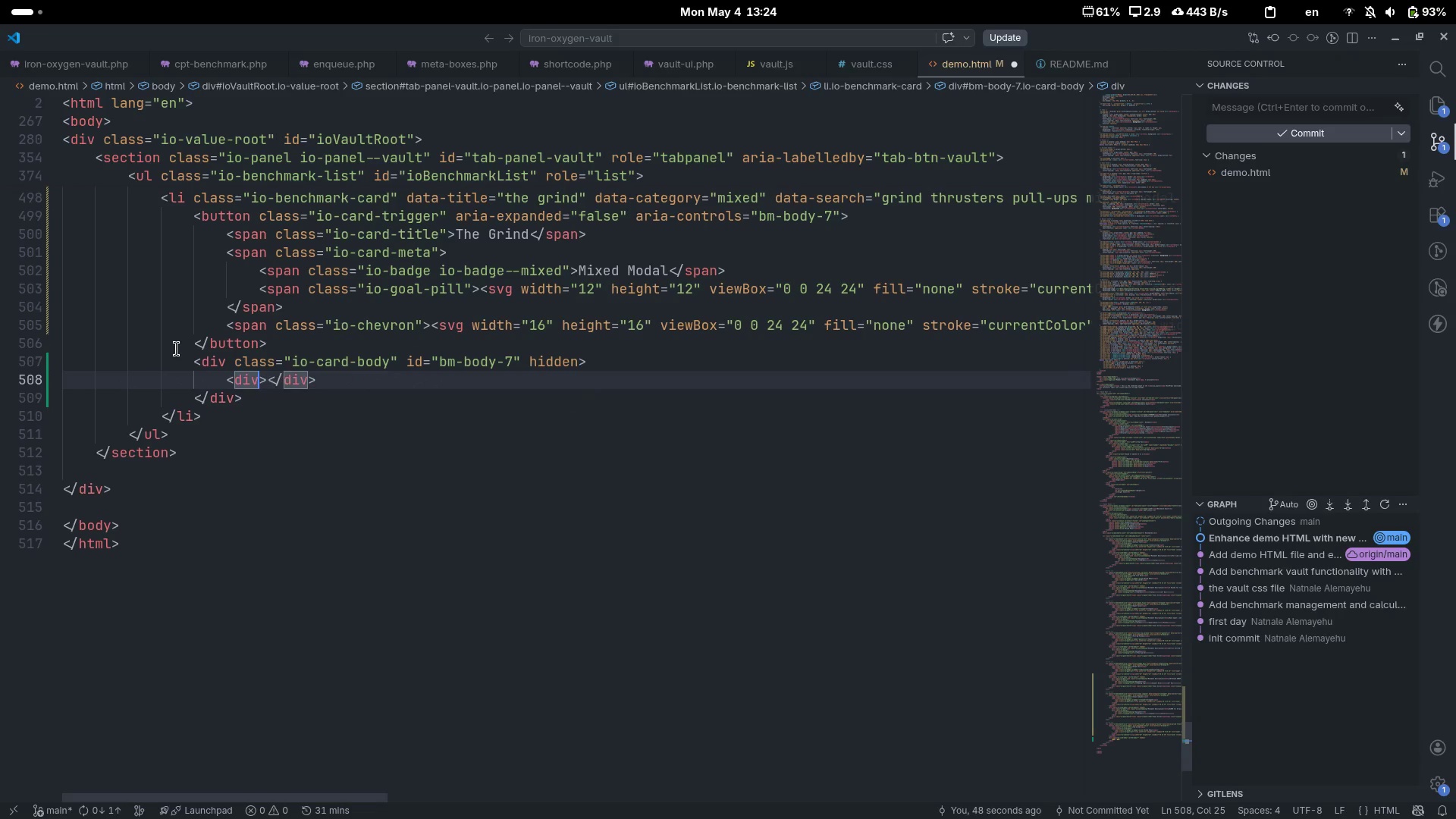 
type( cals)
key(Tab)
type(io-sec)
key(Backspace)
key(Backspace)
key(Backspace)
type(desc)
 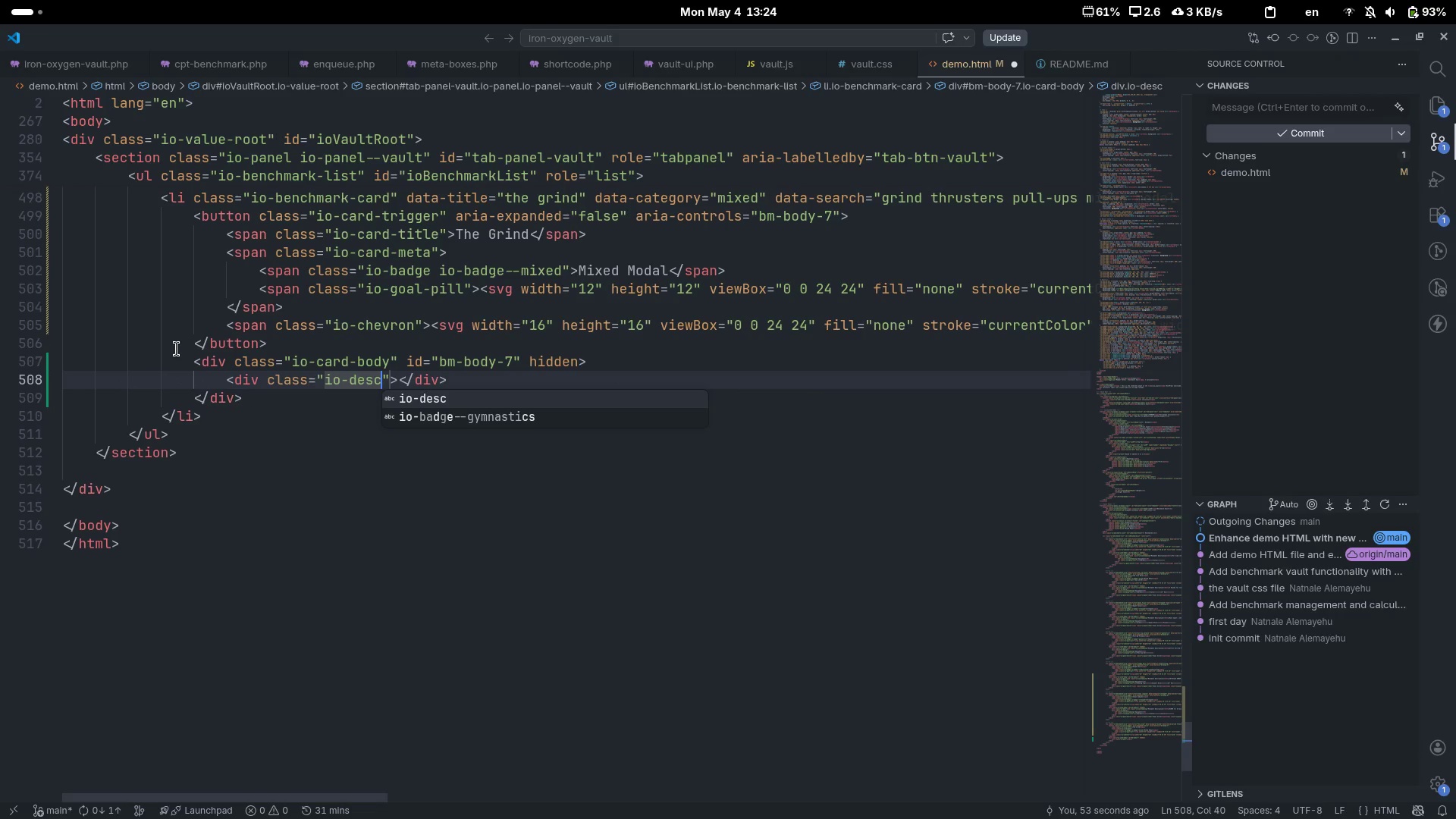 
key(ArrowRight)
 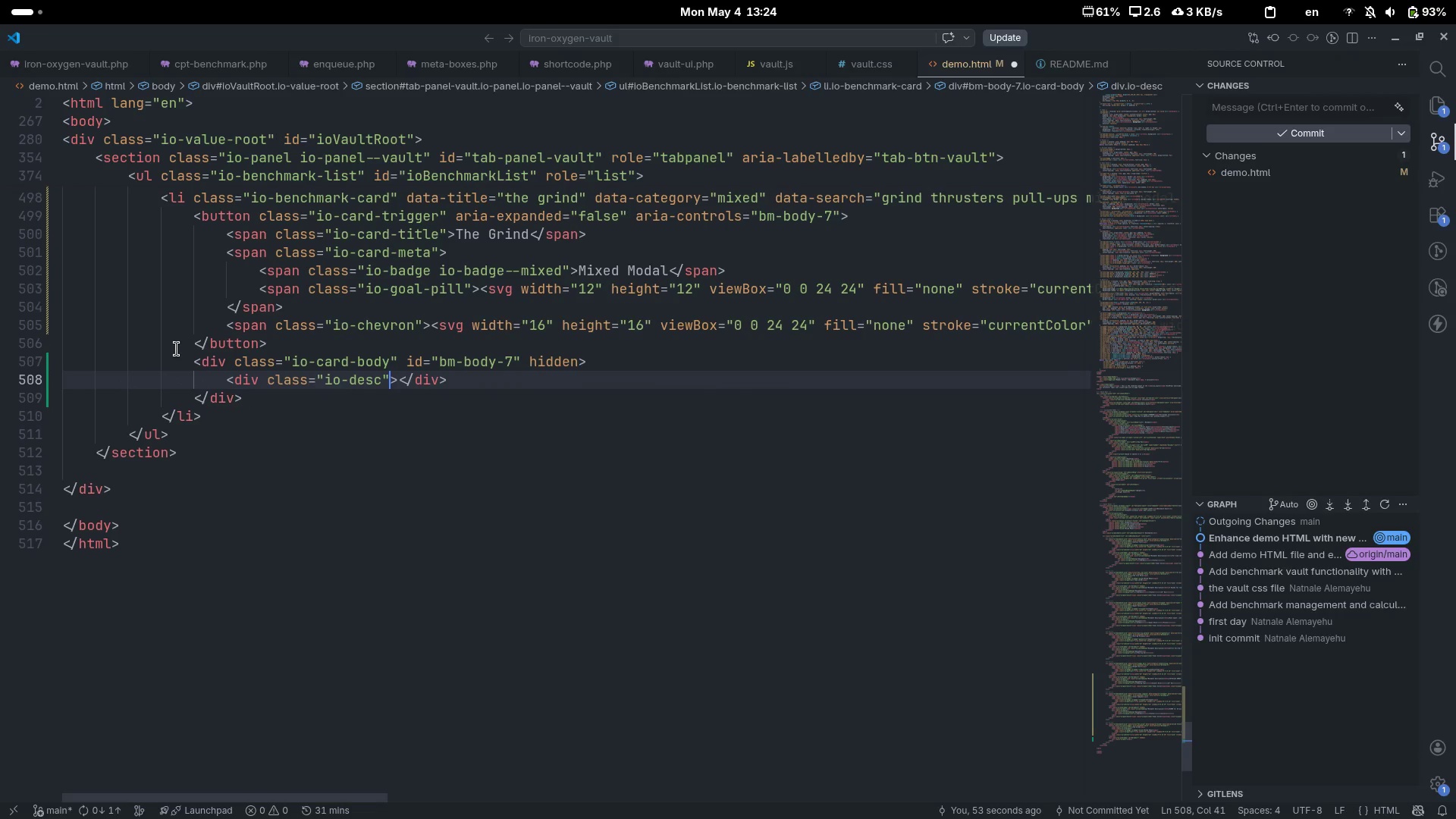 
key(ArrowRight)
 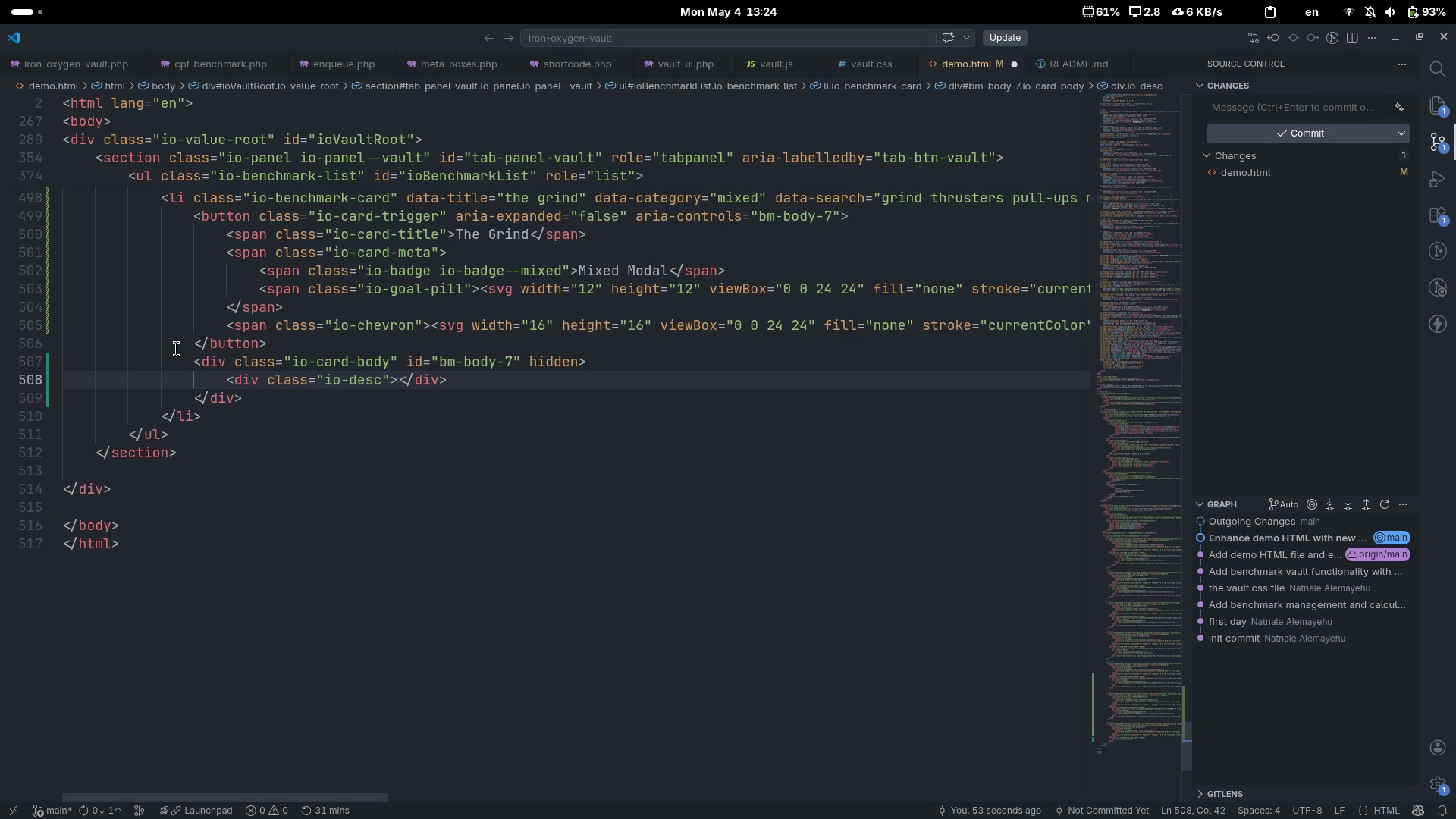 
type(h4)
key(Tab)
 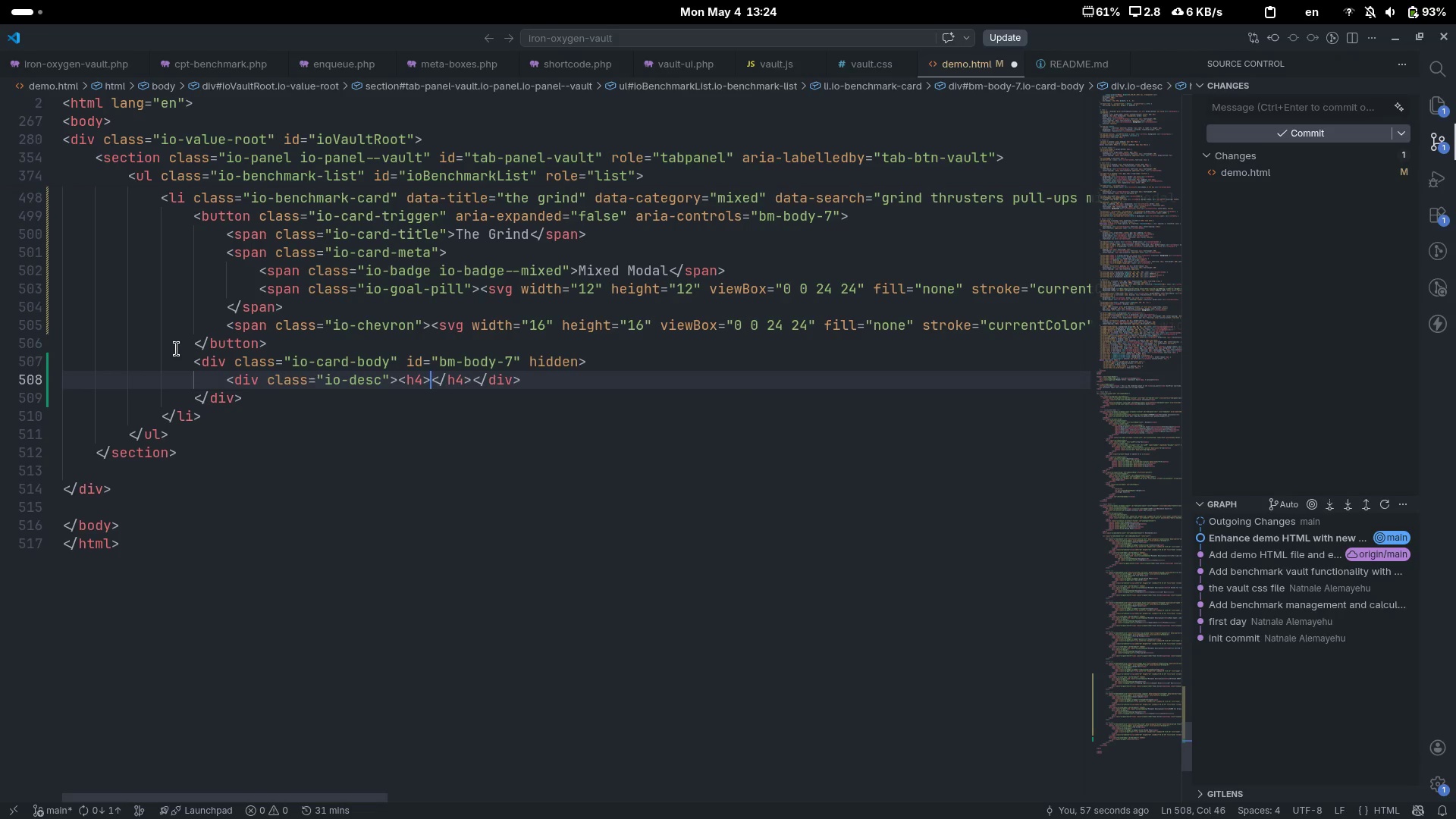 
key(ArrowLeft)
 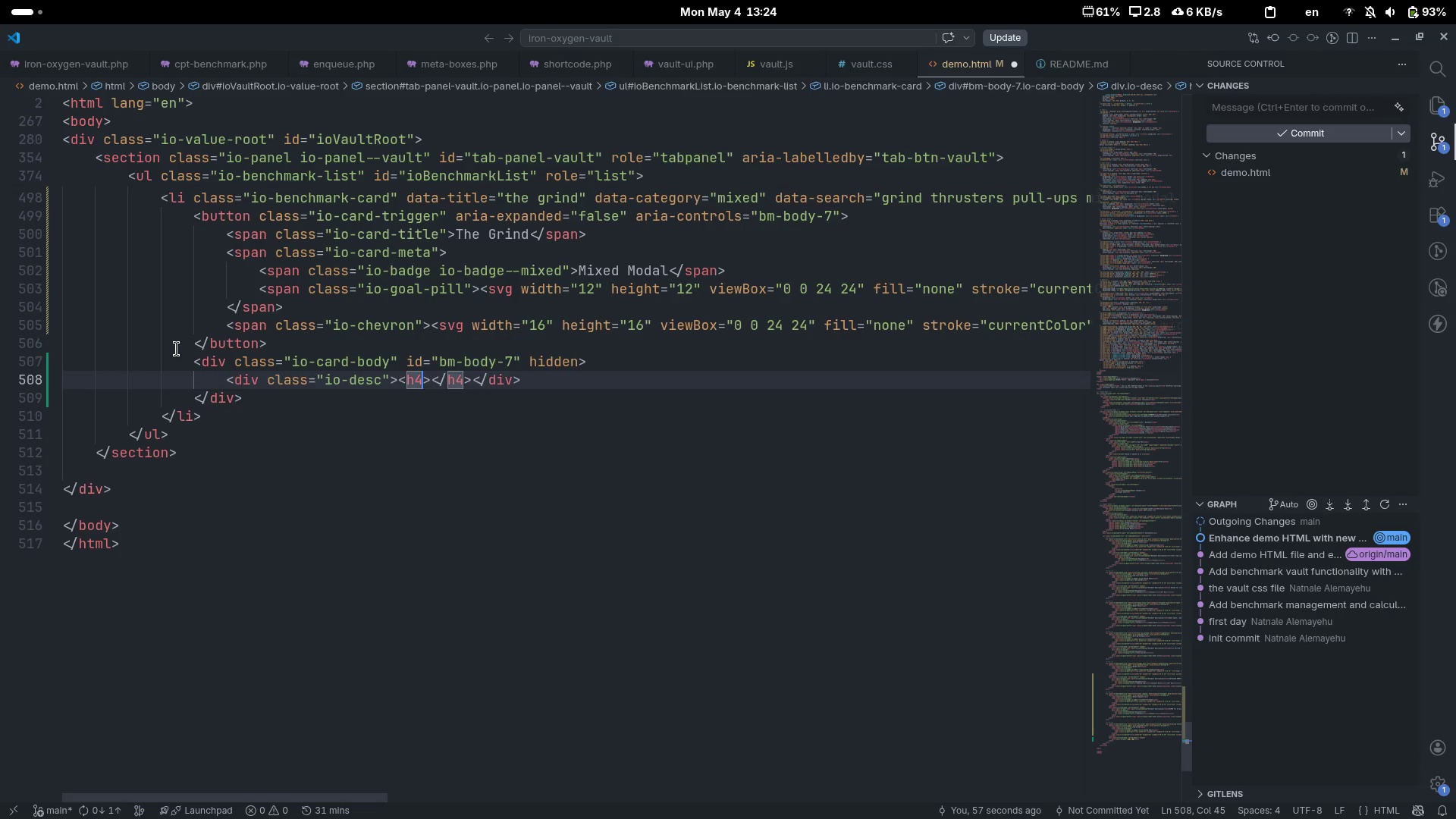 
type( lca)
 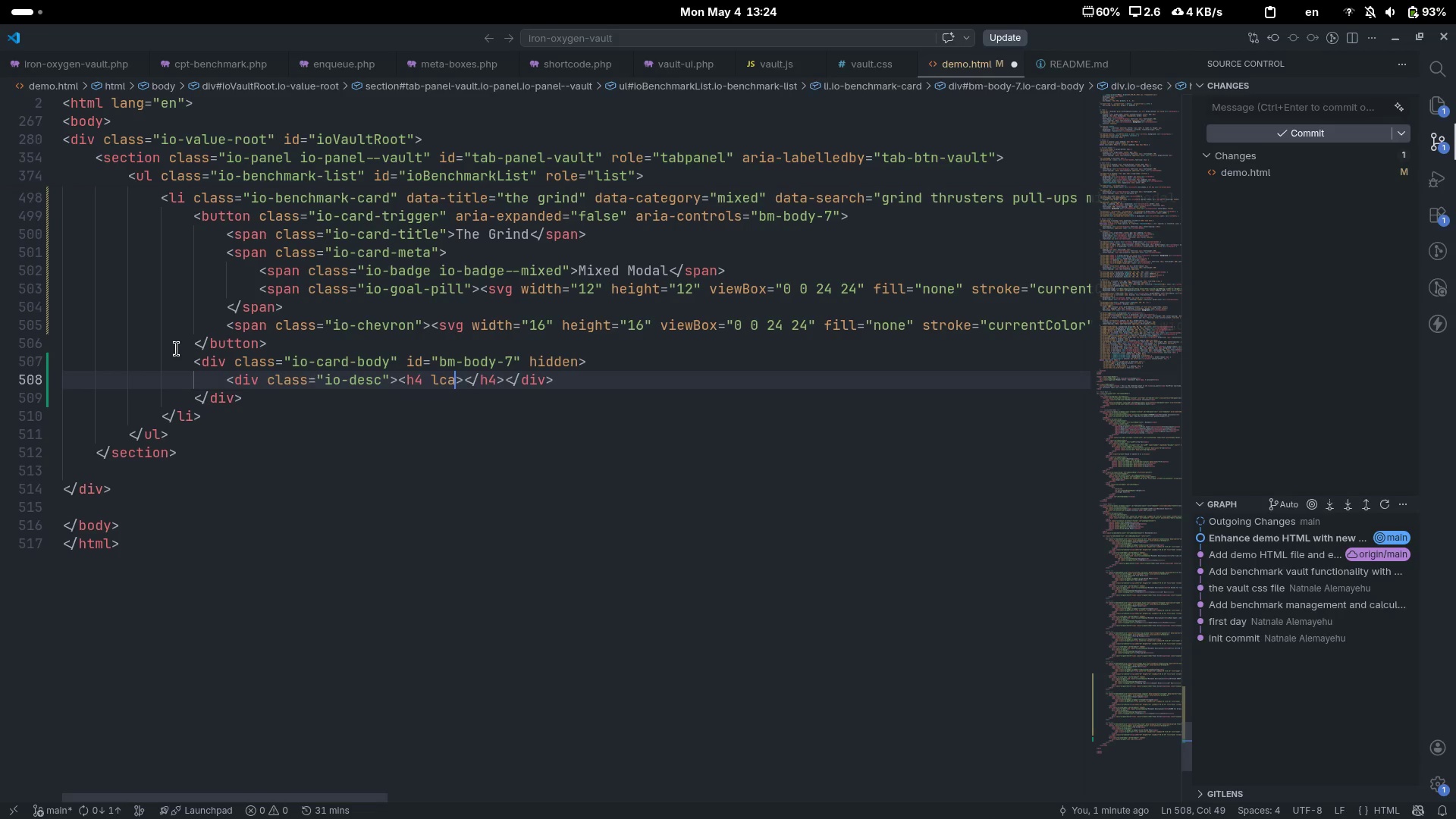 
key(Control+ControlLeft)
 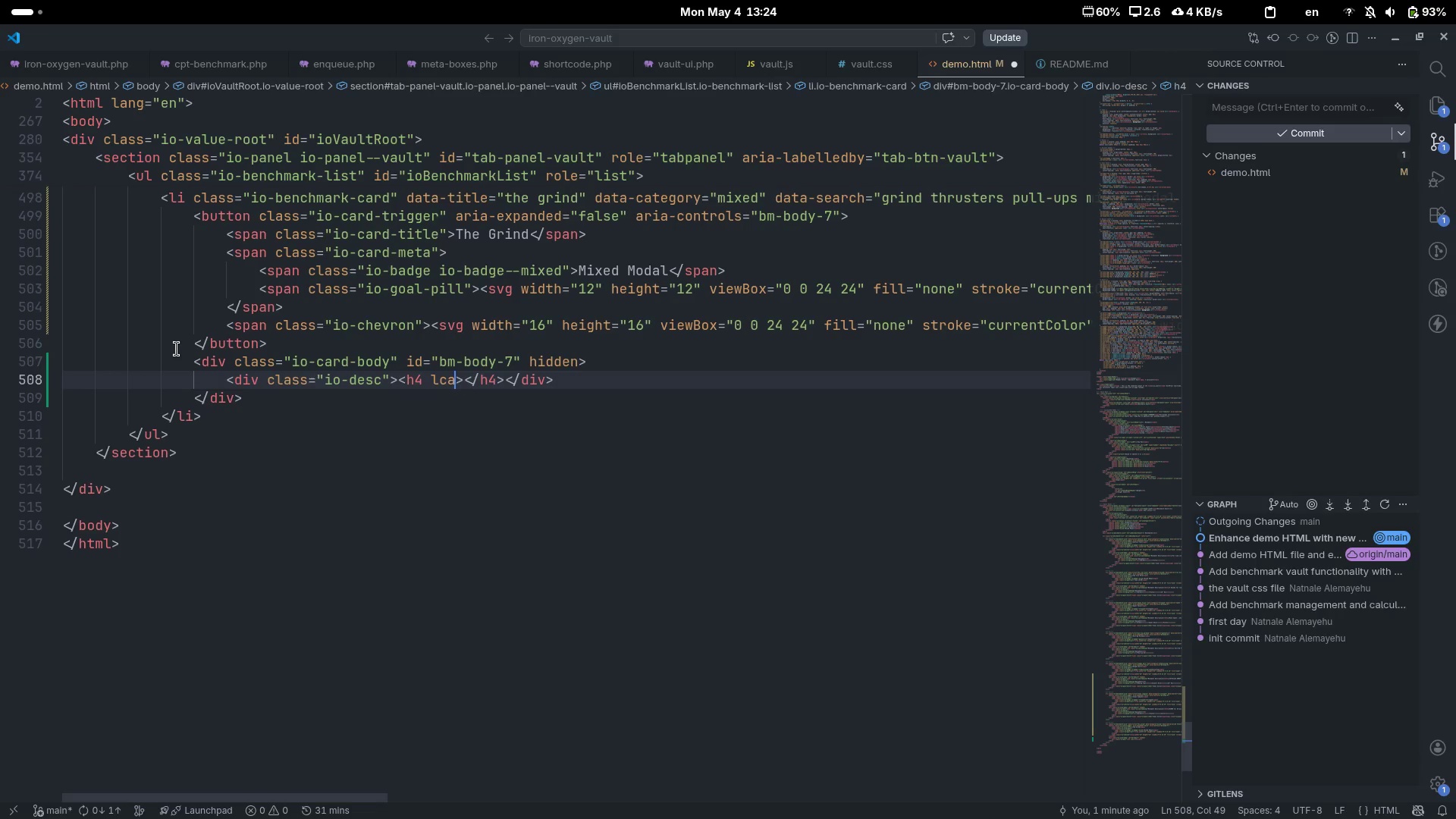 
key(Control+Backspace)
 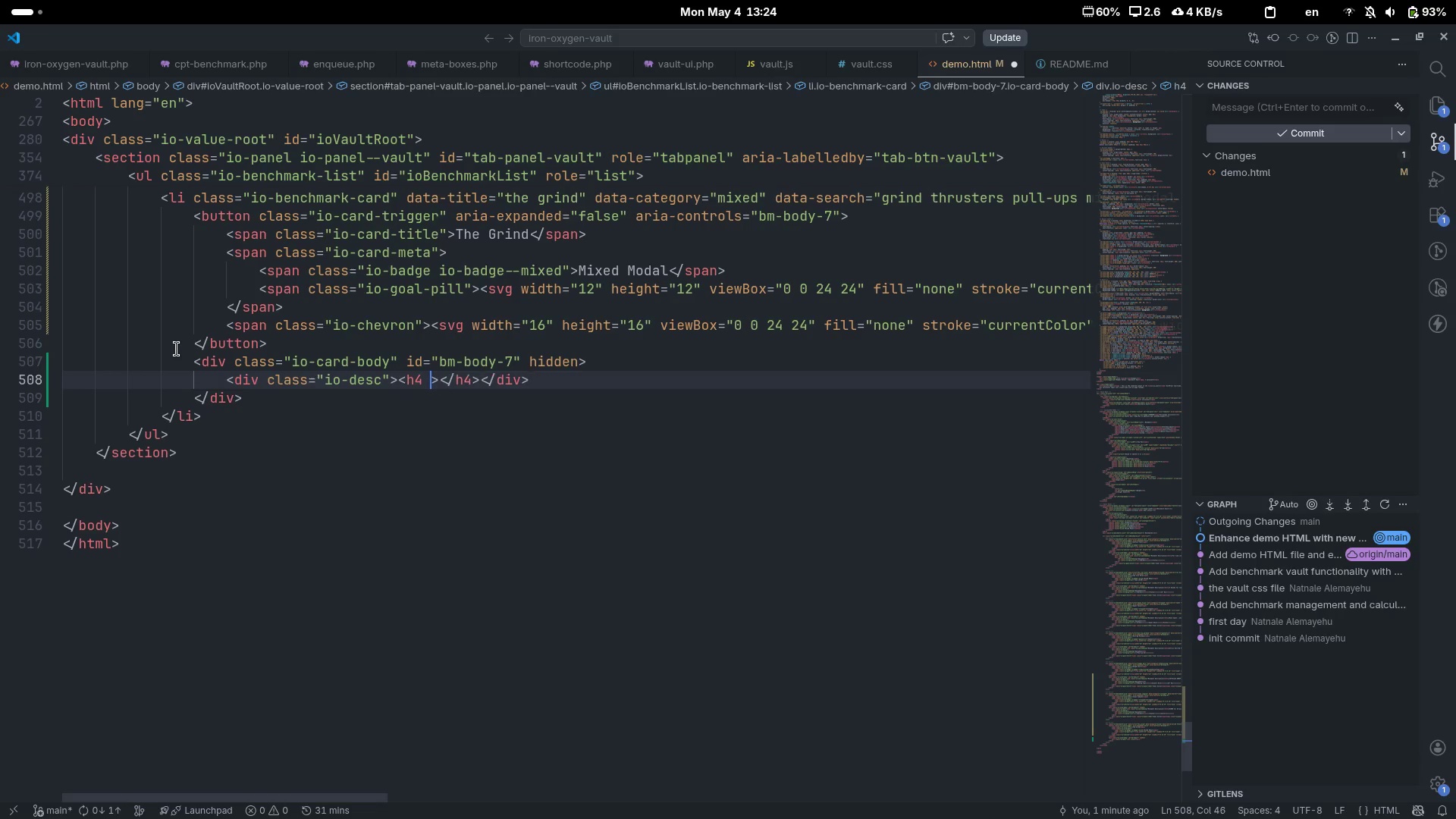 
type(clas)
key(Tab)
type(io-sub-hea)
key(Tab)
 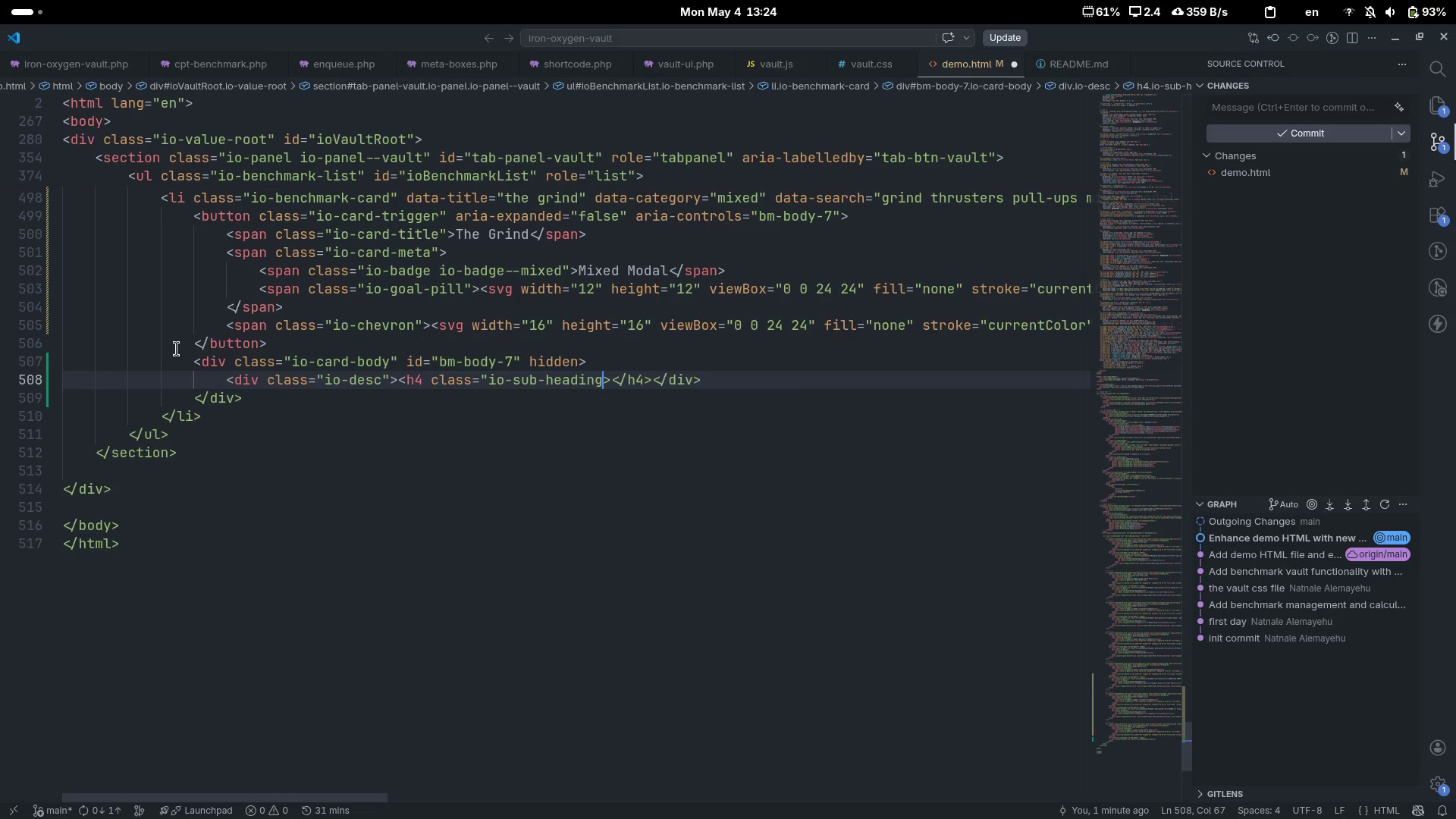 
key(ArrowRight)
 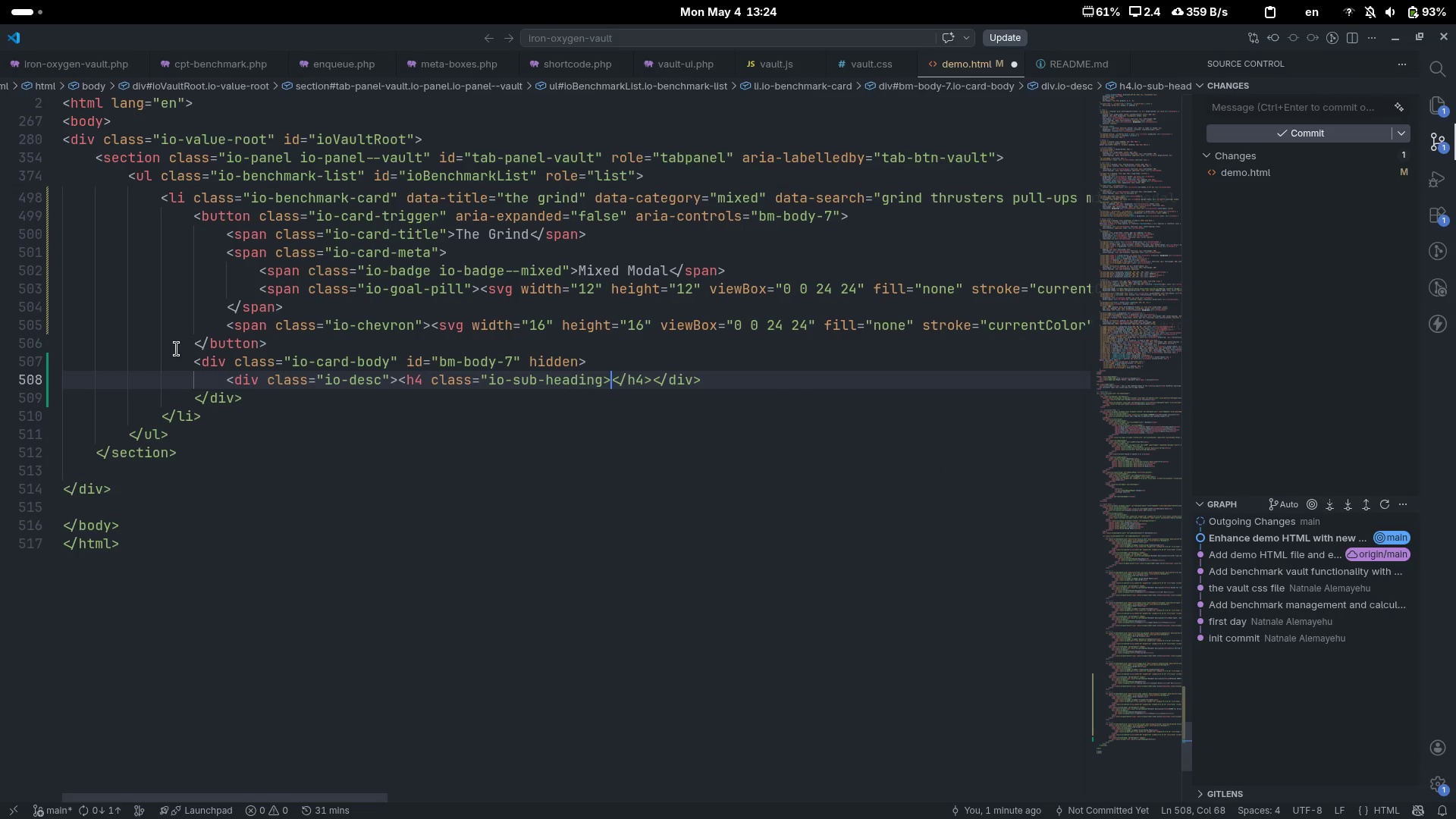 
key(ArrowLeft)
 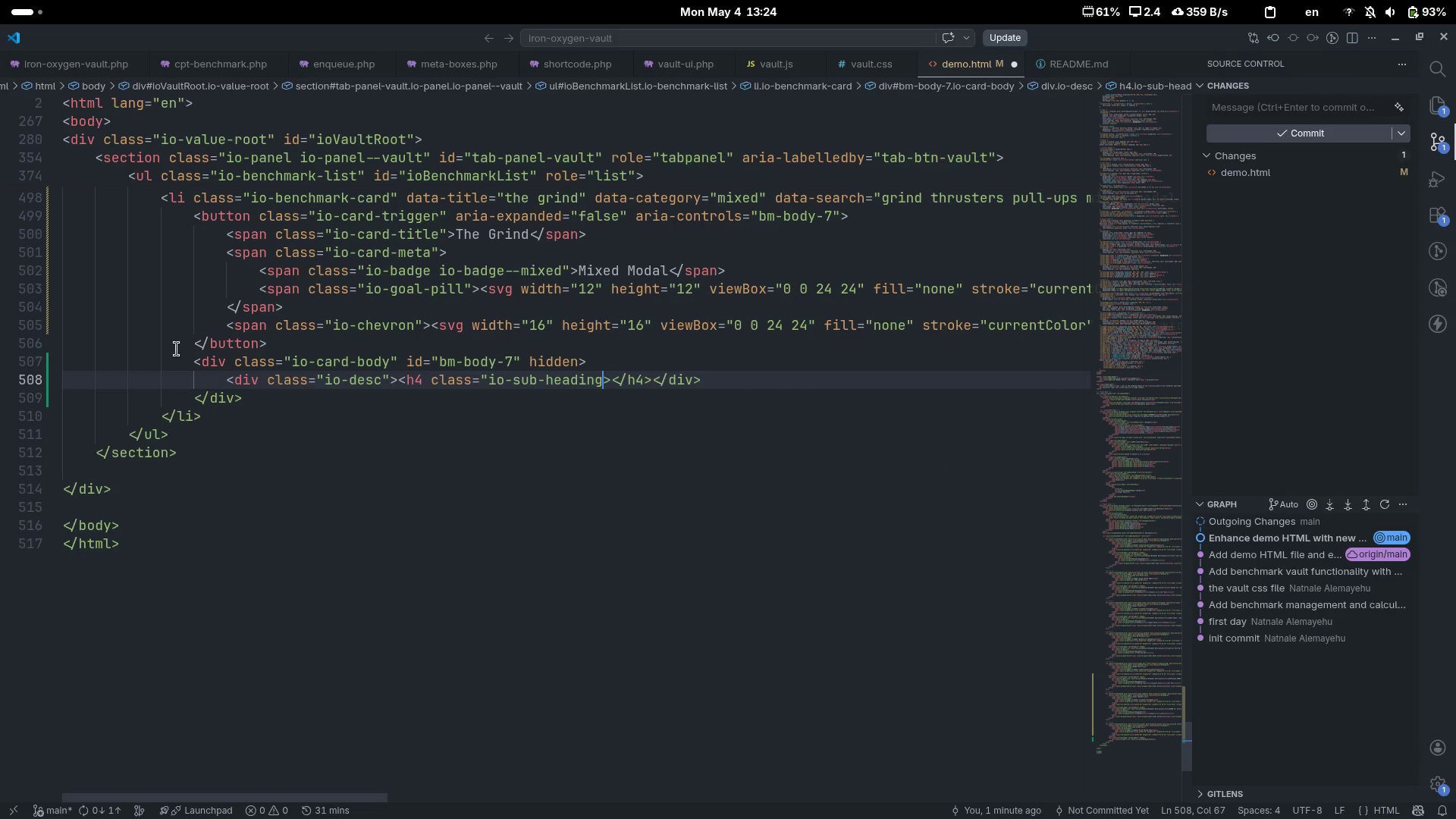 
key(Shift+ShiftLeft)
 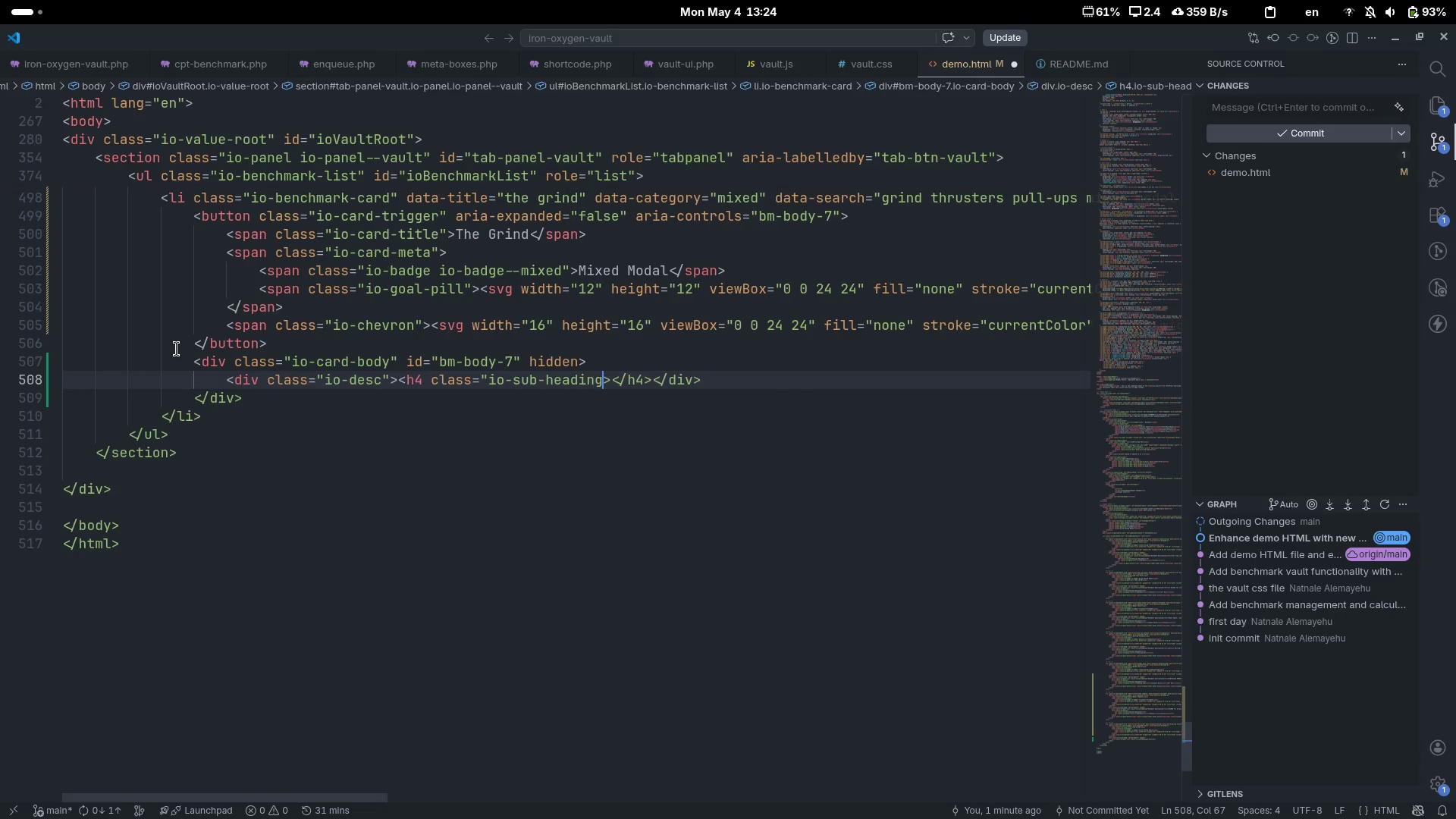 
key(Shift+ShiftLeft)
 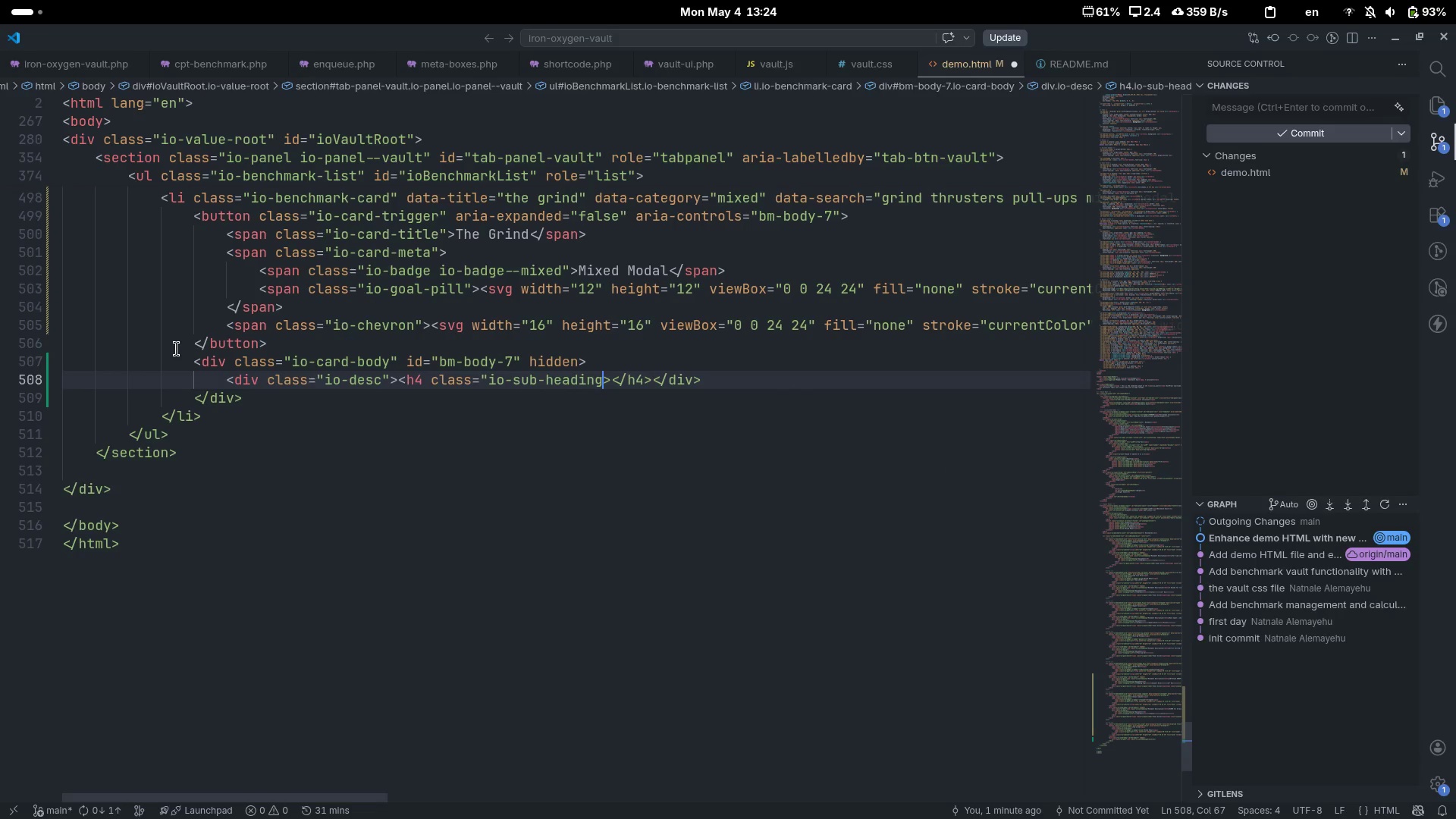 
key(Shift+Quote)
 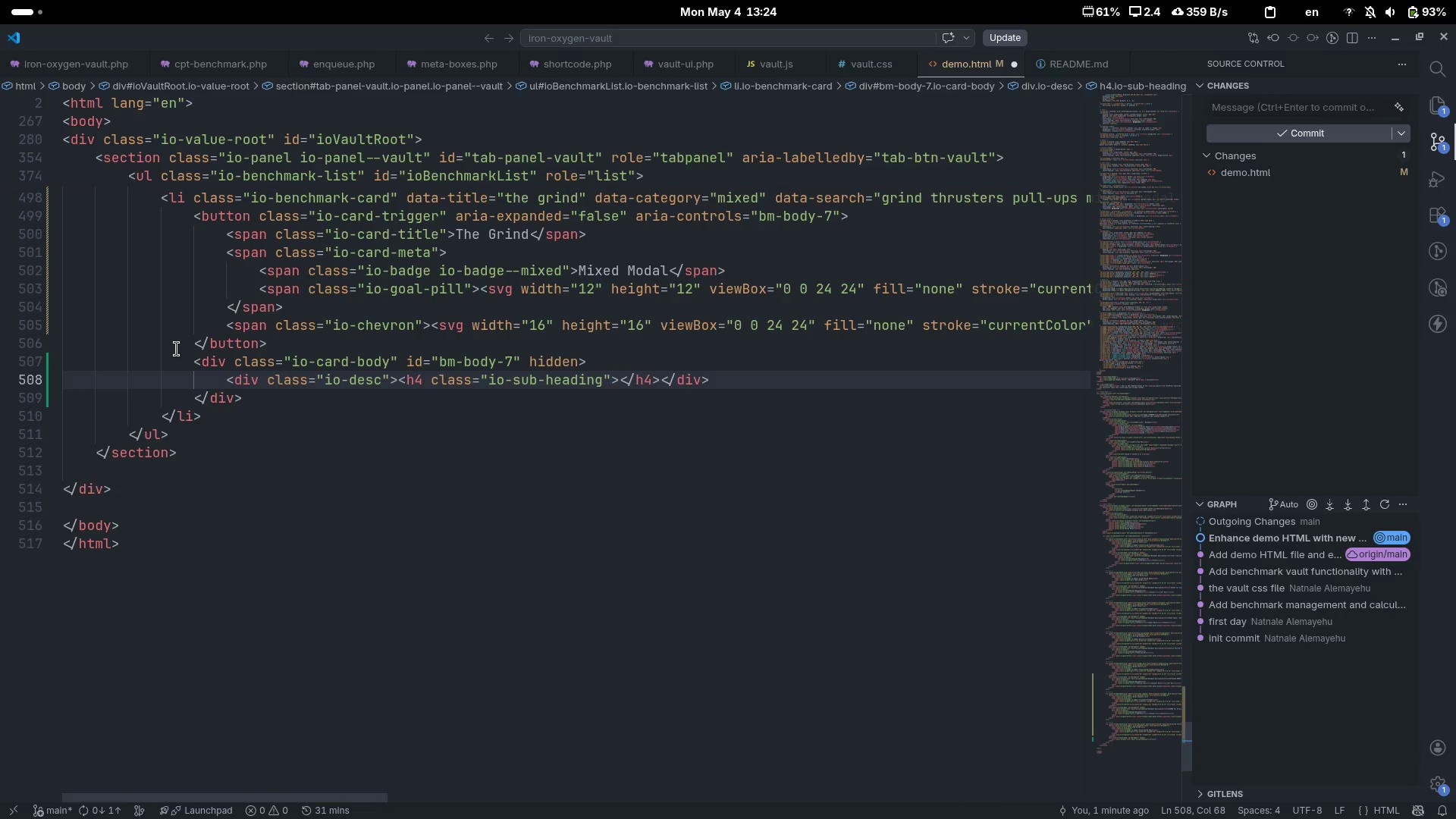 
key(ArrowRight)
 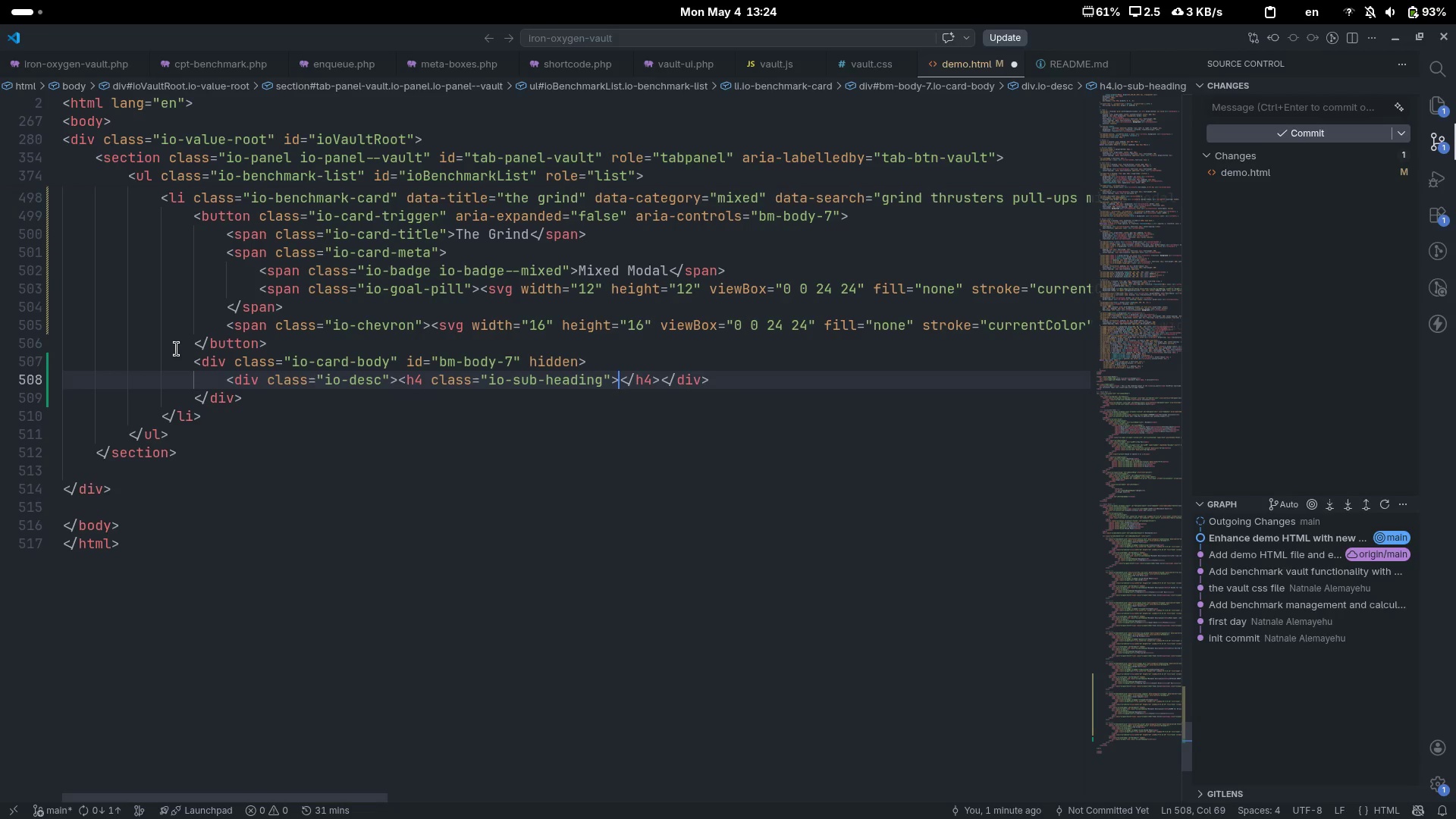 
type(Movement Description)
 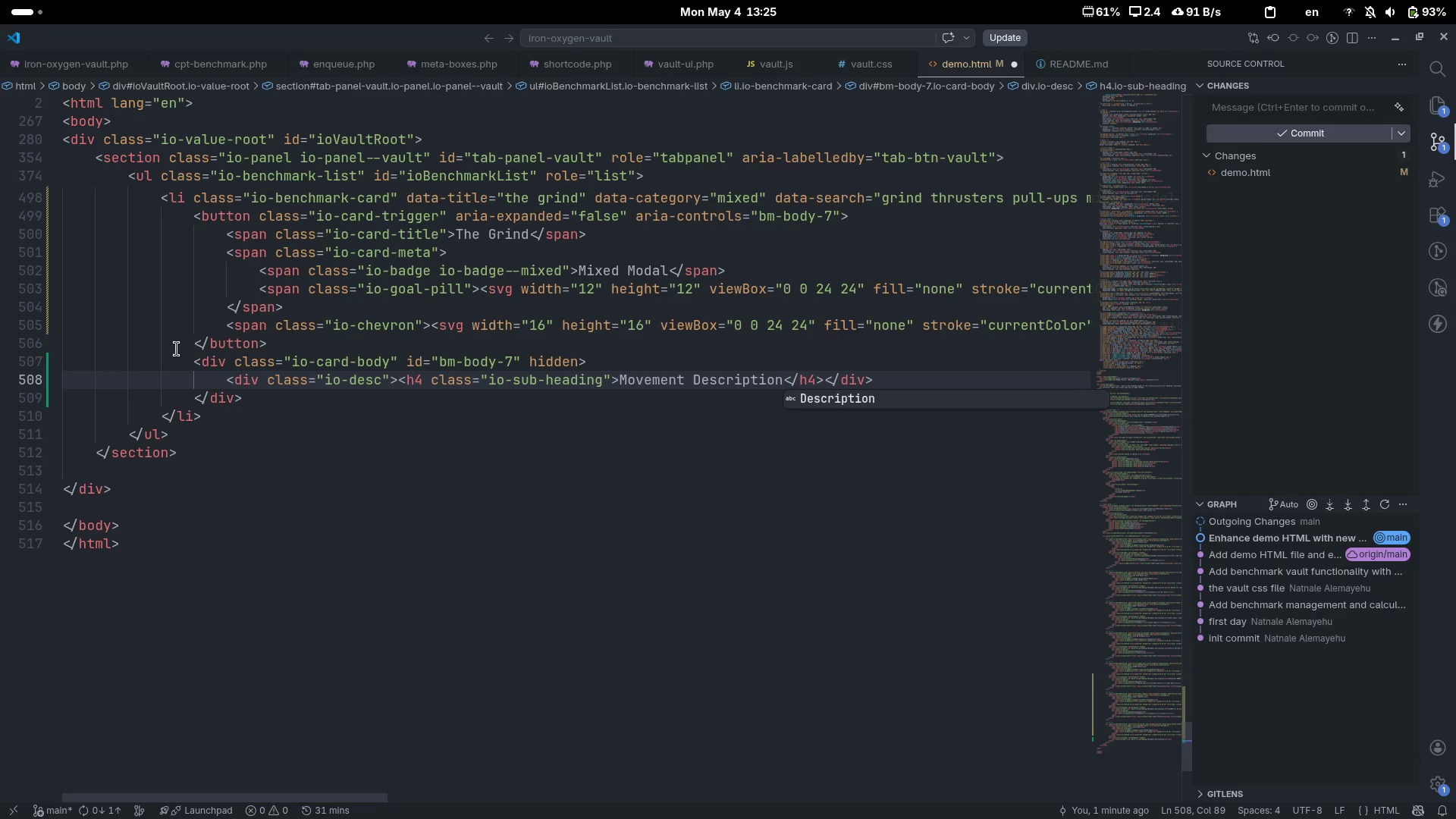 
wait(7.88)
 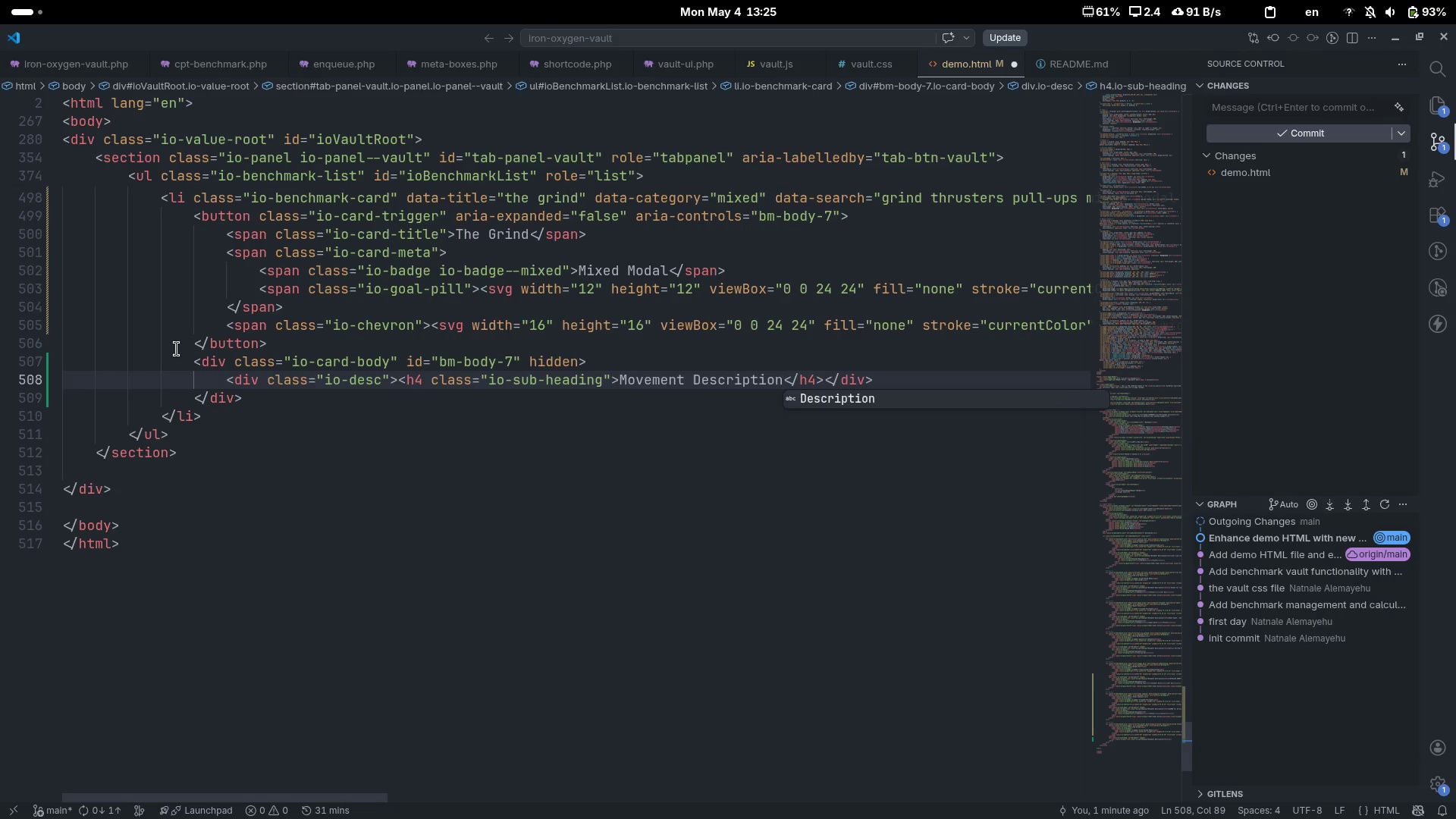 
key(ArrowRight)
 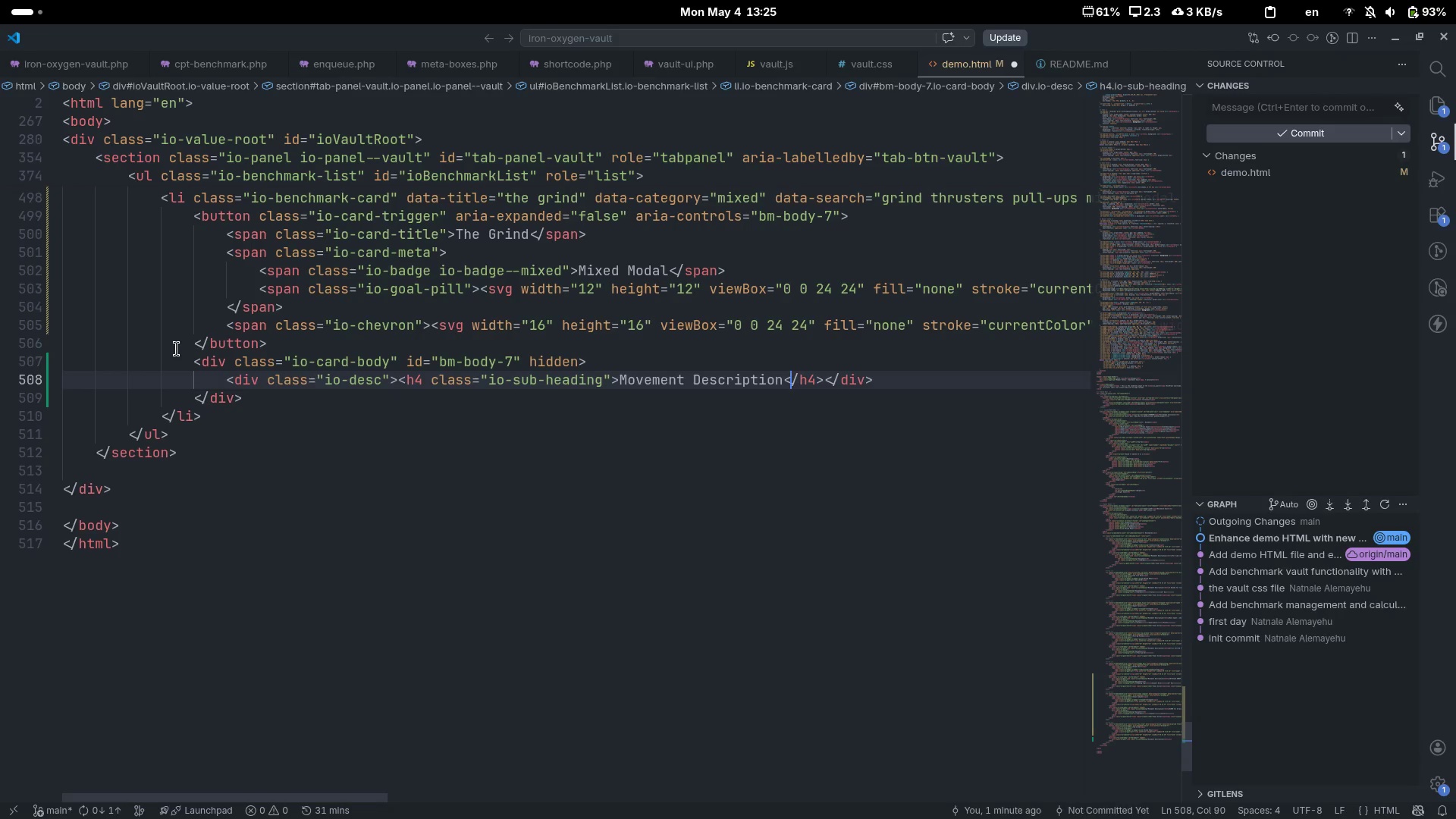 
key(ArrowRight)
 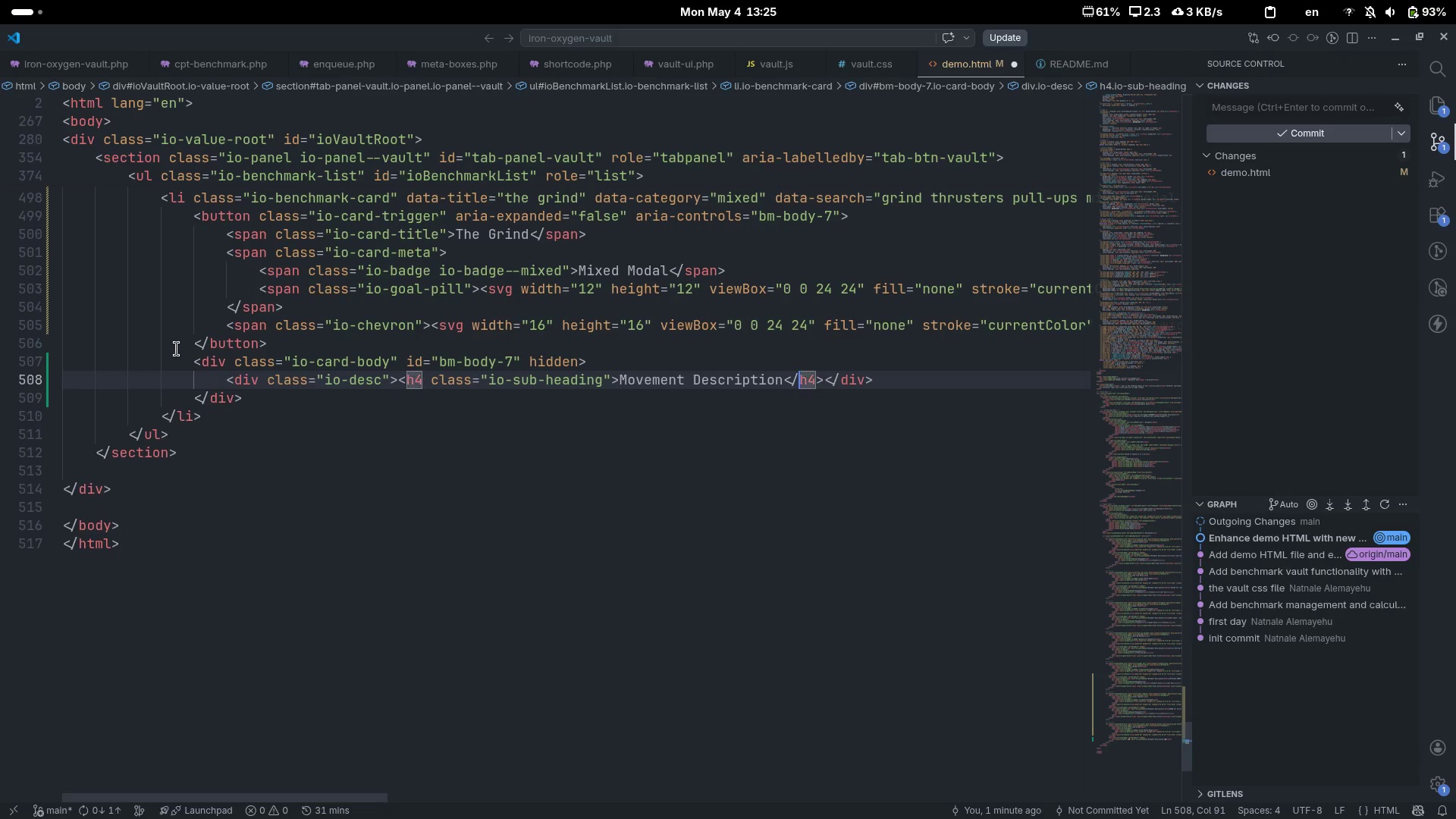 
key(ArrowRight)
 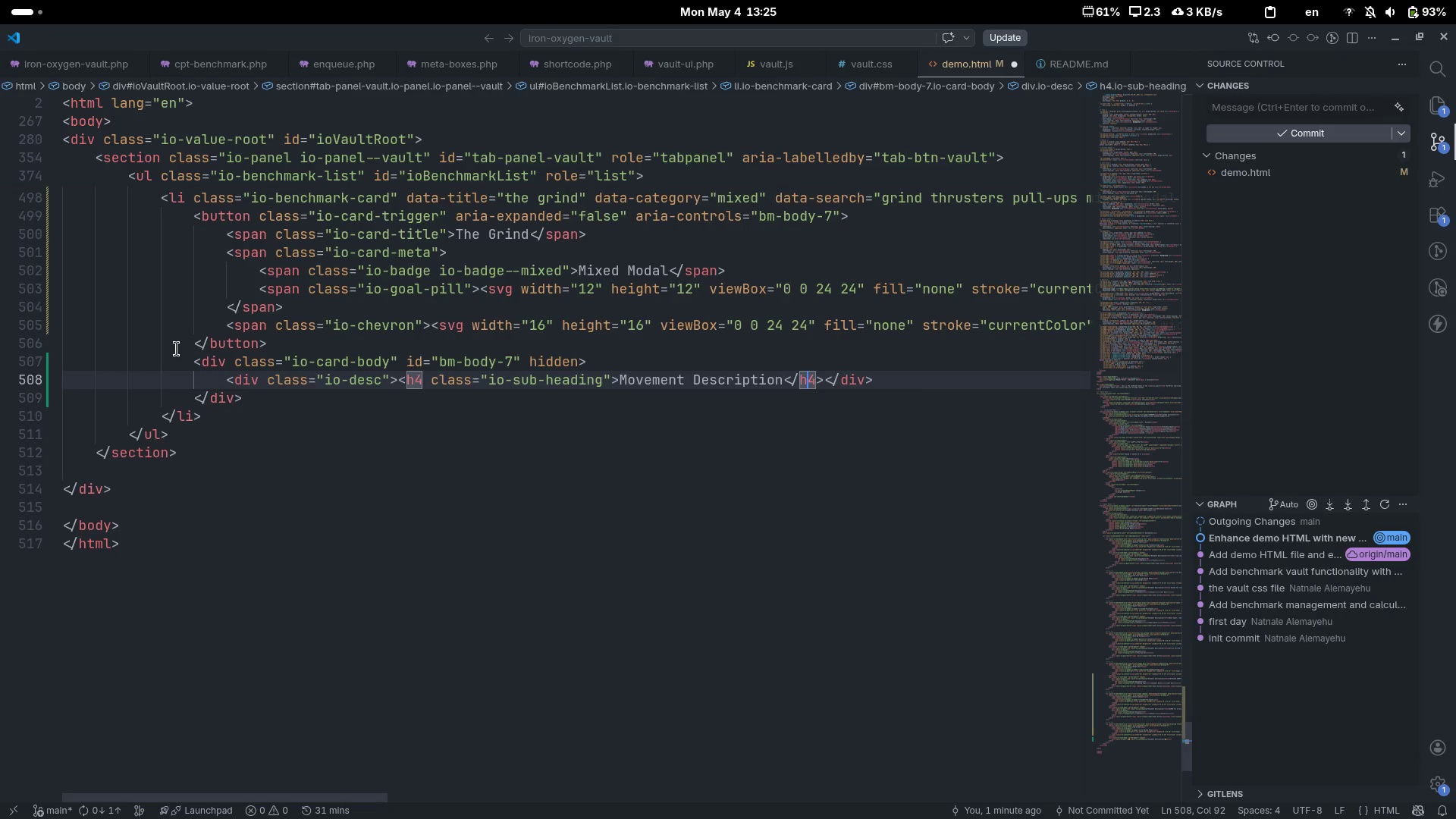 
key(ArrowRight)
 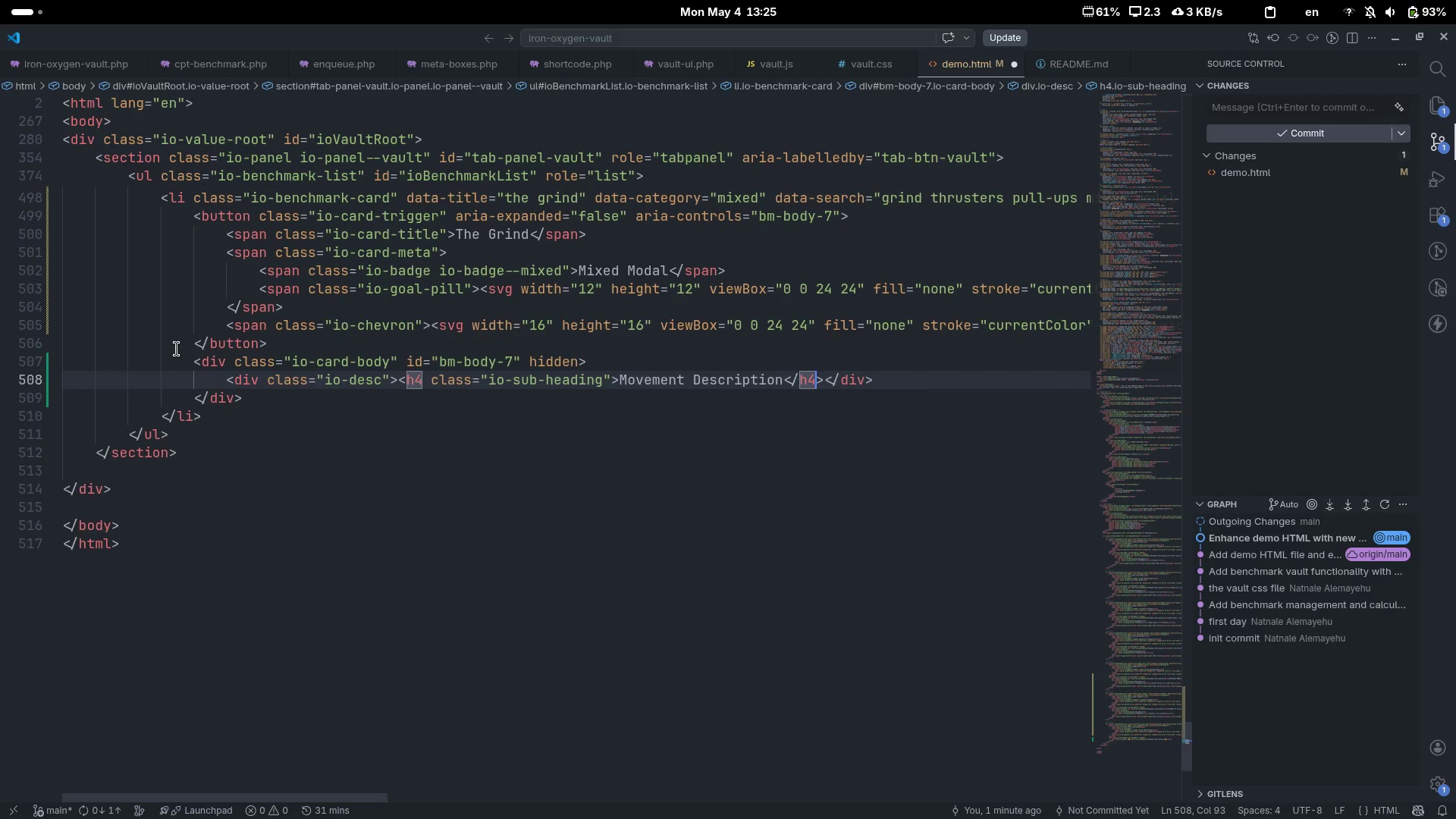 
key(ArrowRight)
 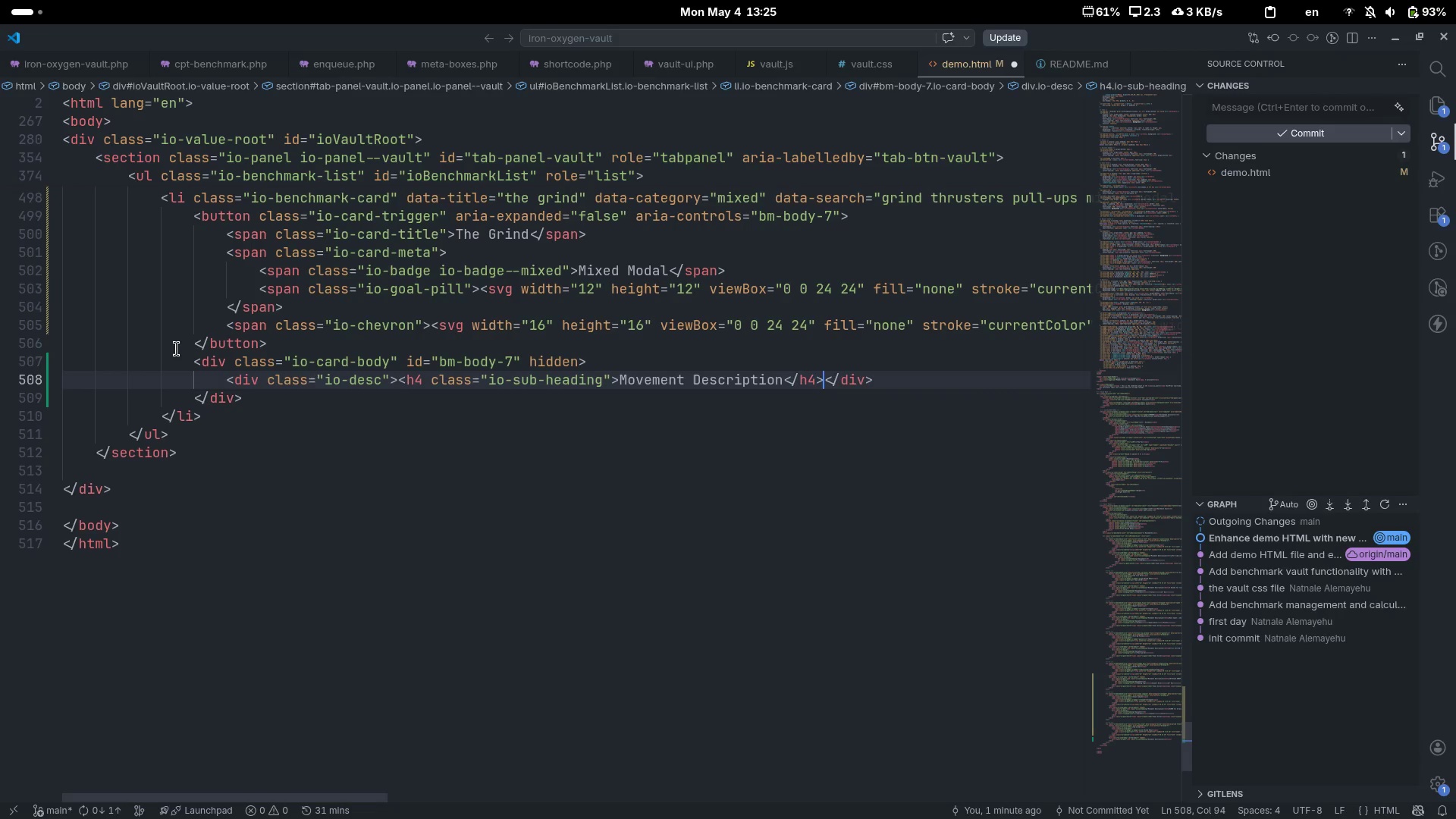 
type(p)
key(Tab)
type(21-15-9 o)
key(Backspace)
type(for time:)
 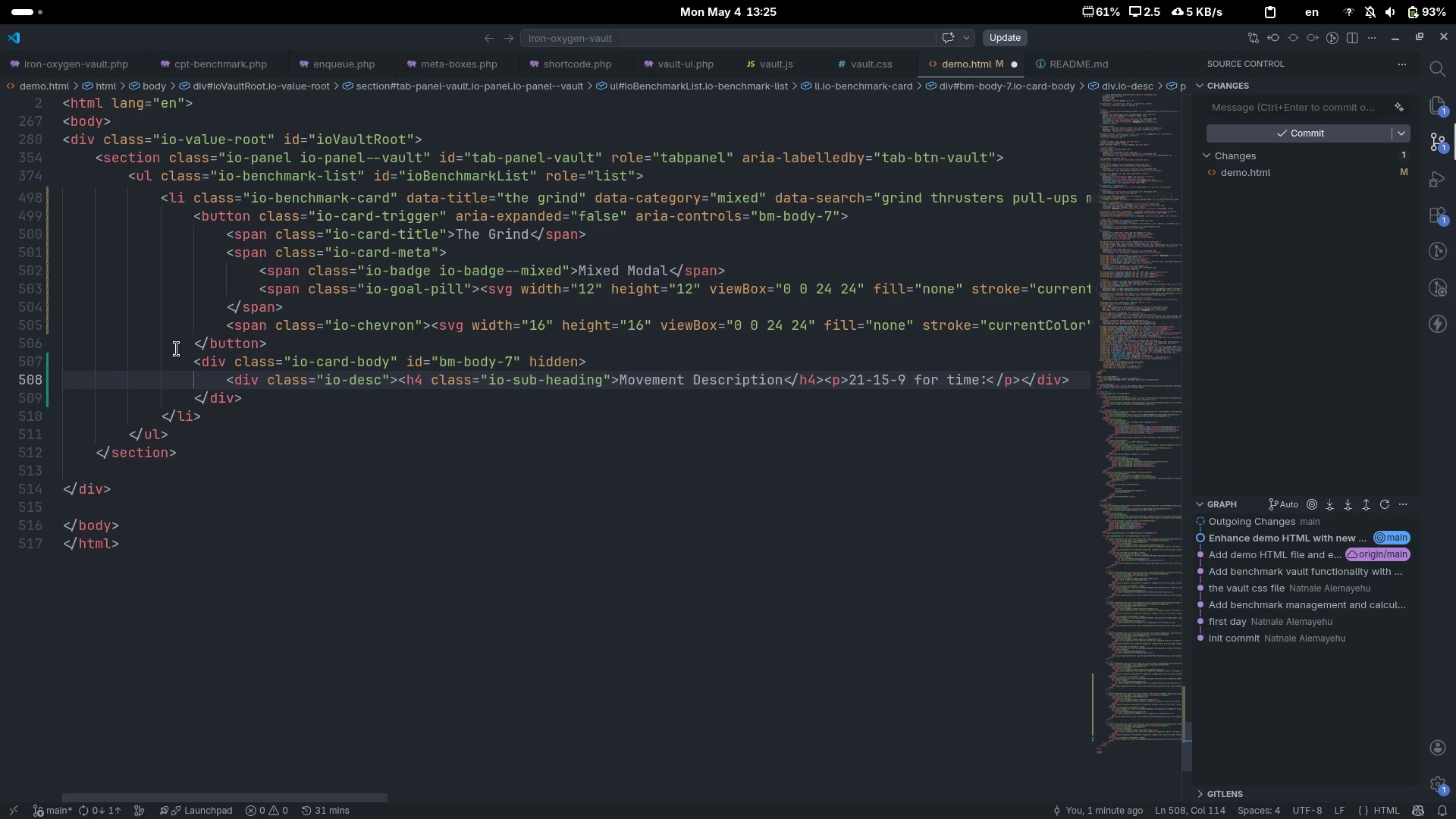 
scroll: coordinate [177, 349], scroll_direction: down, amount: 15.0
 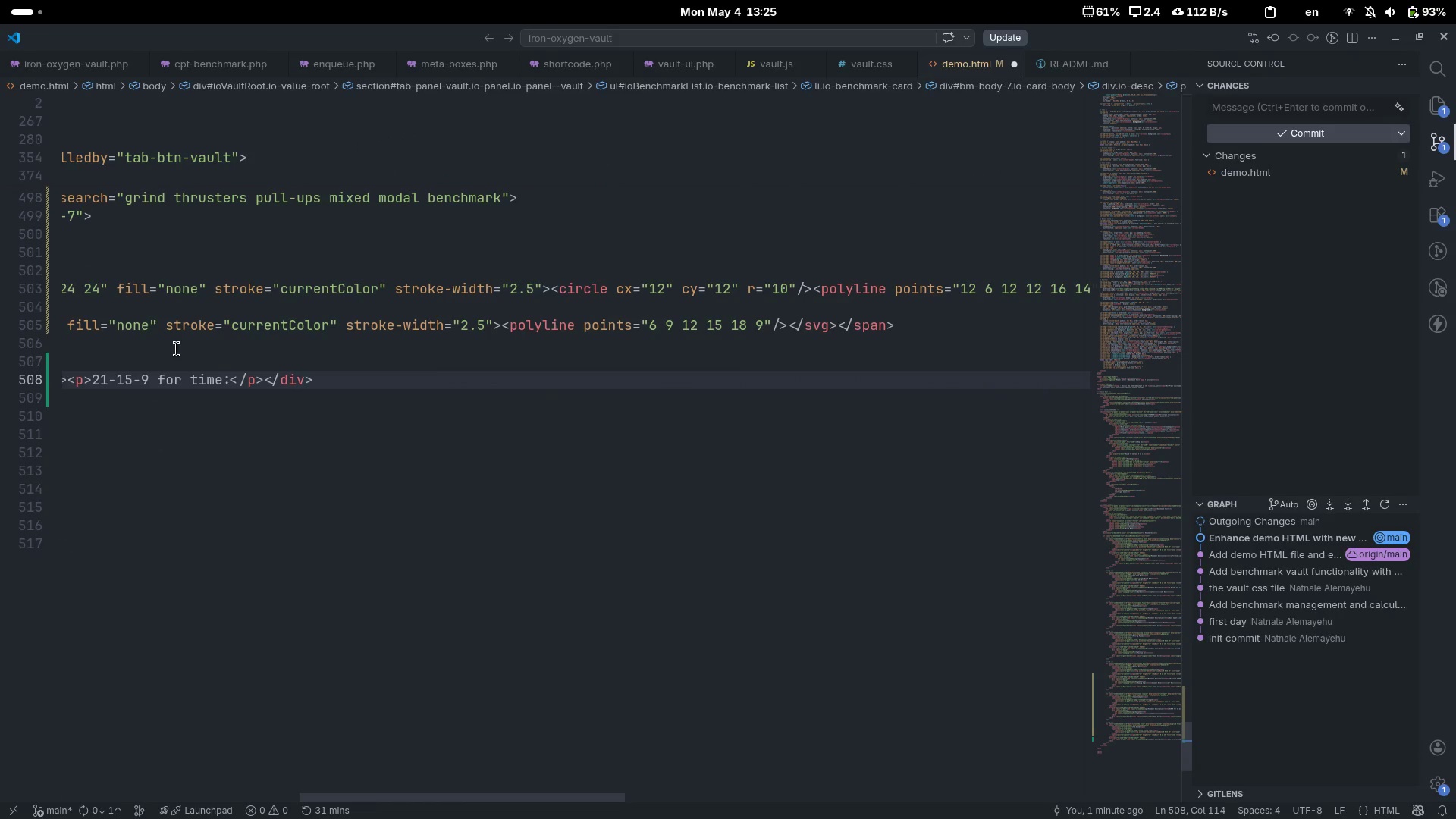 
type(\nTh)
 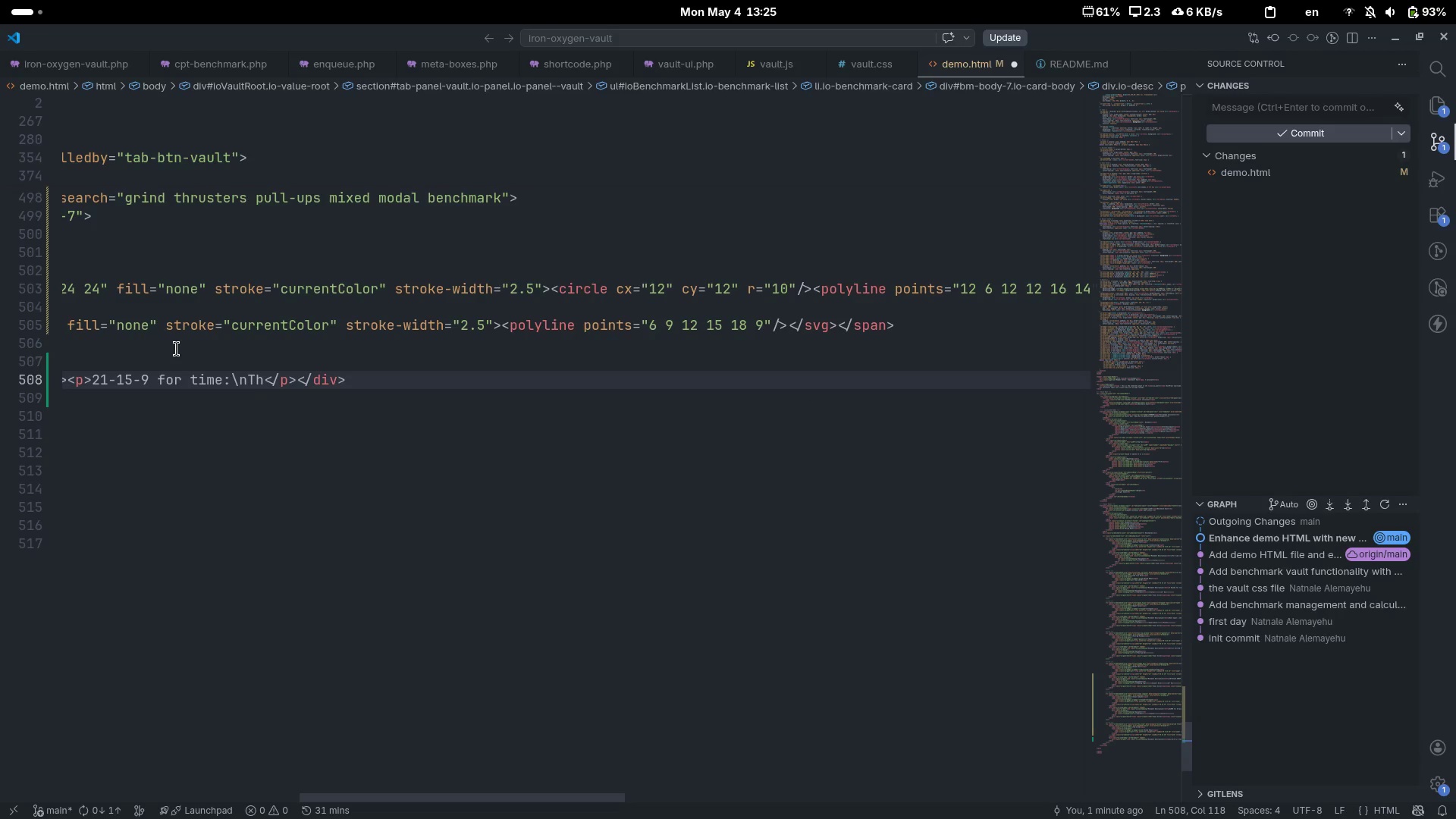 
type(rusters ())
 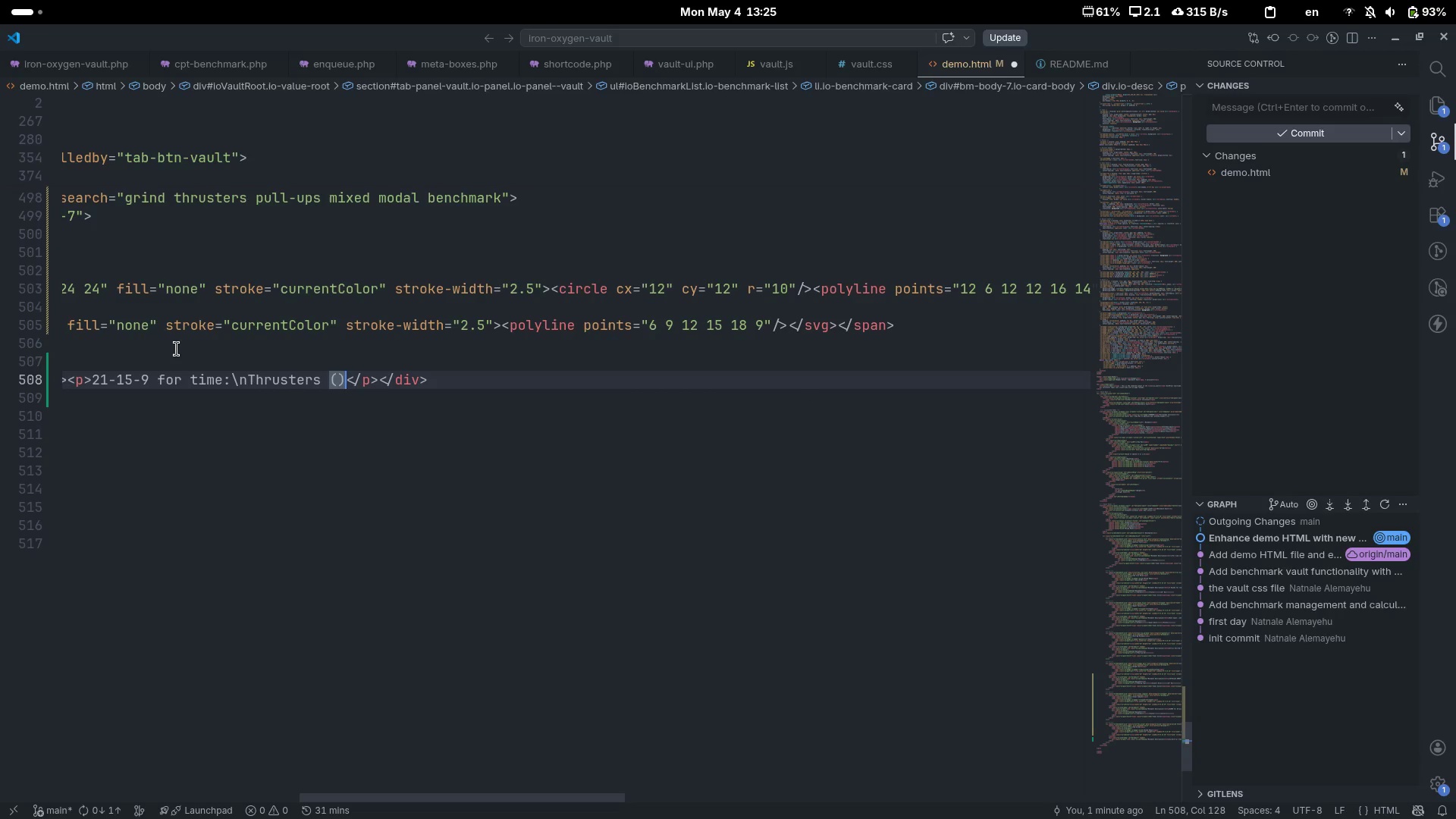 
key(ArrowLeft)
 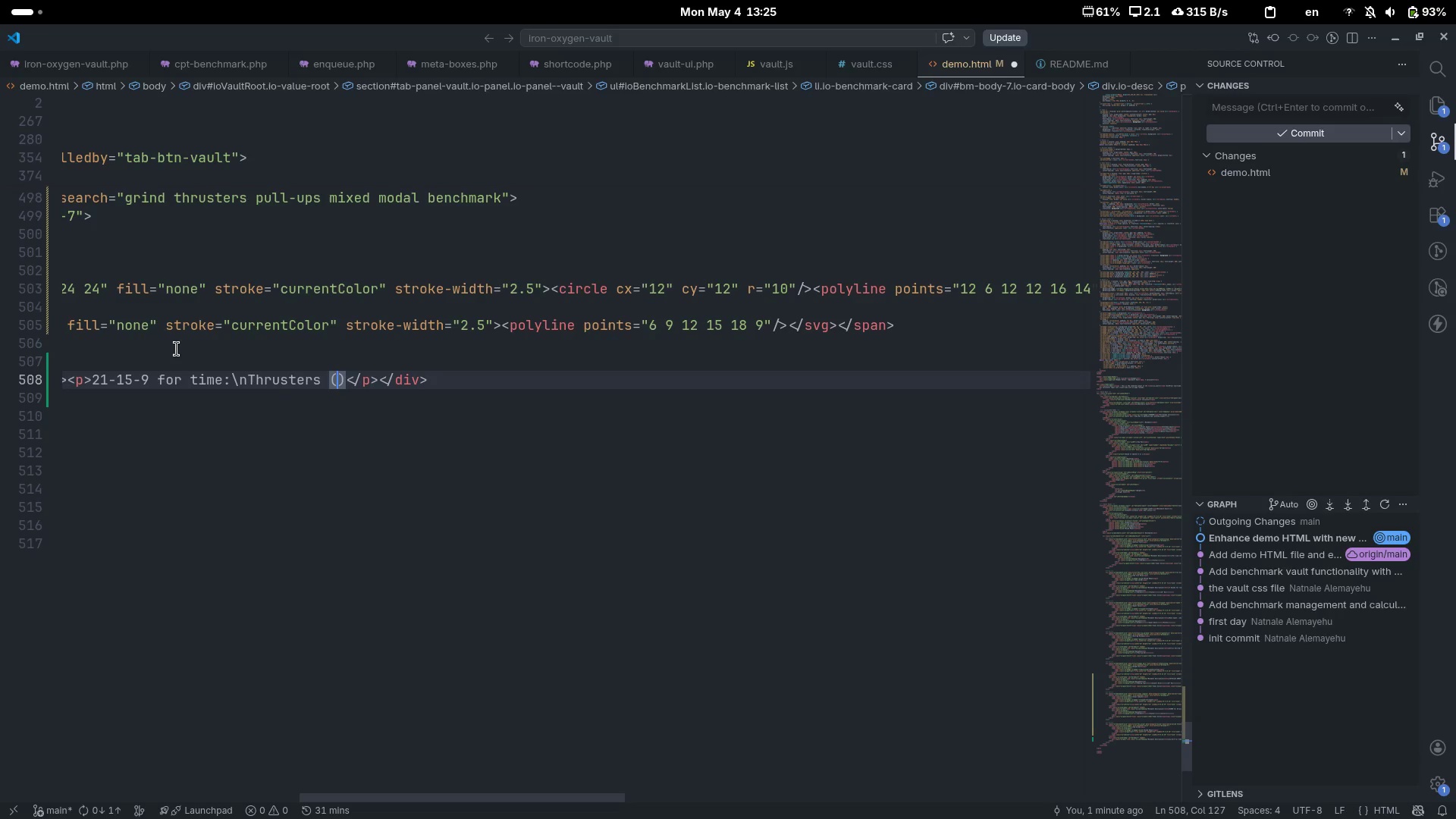 
type(95/65 ;)
key(Backspace)
type(lb)
 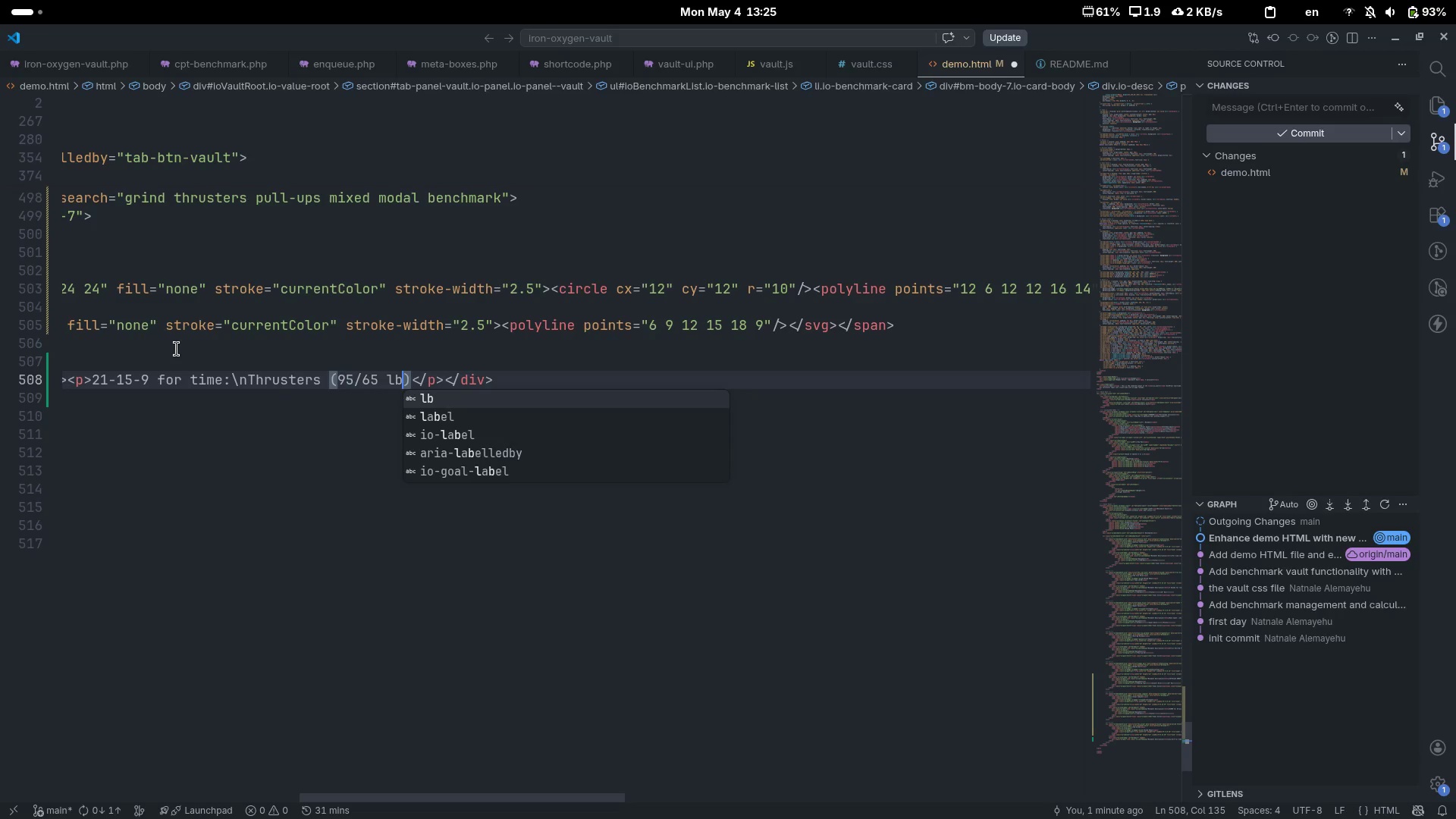 
key(ArrowRight)
 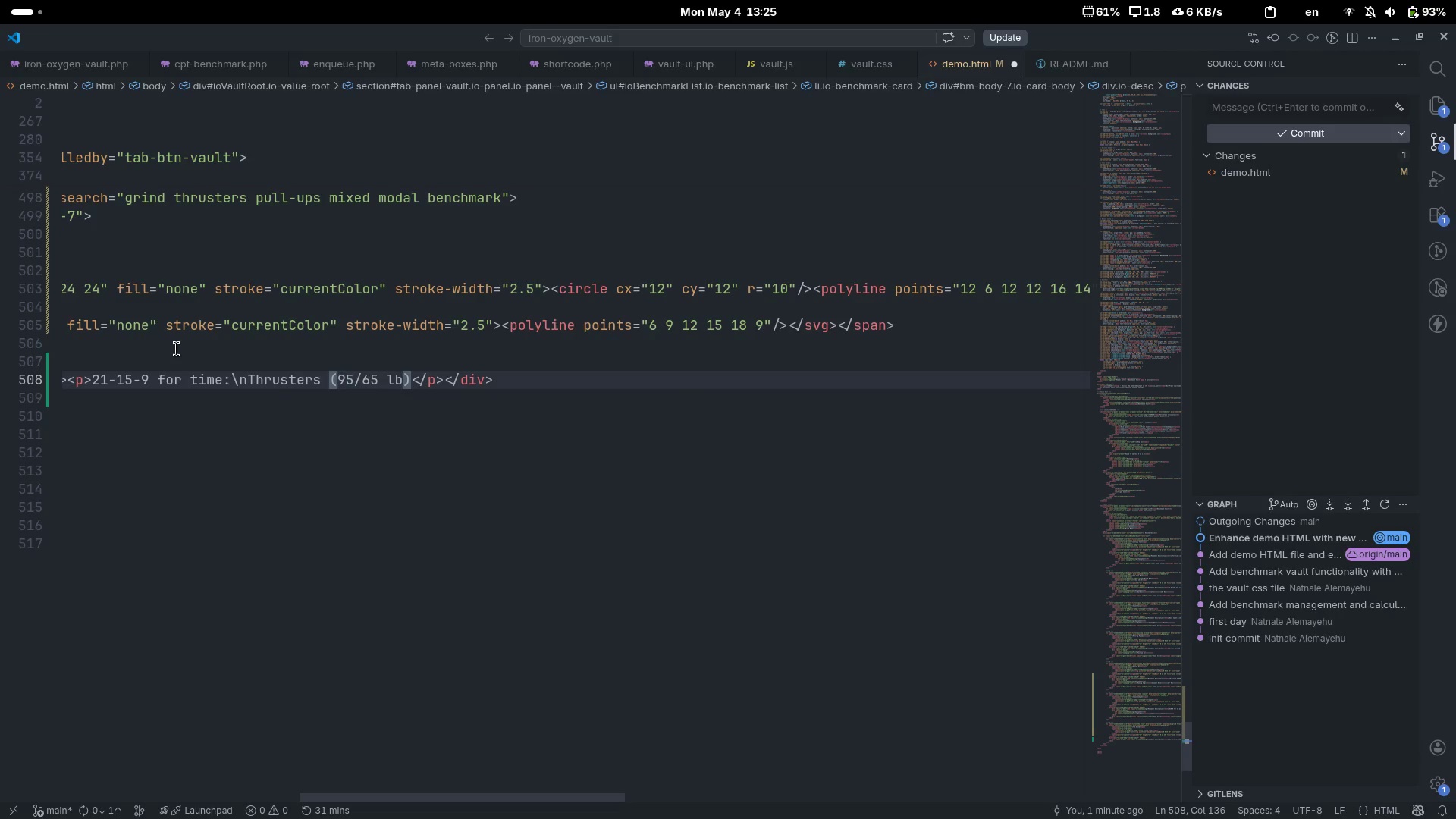 
type(\nPull-Ups\n\n)
 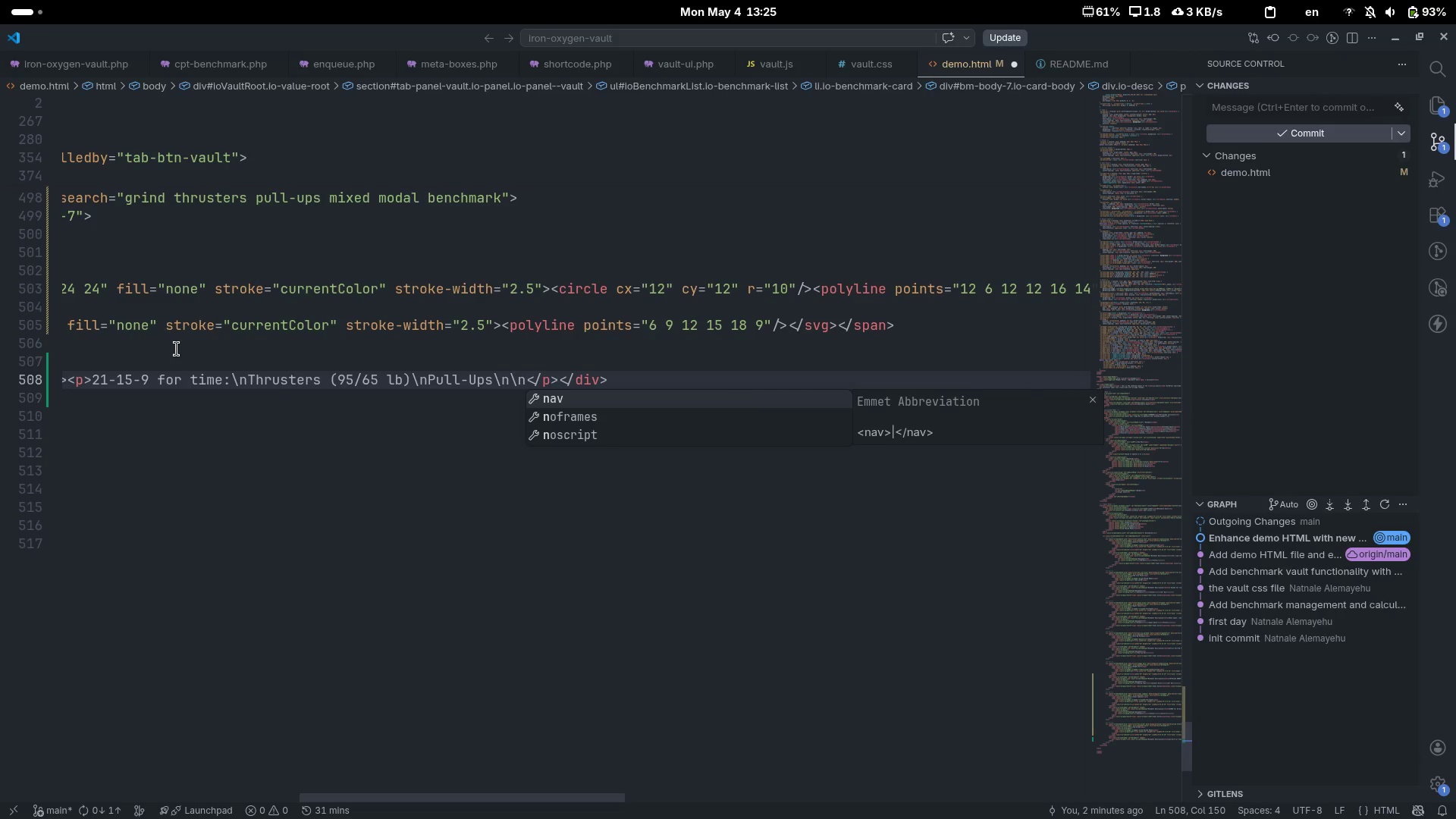 
type(Classic benchmark)
 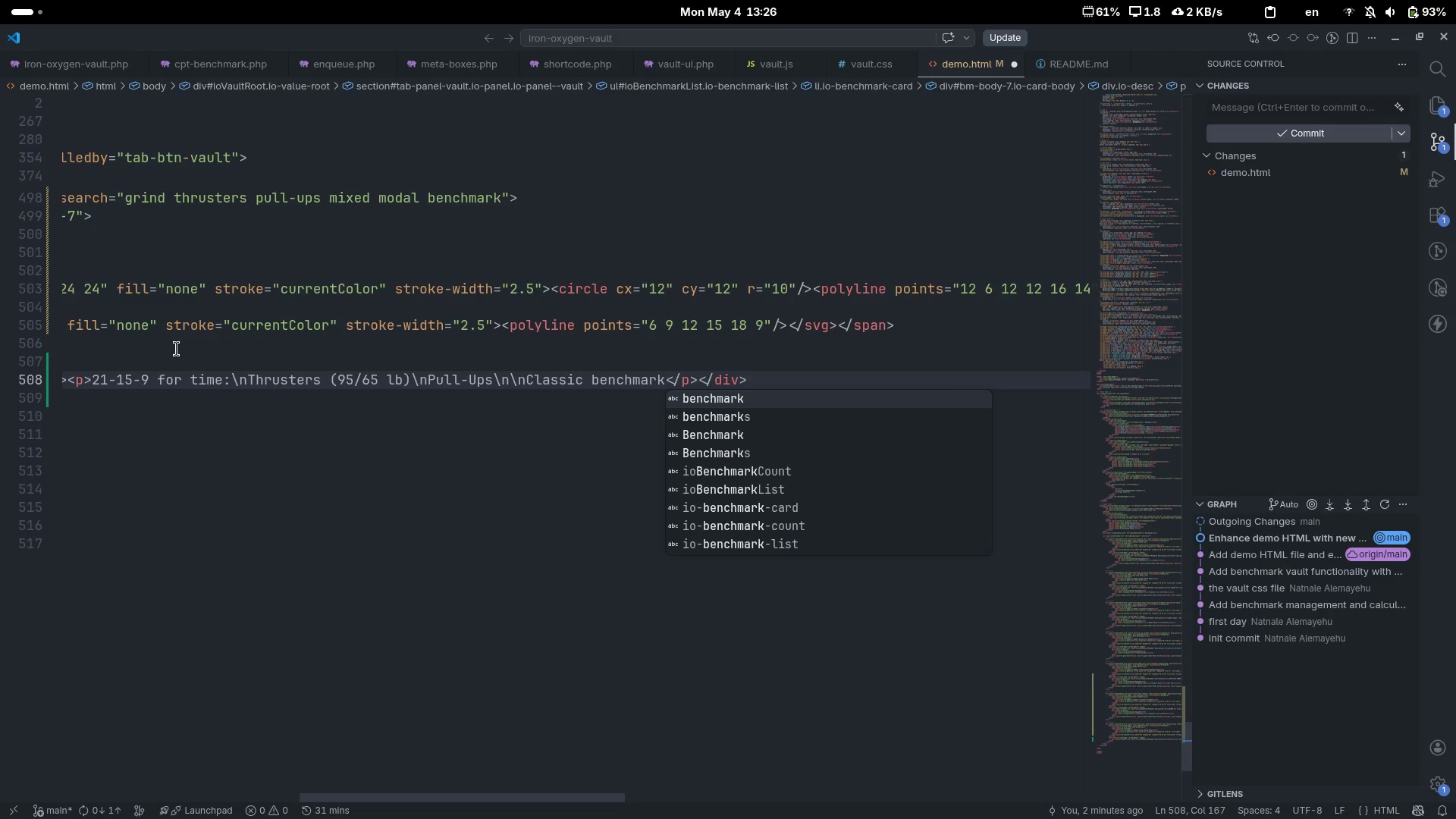 
key(ArrowDown)
 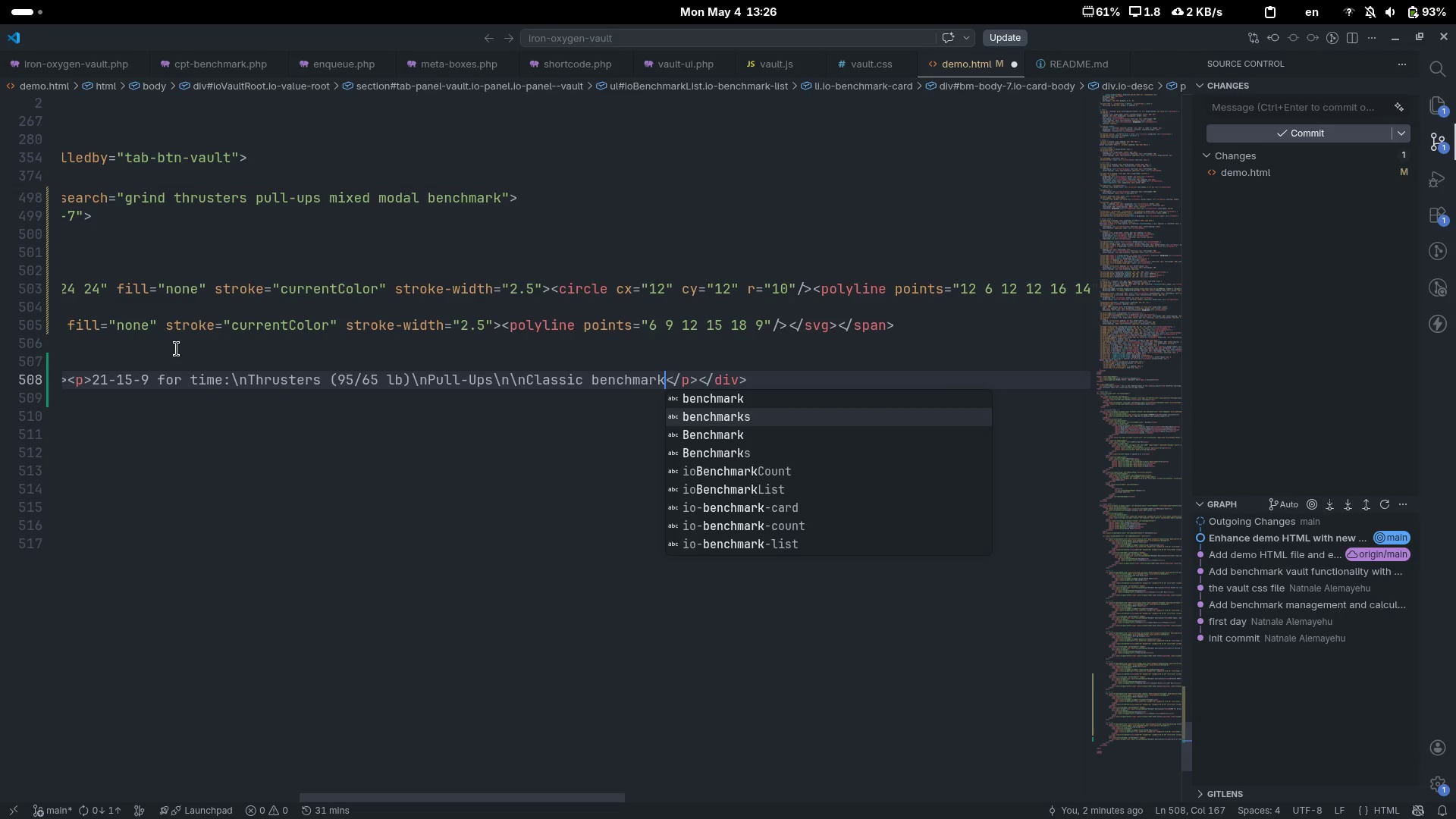 
key(ArrowUp)
 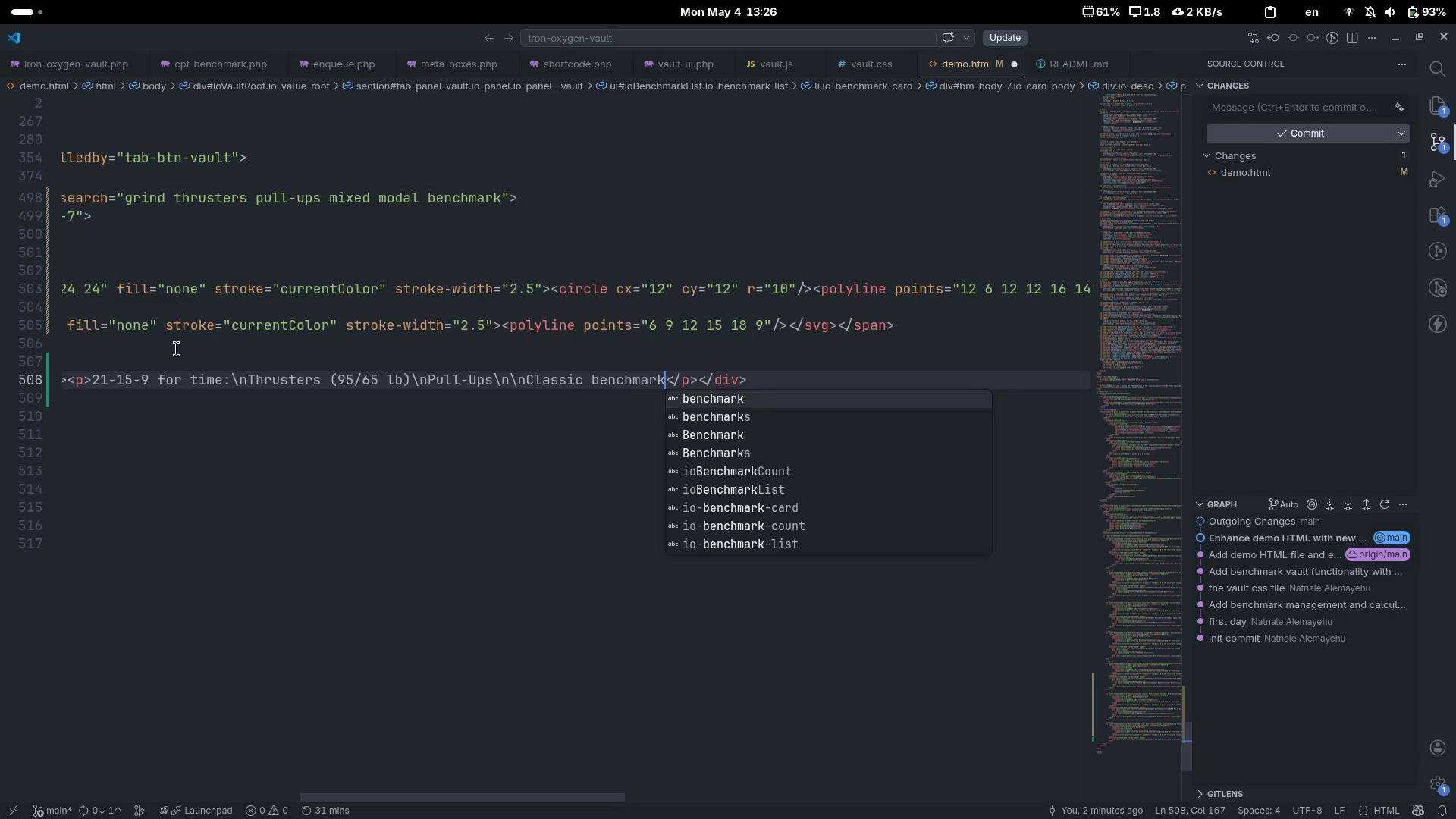 
key(Enter)
 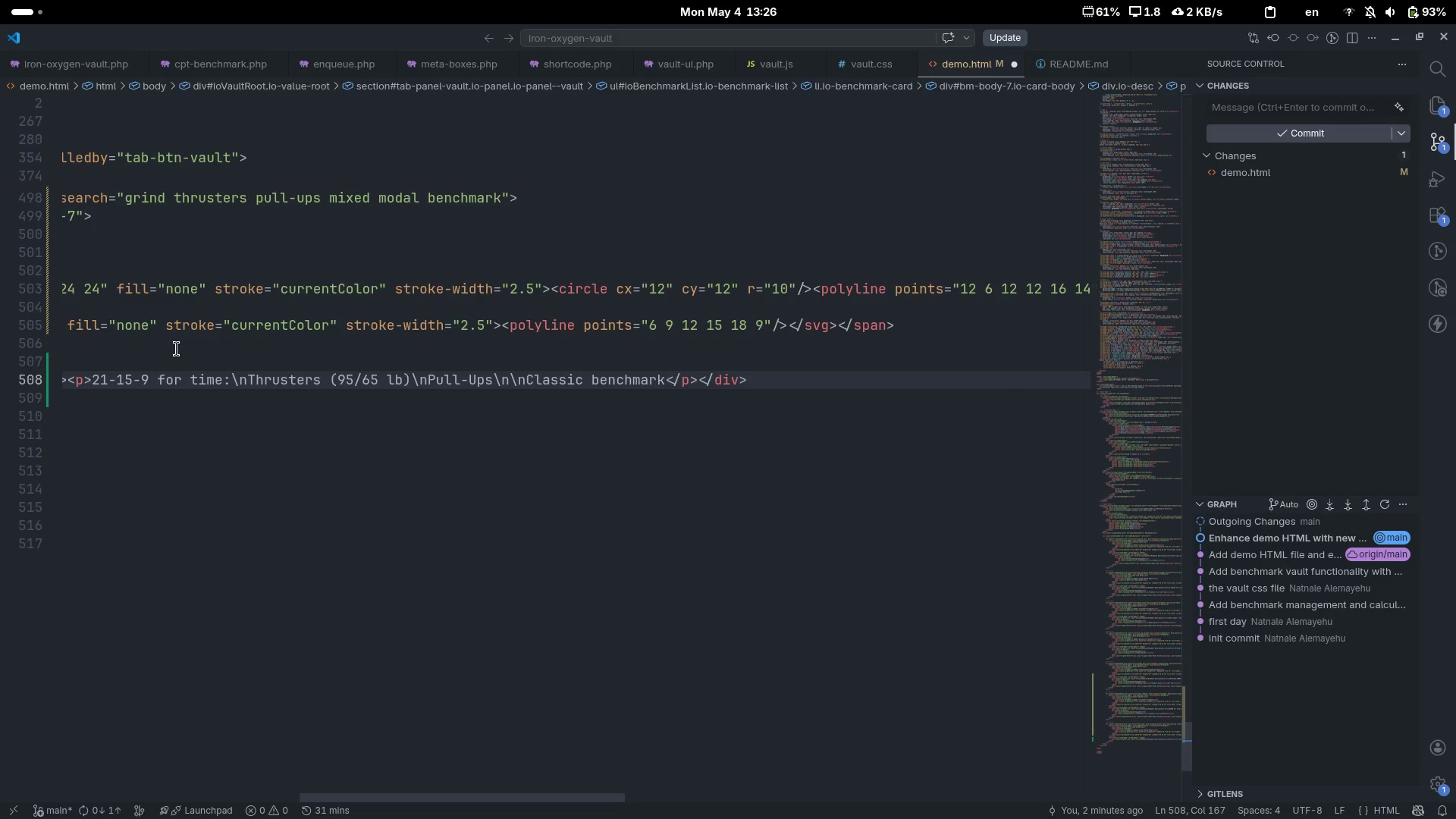 
key(Slash)
 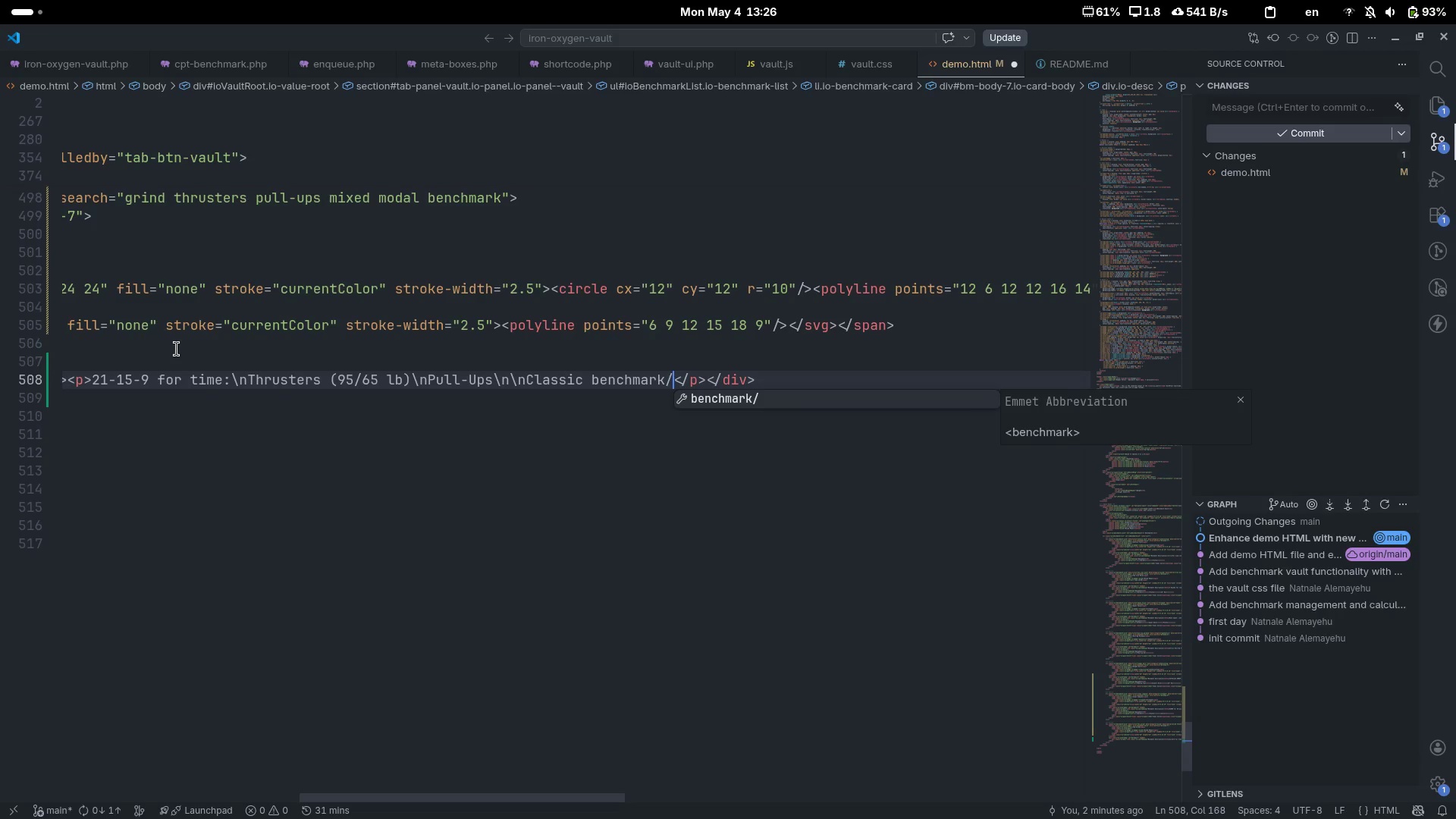 
key(Backspace)
 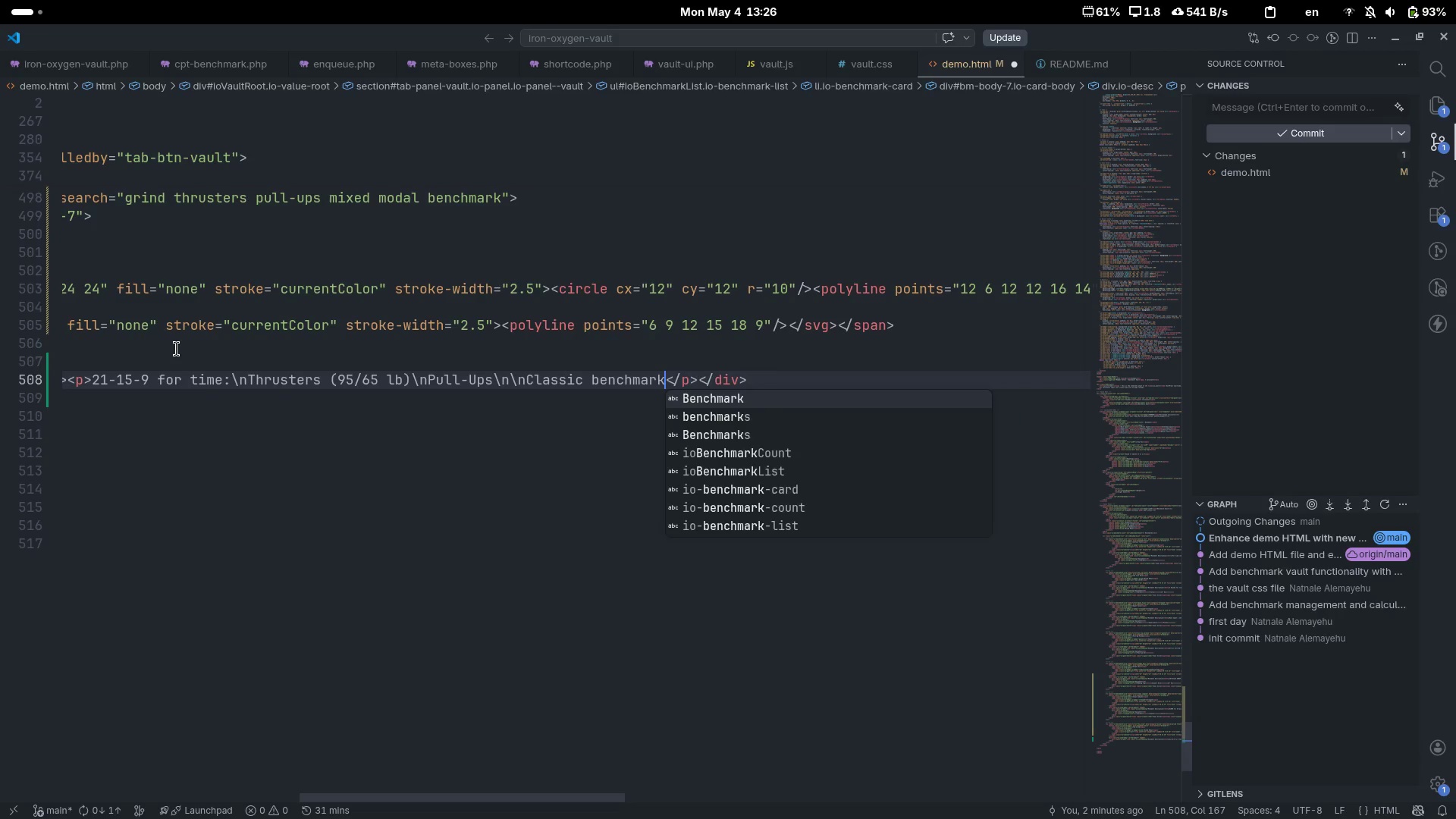 
key(Period)
 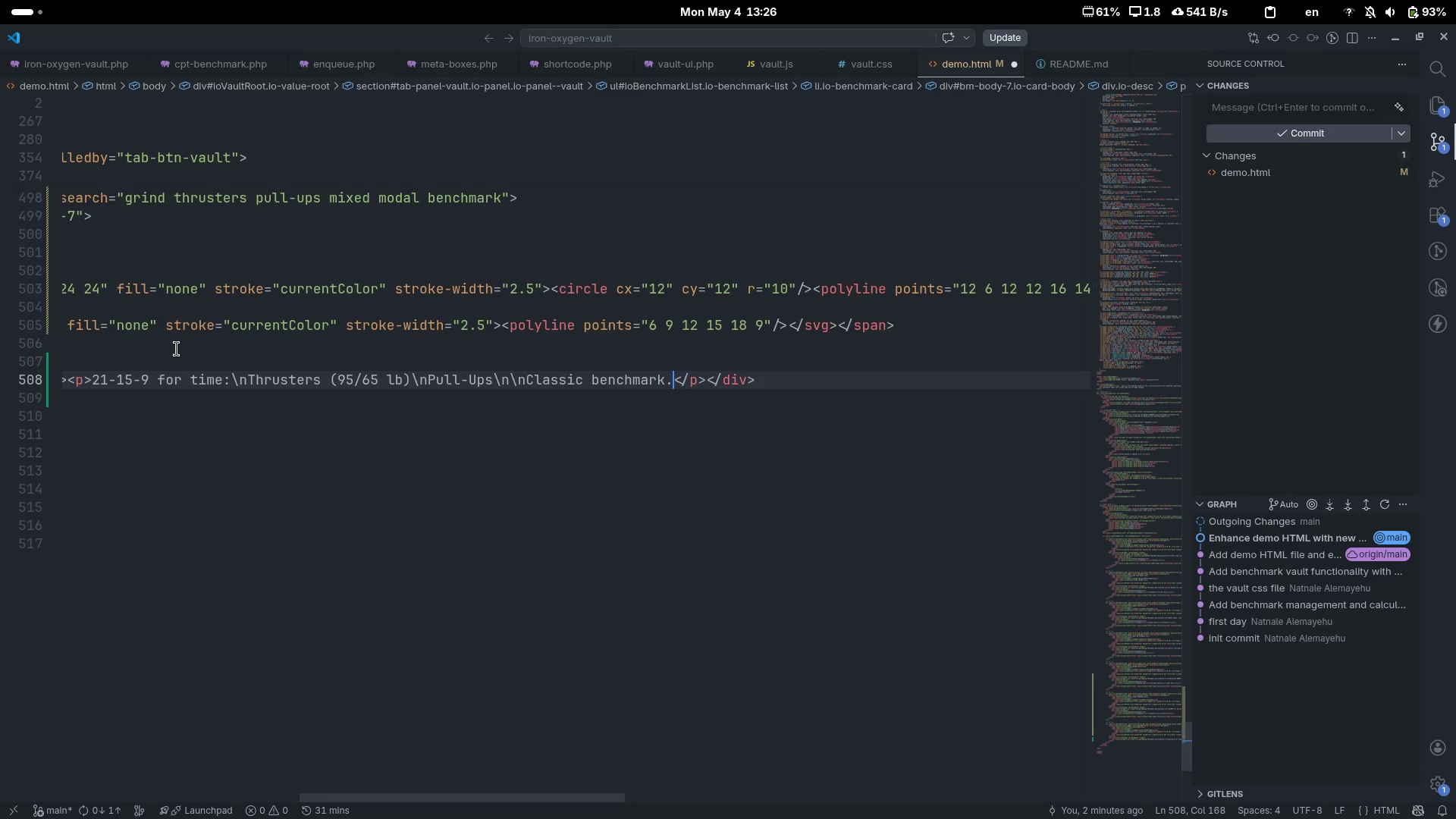 
scroll: coordinate [177, 349], scroll_direction: down, amount: 11.0
 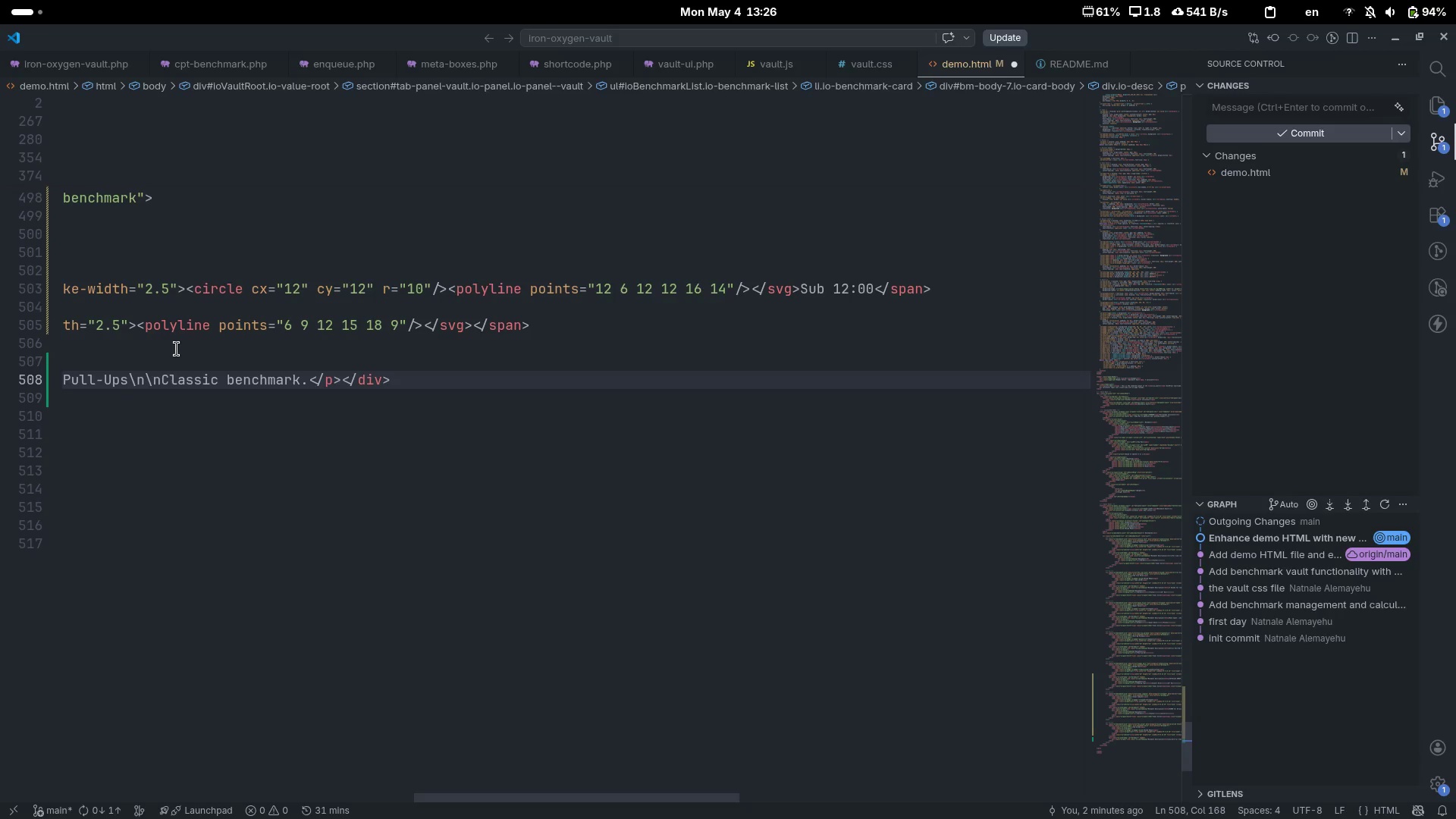 
type( Th)
 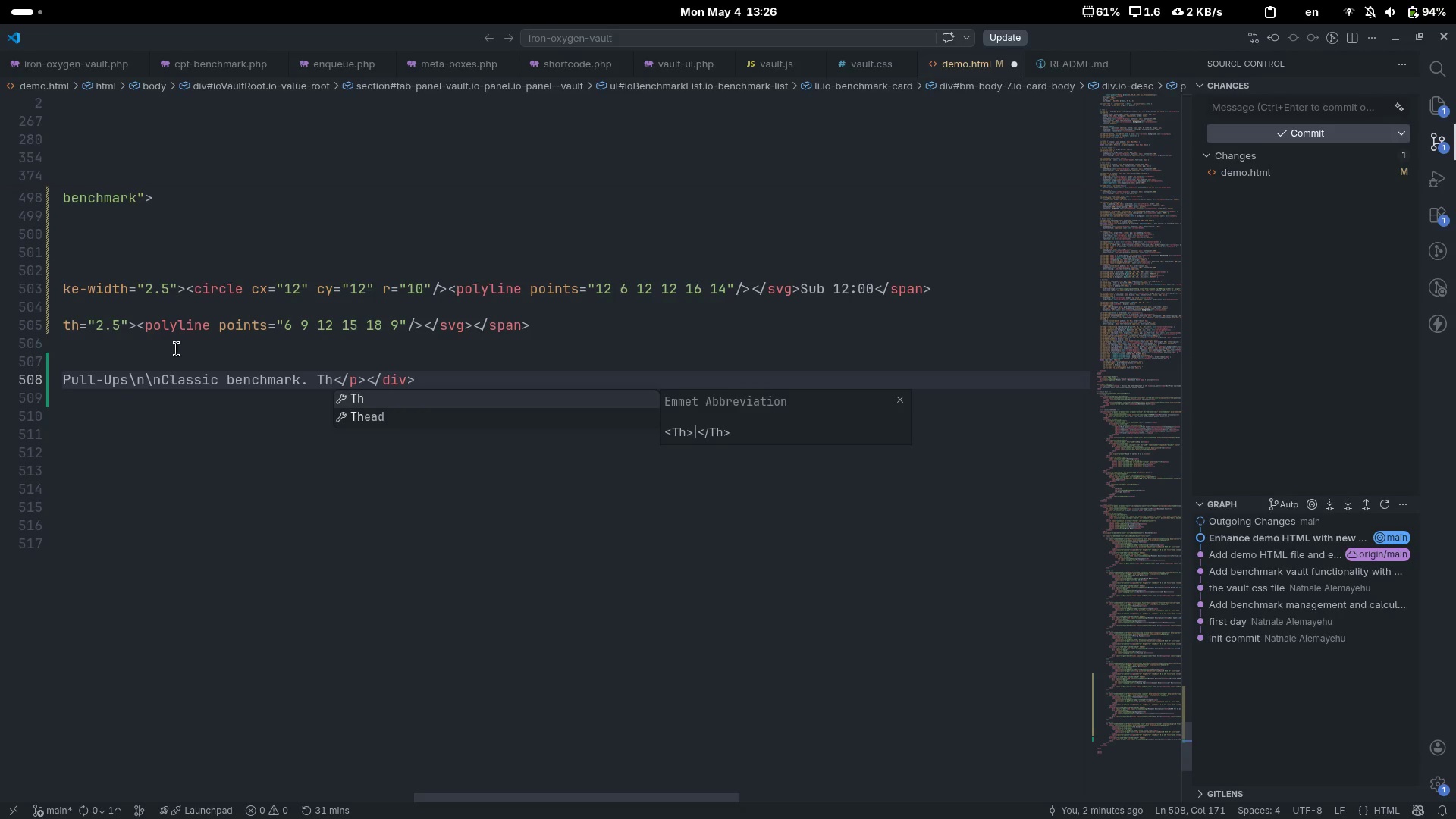 
type(rus)
 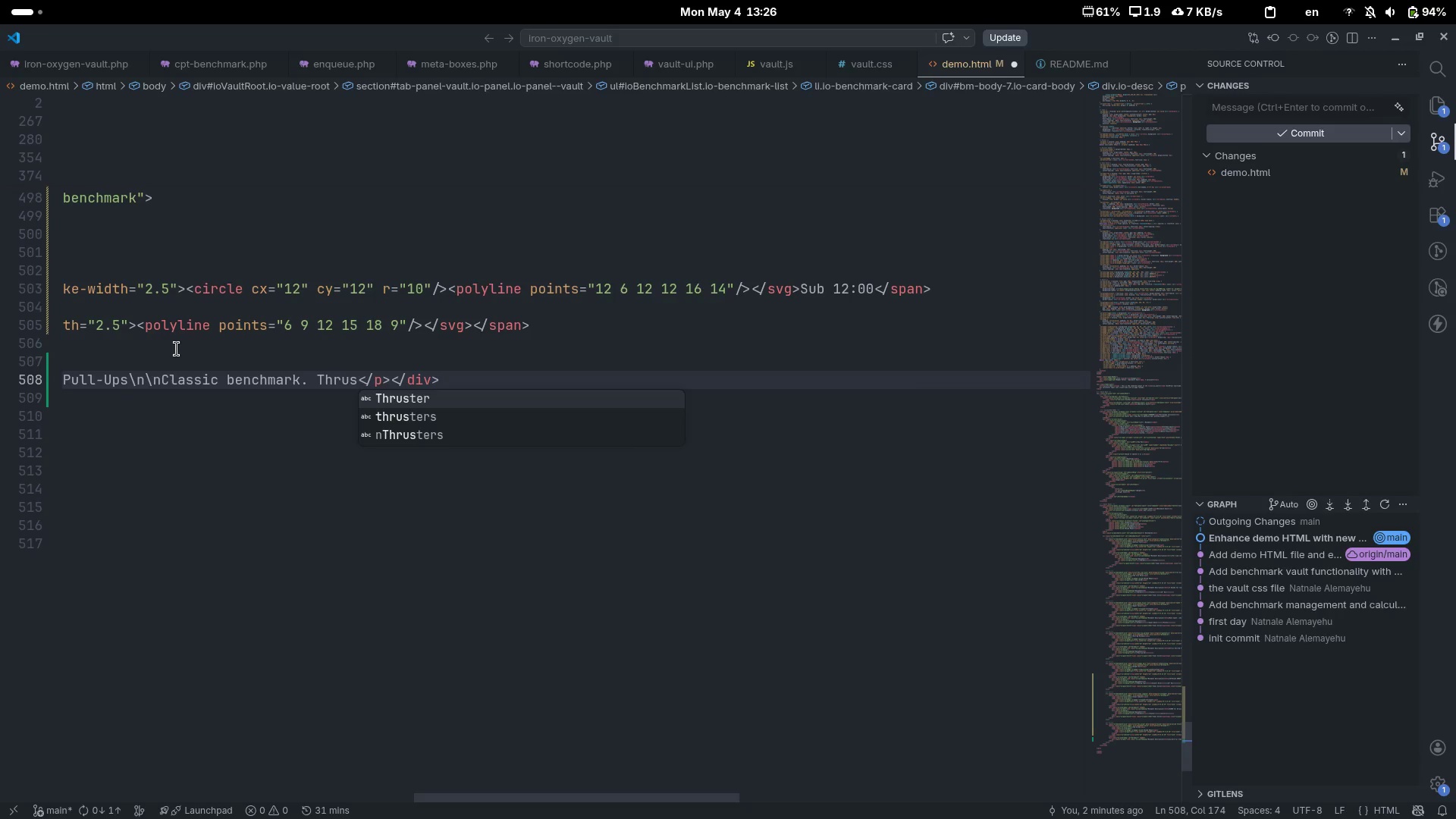 
key(ArrowDown)
 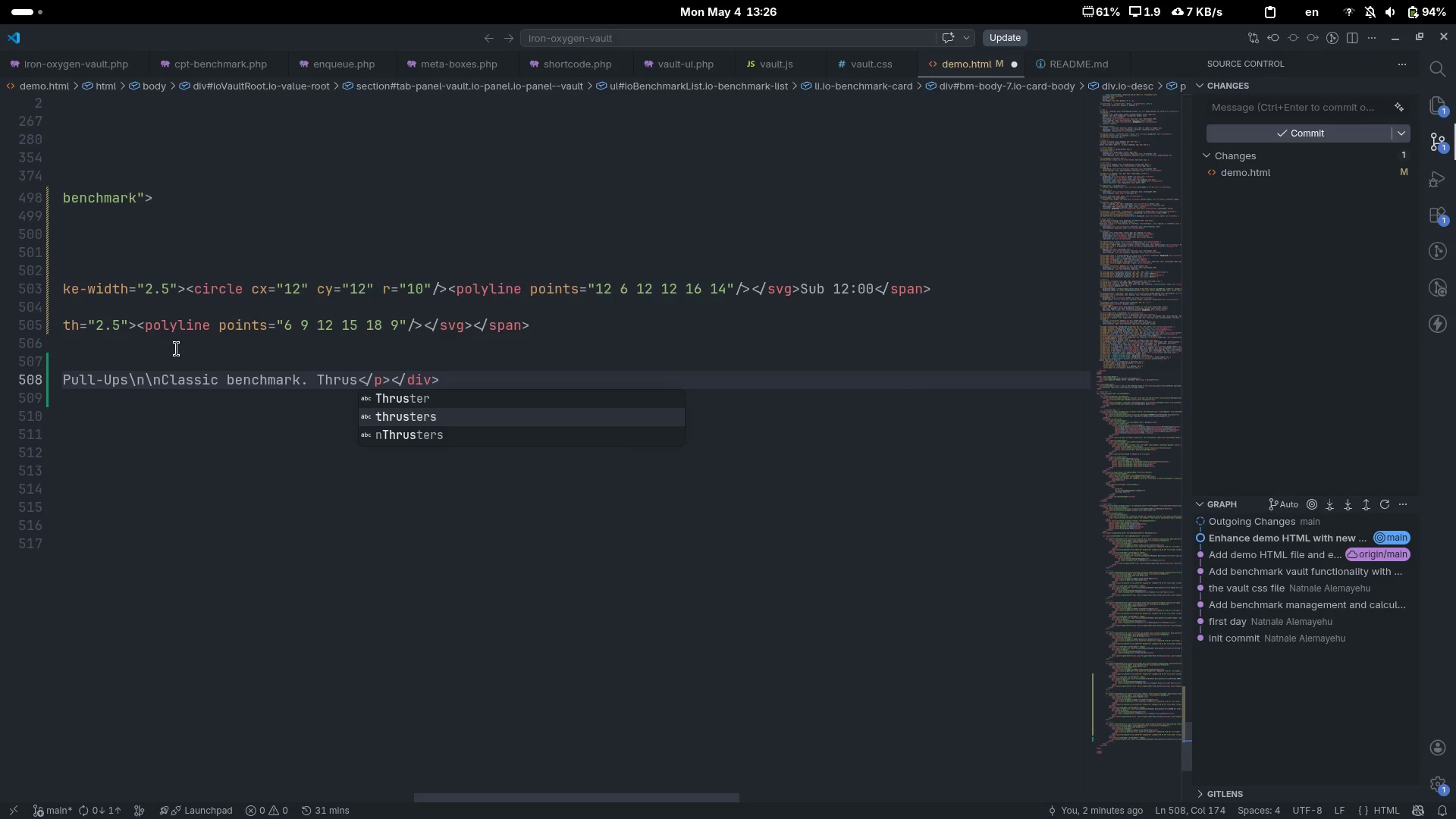 
key(Enter)
 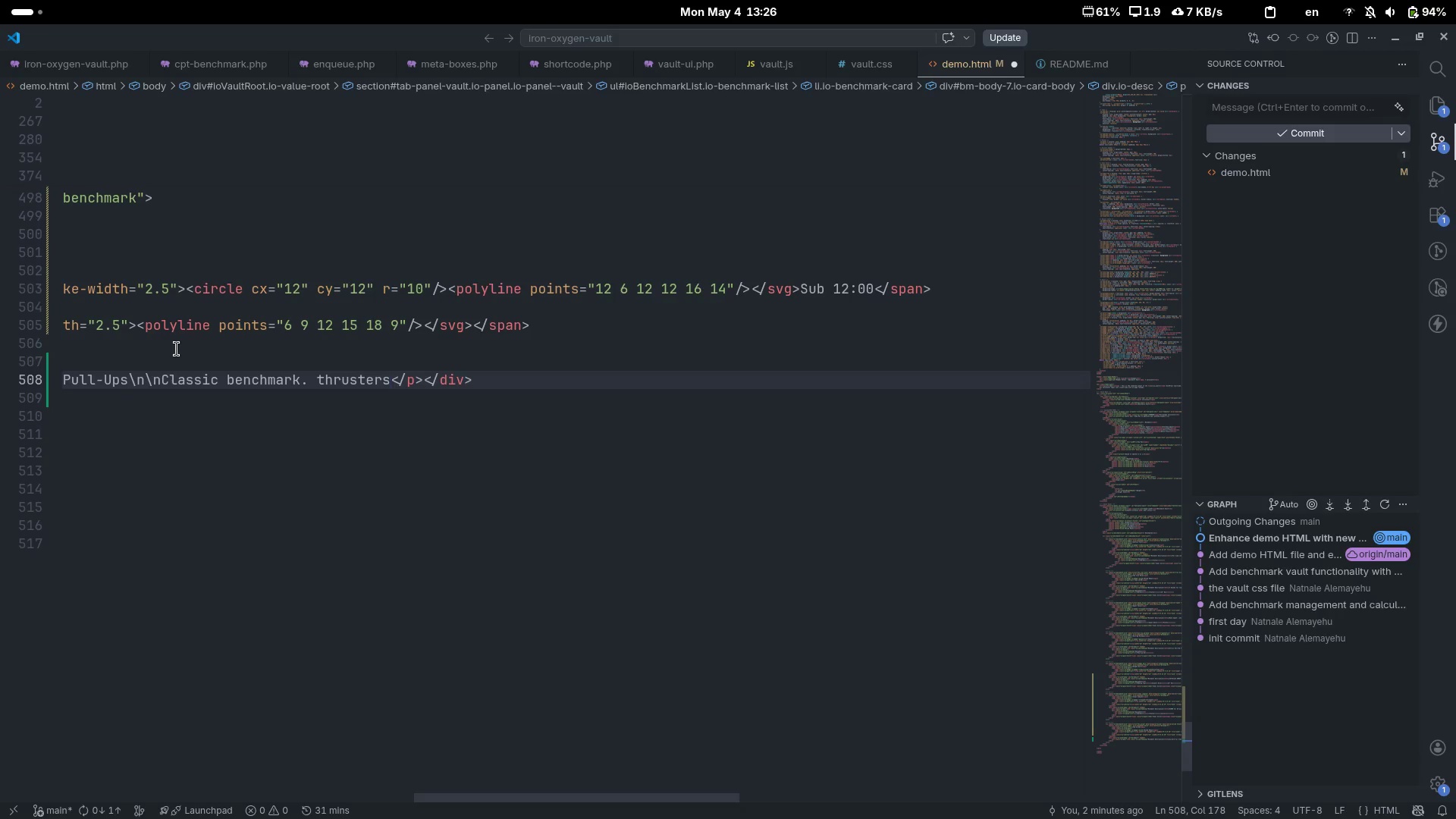 
key(Control+ControlLeft)
 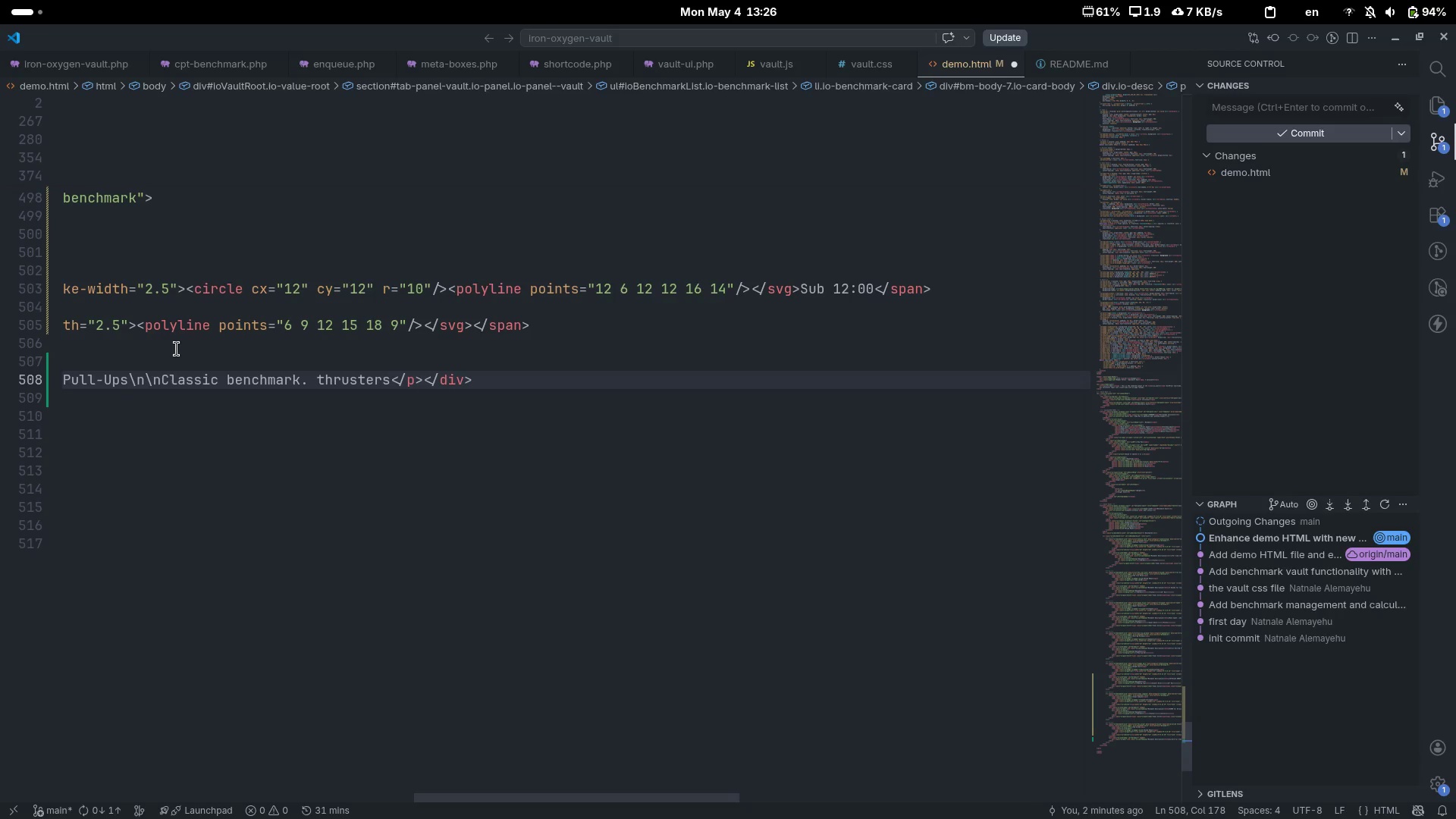 
key(Control+ArrowLeft)
 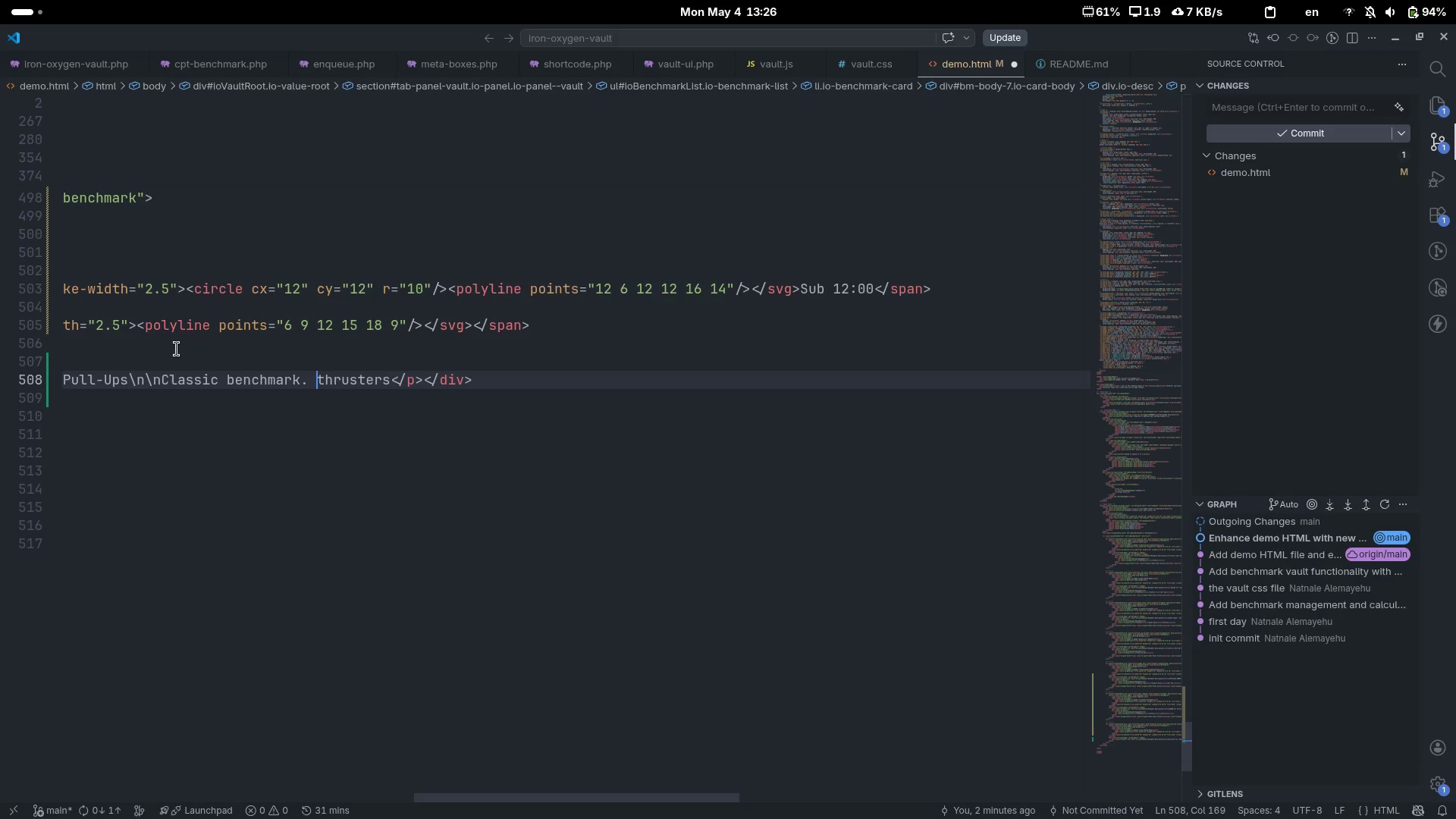 
key(ArrowRight)
 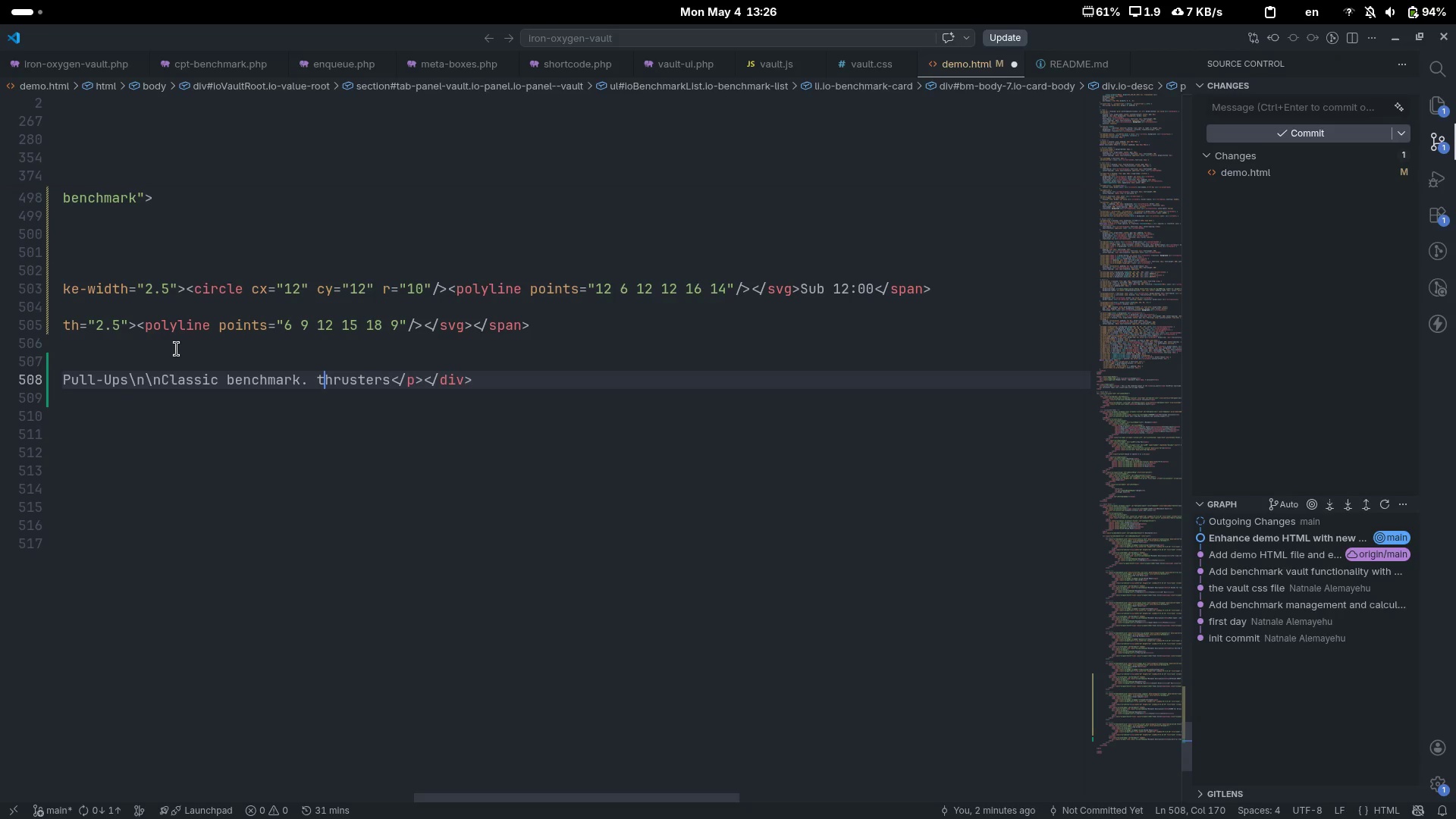 
key(Backspace)
 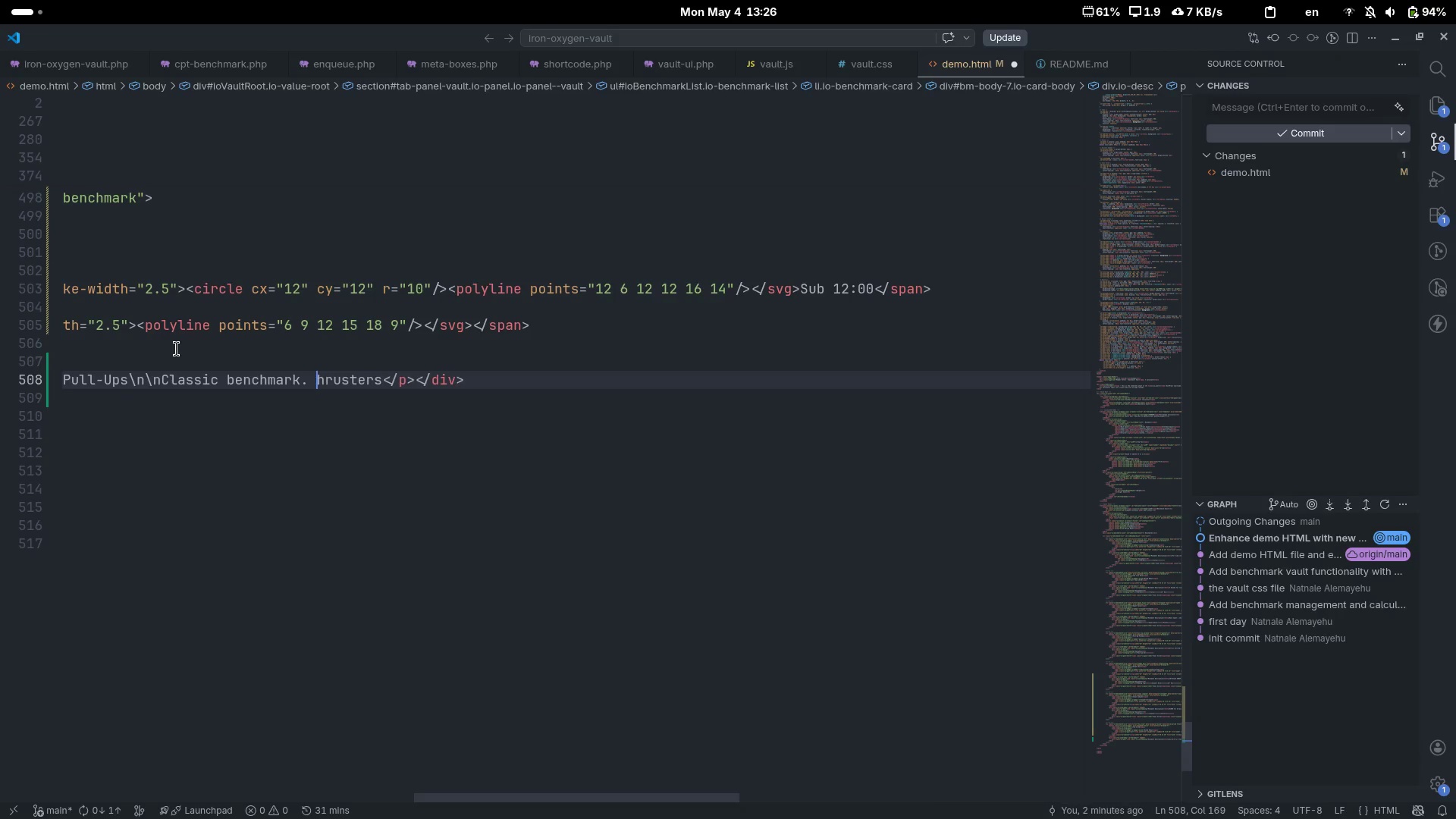 
key(Shift+ShiftLeft)
 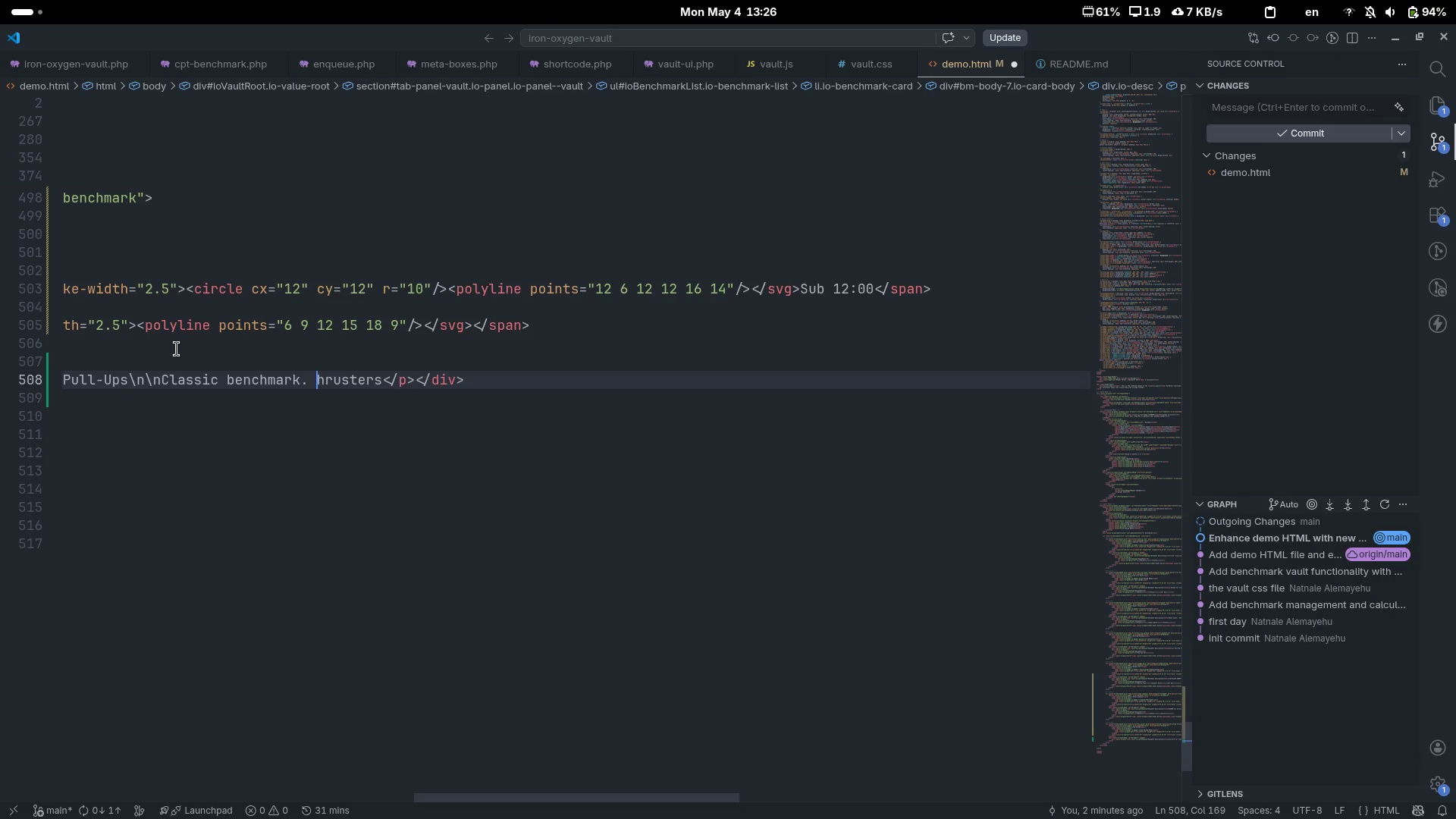 
key(Shift+T)
 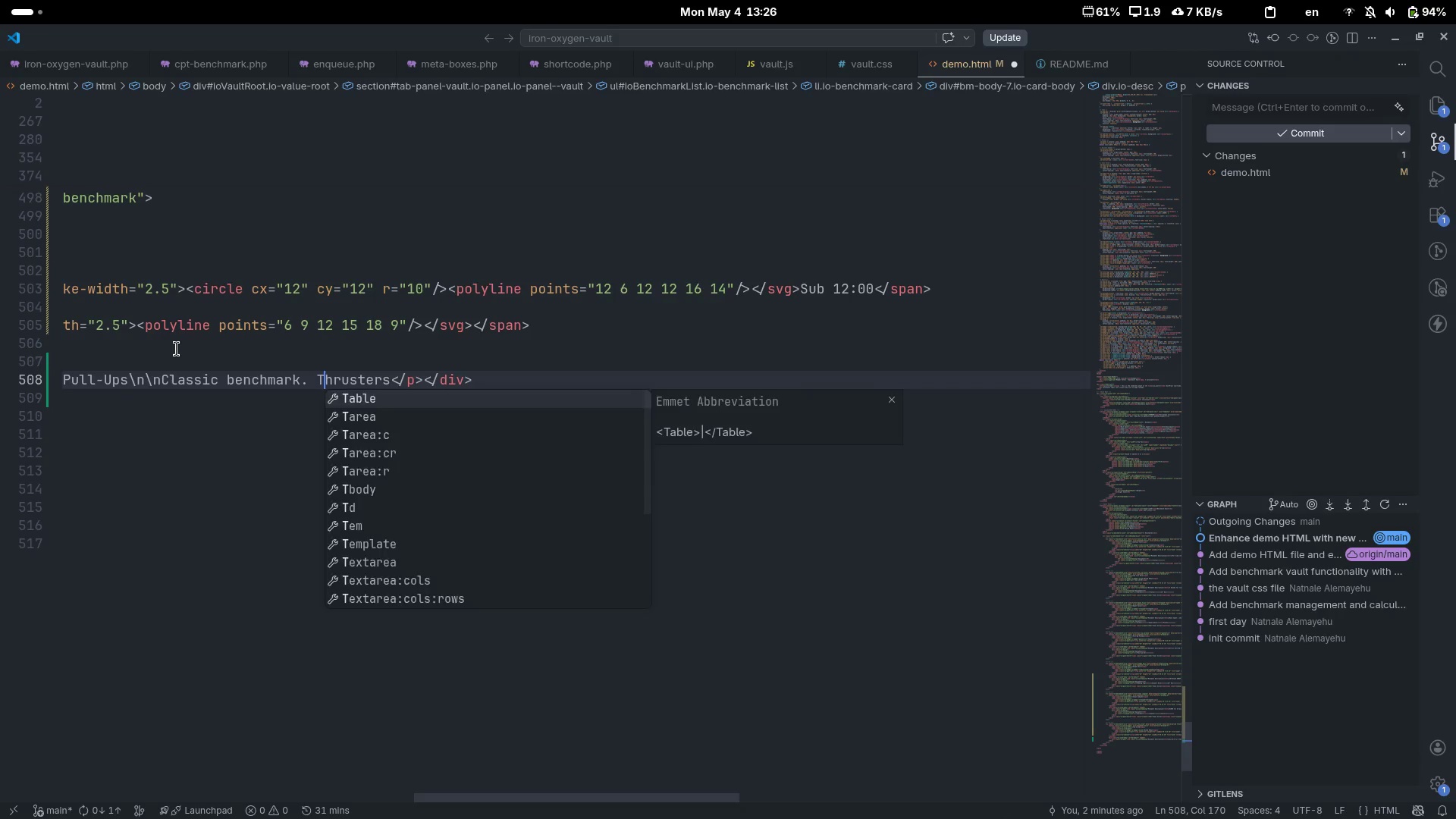 
key(Control+ControlLeft)
 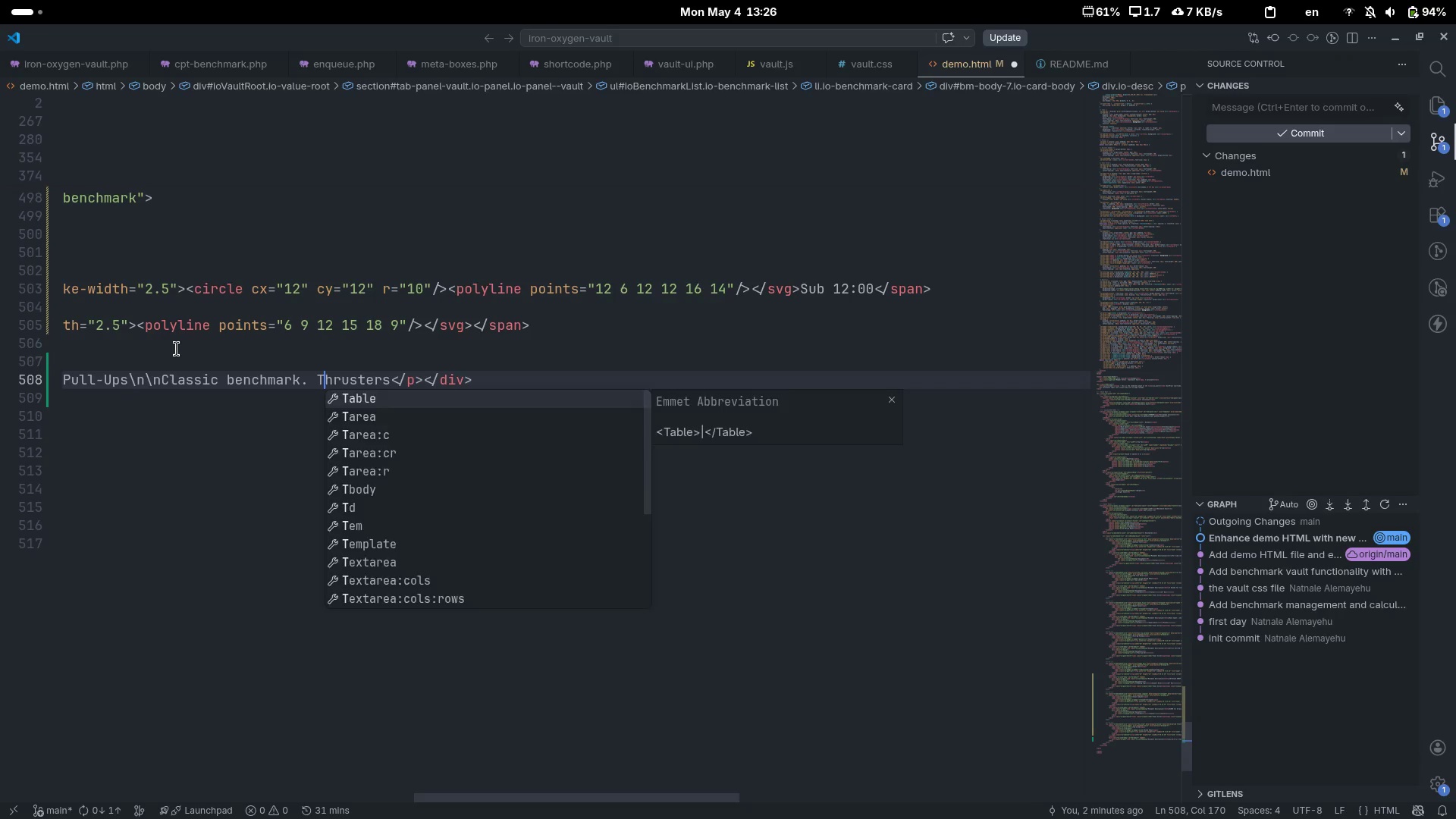 
key(Control+ArrowRight)
 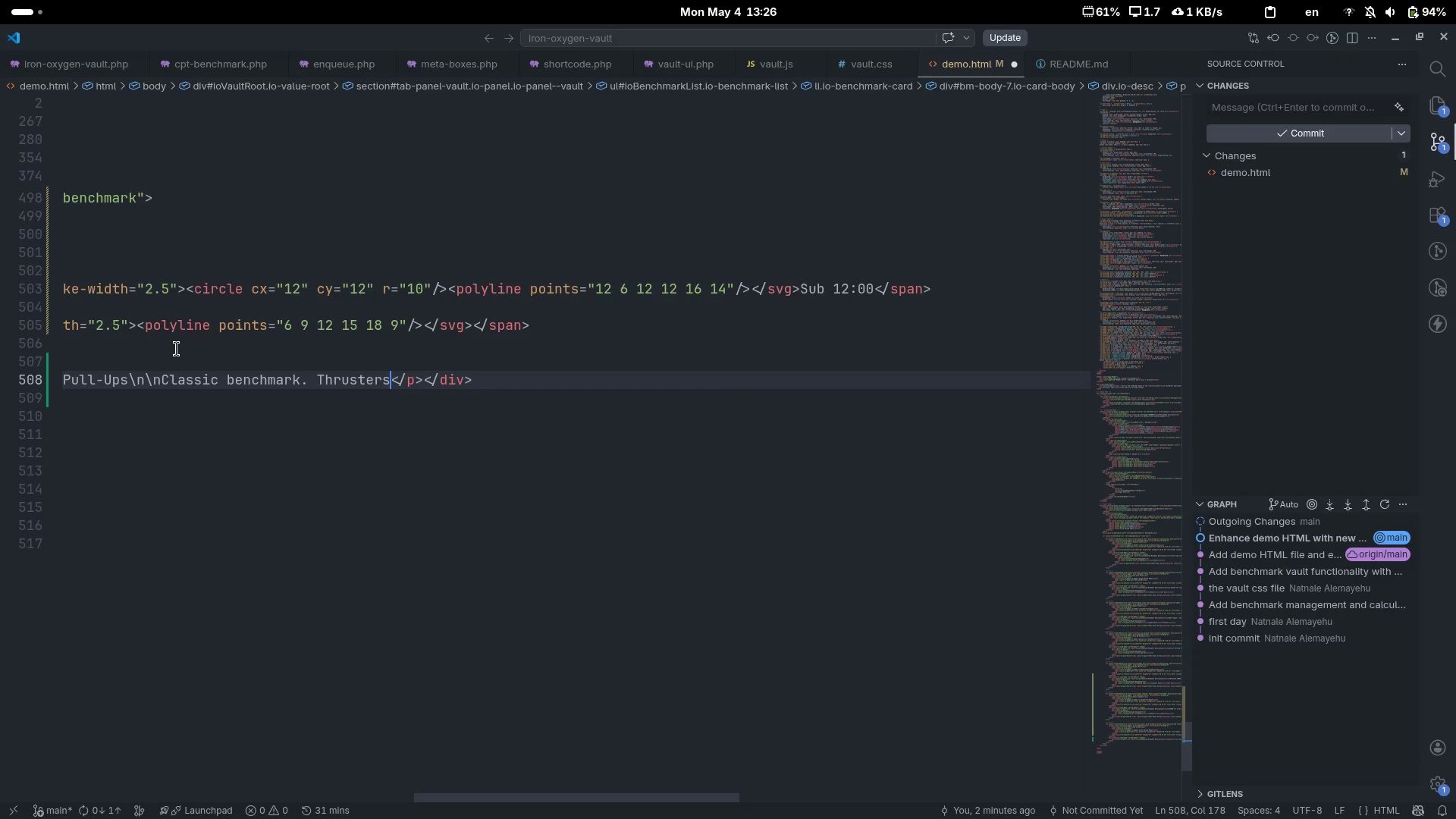 
type( from the roc)
key(Backspace)
key(Backspace)
type(ack. Pi)
key(Backspace)
type(ull-ups)
 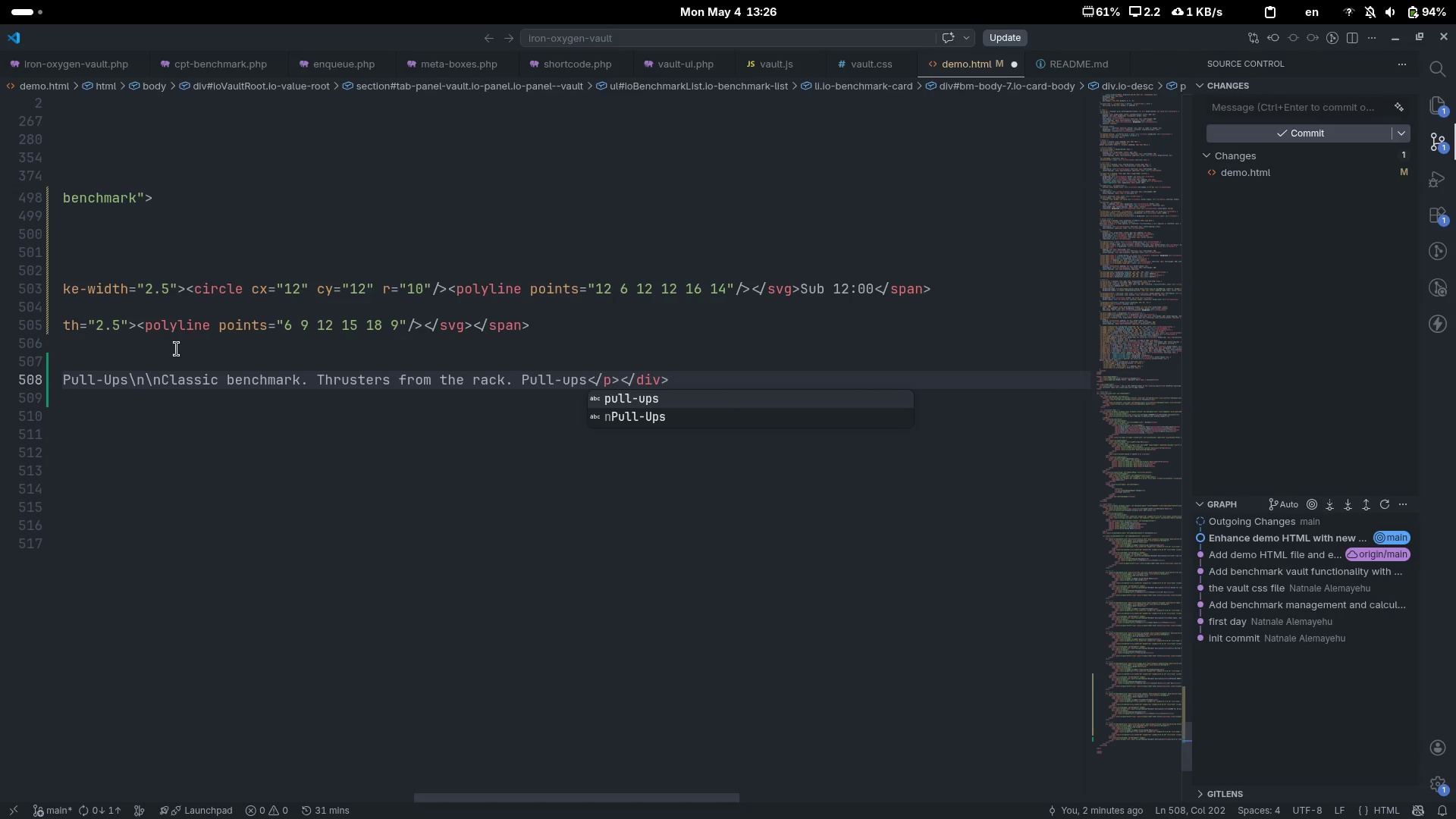 
scroll: coordinate [177, 349], scroll_direction: down, amount: 7.0
 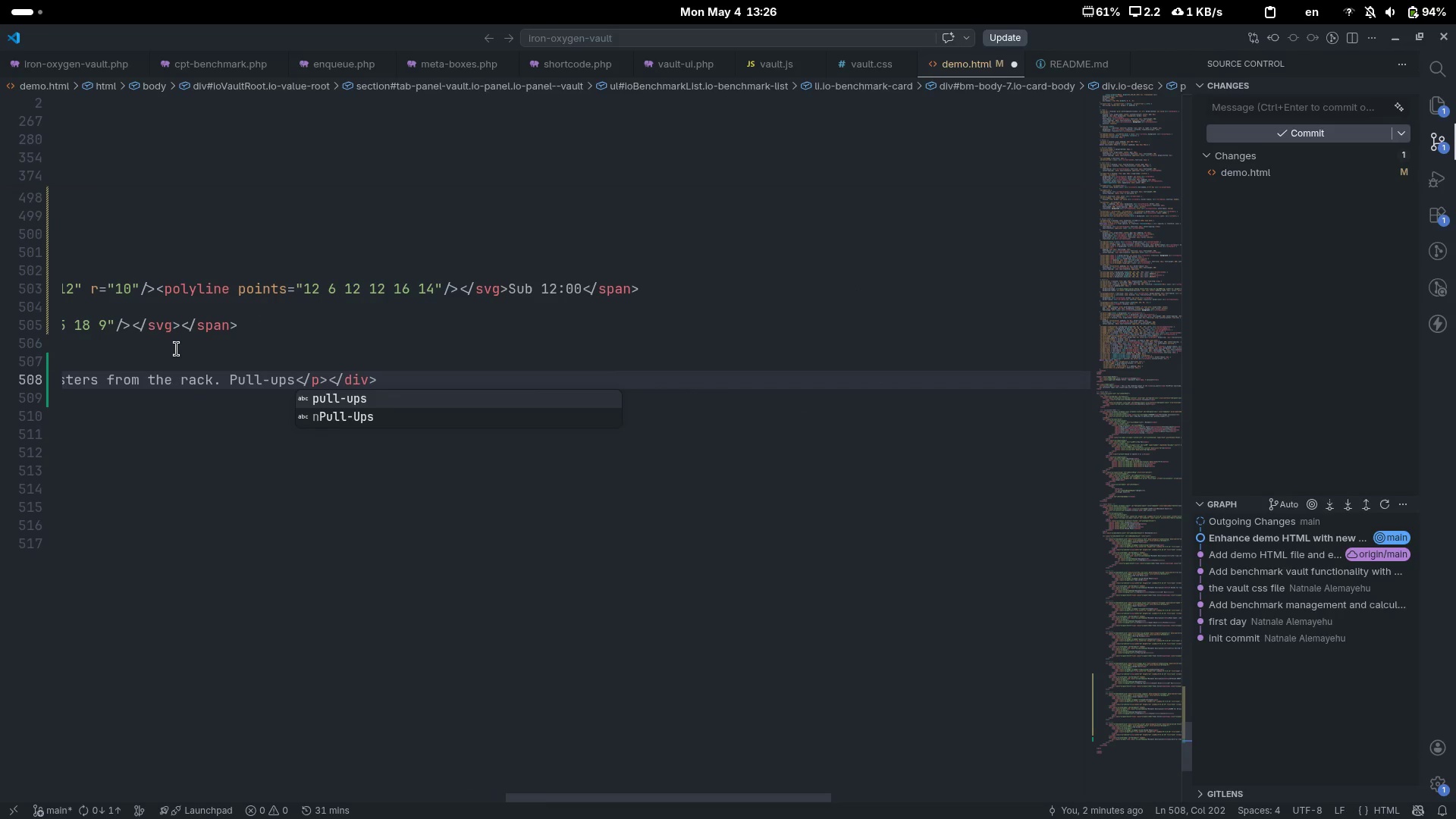 
key(Space)
 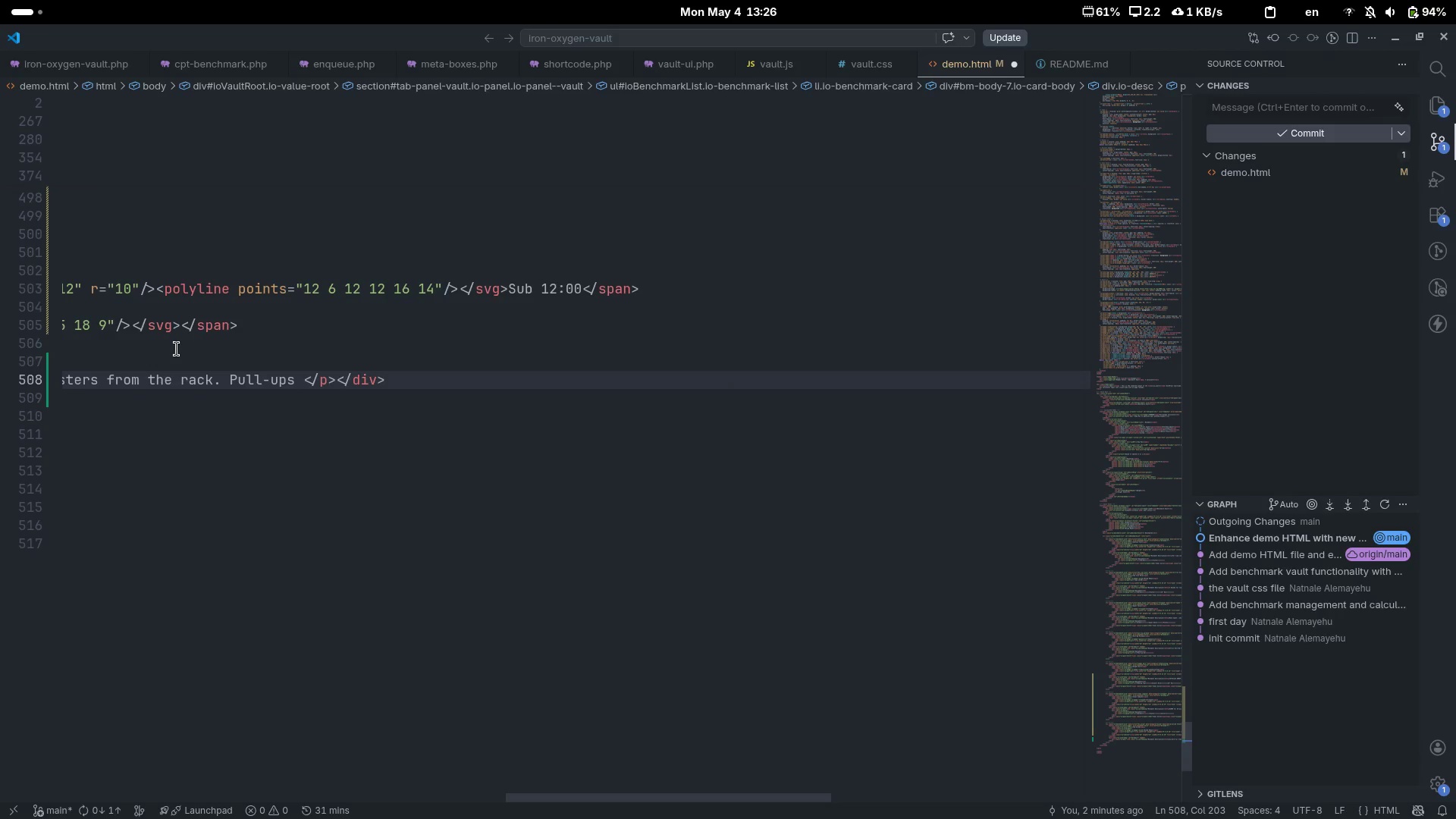 
type(kipping or buttergl)
key(Backspace)
key(Backspace)
type(flt)
key(Backspace)
type(y. Scals)
key(Backspace)
type(e load to allow unblo)
key(Backspace)
key(Backspace)
type(rocked)
key(Backspace)
 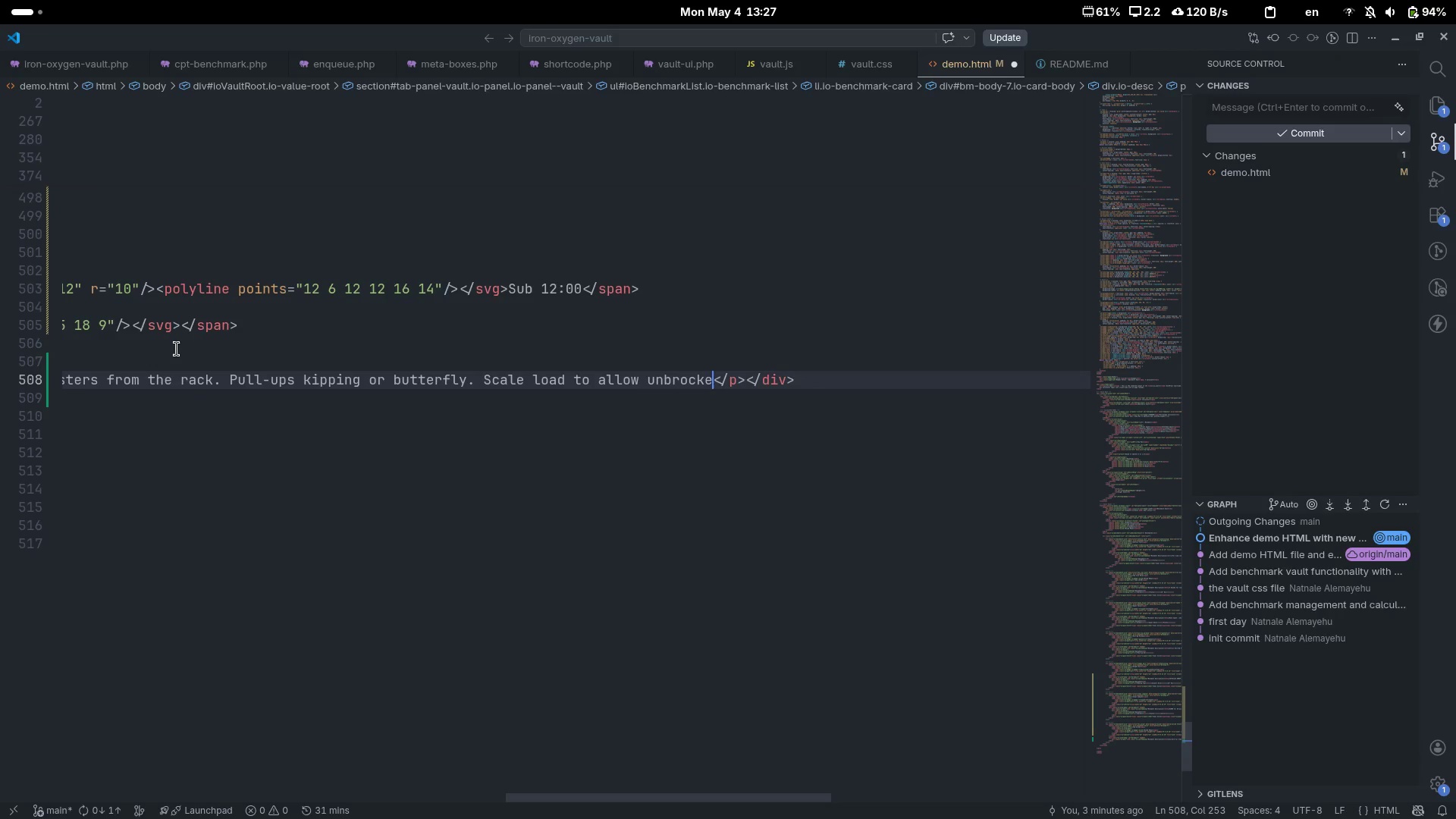 
key(Control+ControlLeft)
 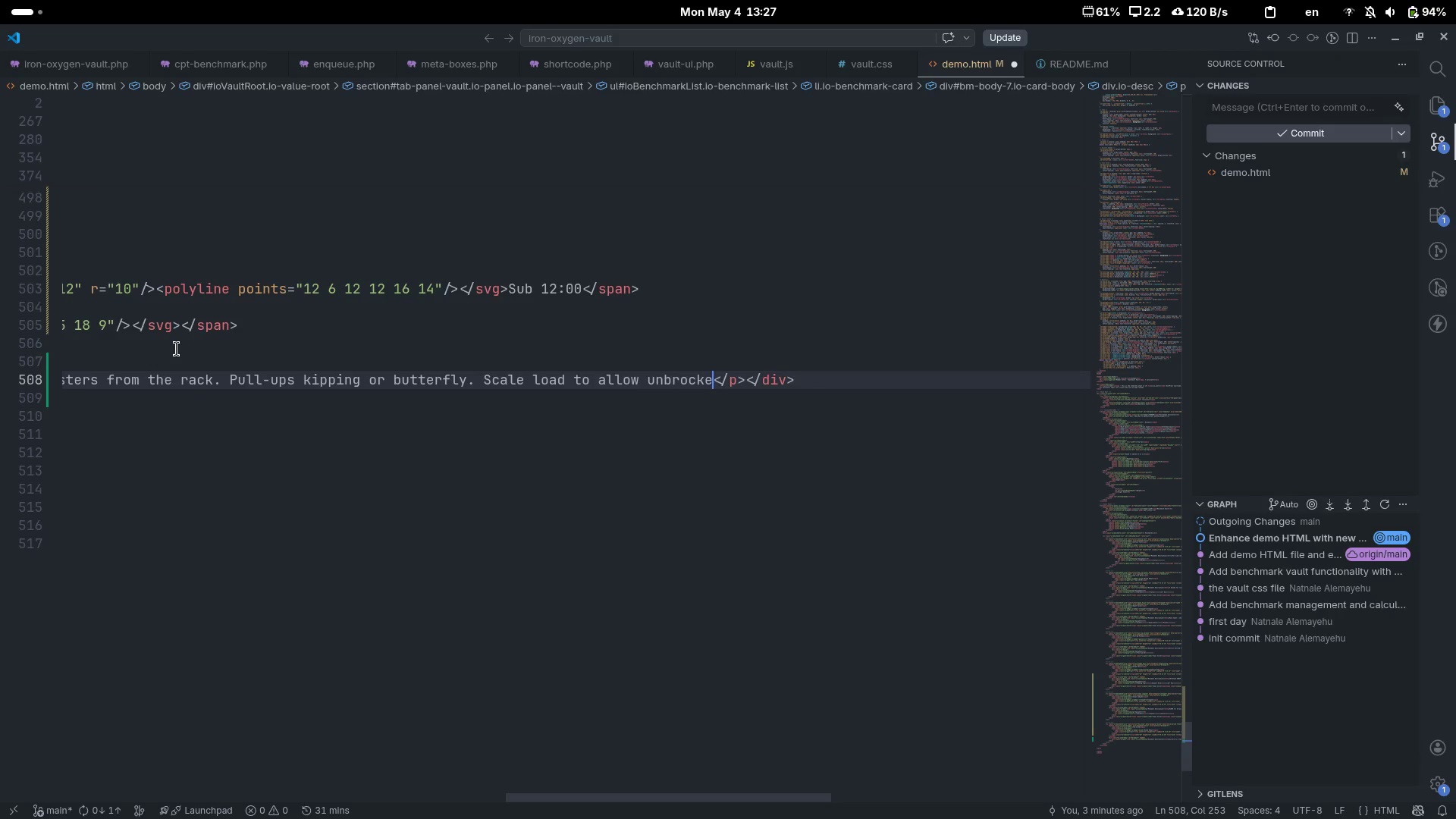 
key(Control+Backspace)
 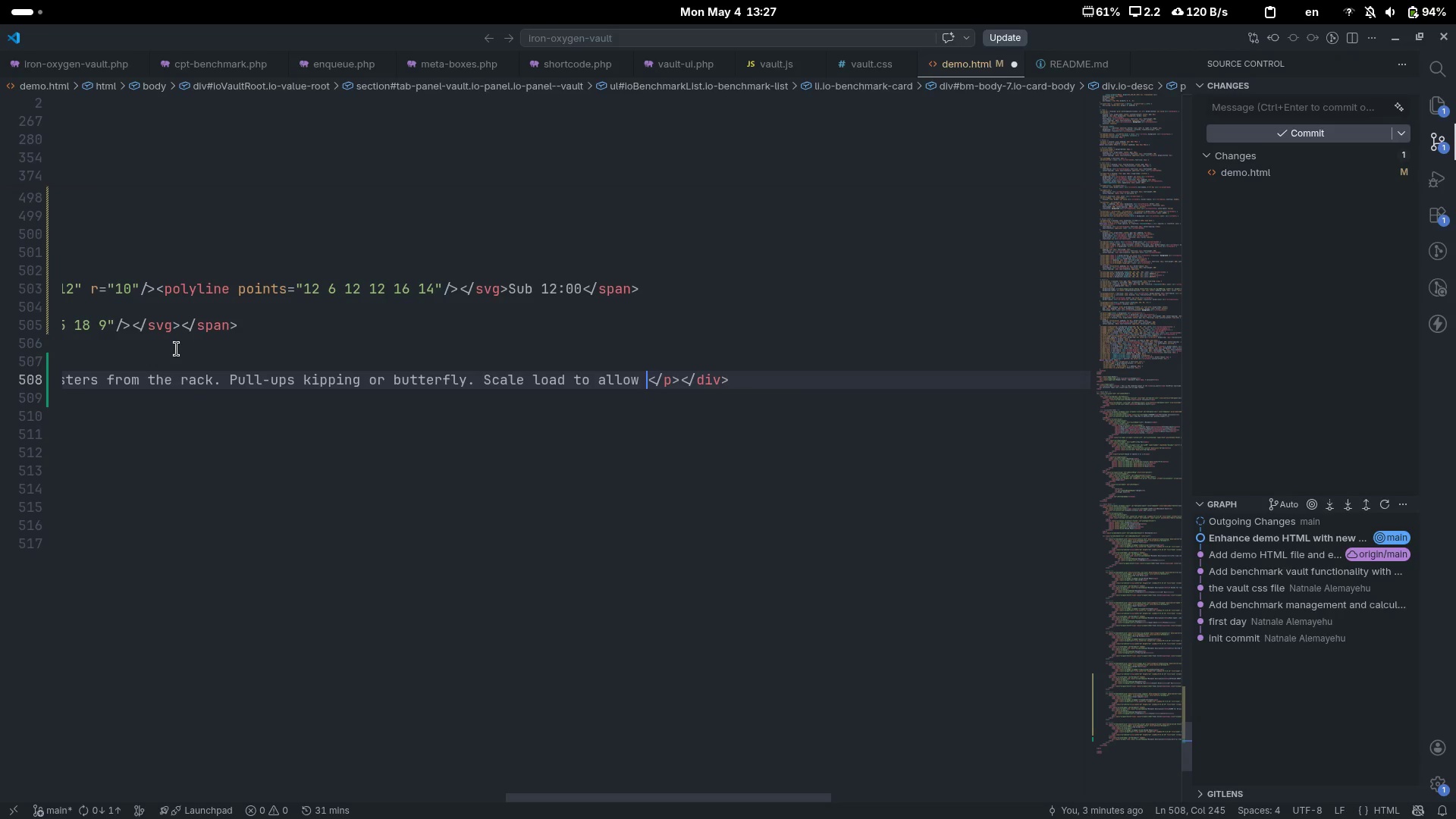 
type(un)
 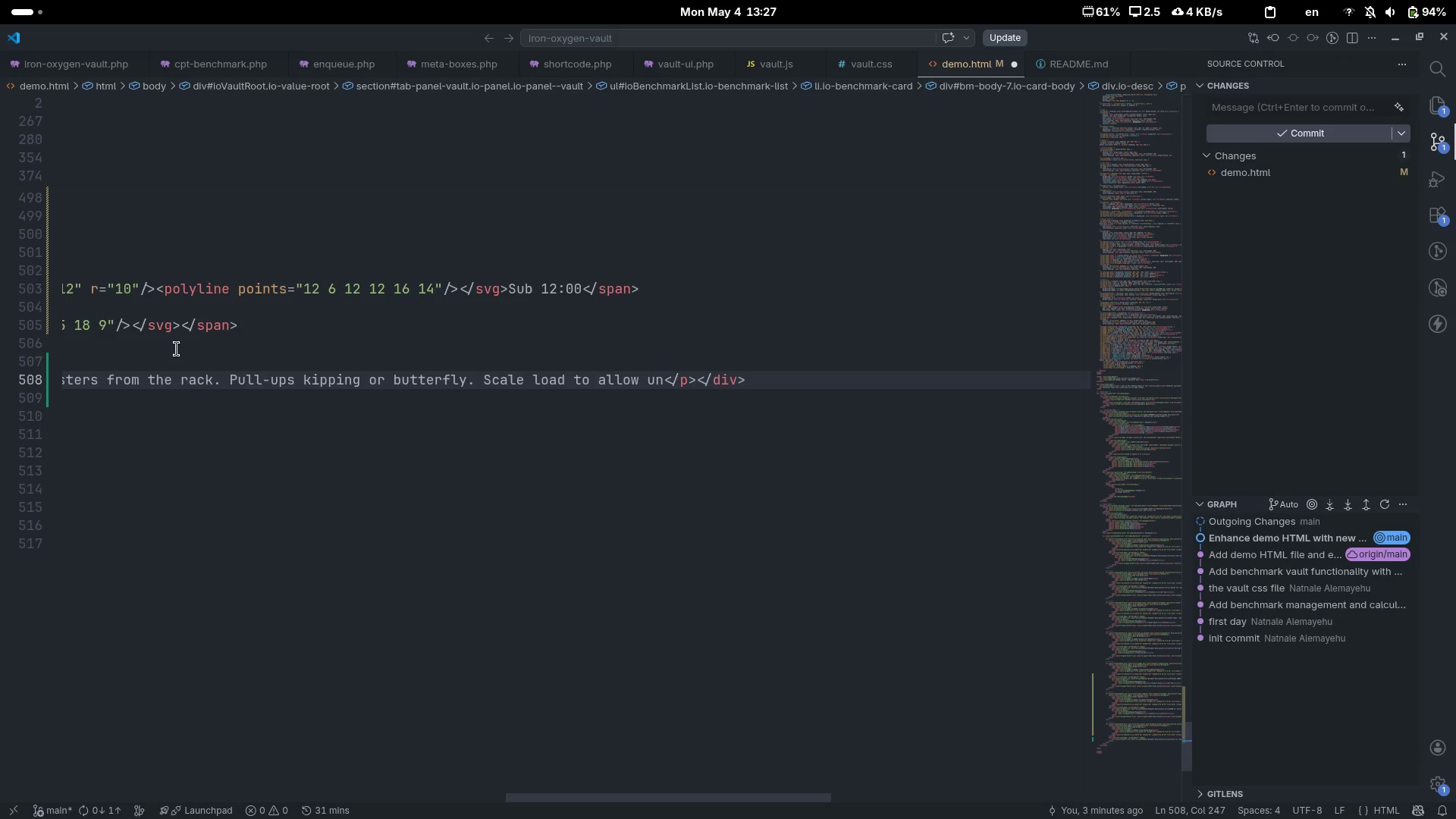 
wait(5.17)
 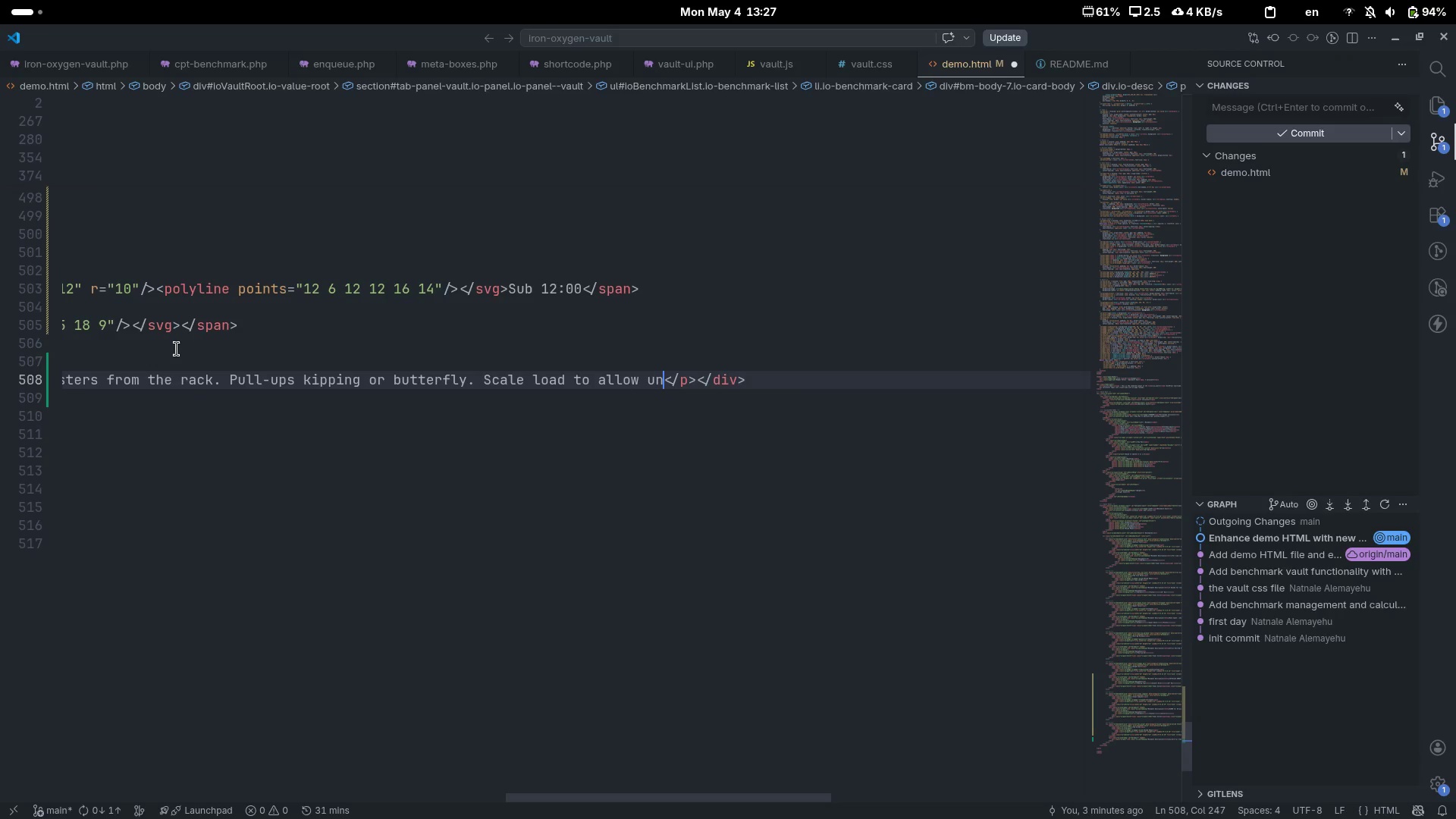 
type(brok)
key(Tab)
type( setson )
key(Backspace)
key(Backspace)
key(Backspace)
key(Backspace)
type(s on the round of 9.)
 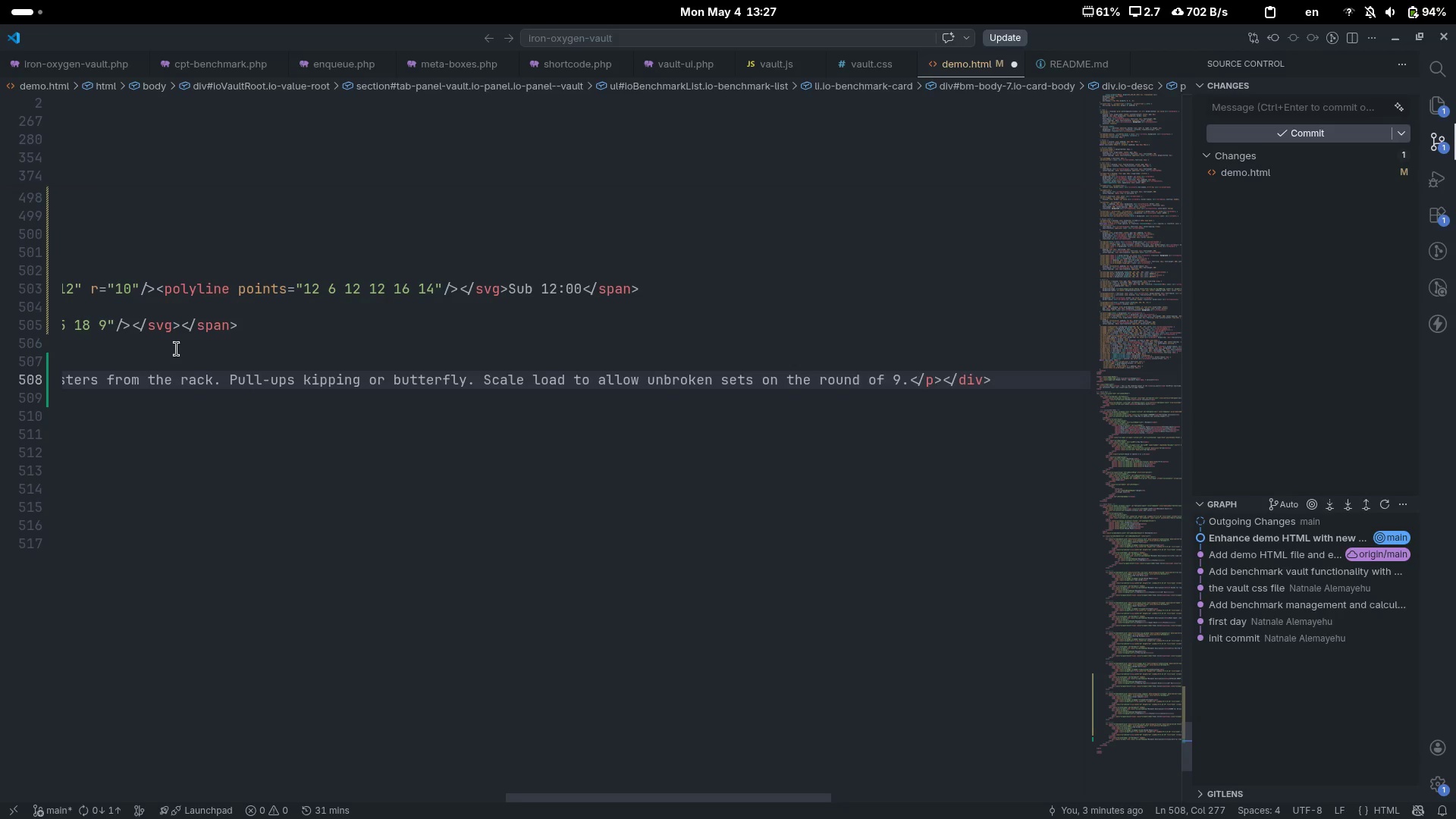 
scroll: coordinate [177, 349], scroll_direction: down, amount: 8.0
 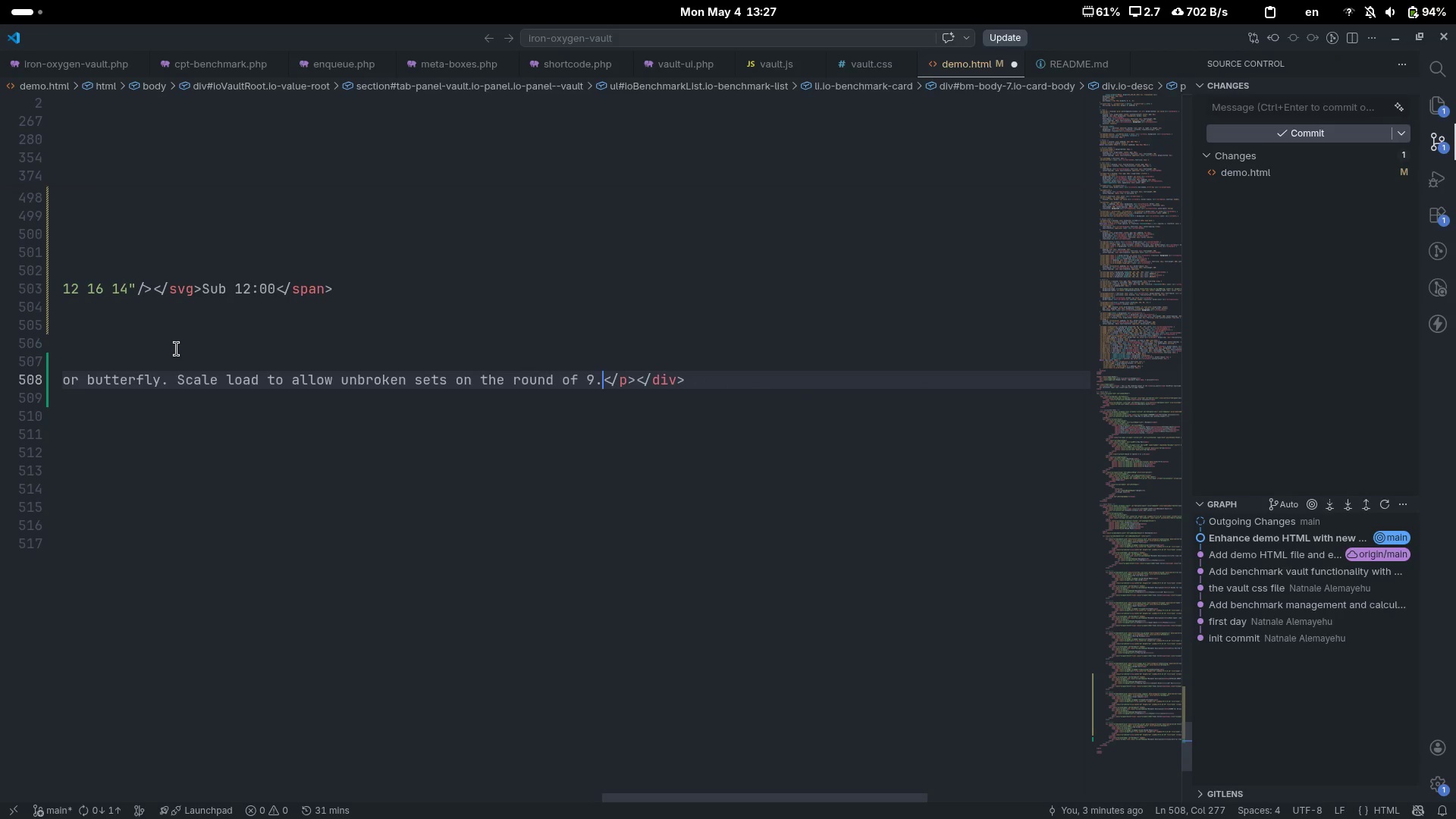 
type( Complat)
key(Backspace)
type(re)
key(Backspace)
 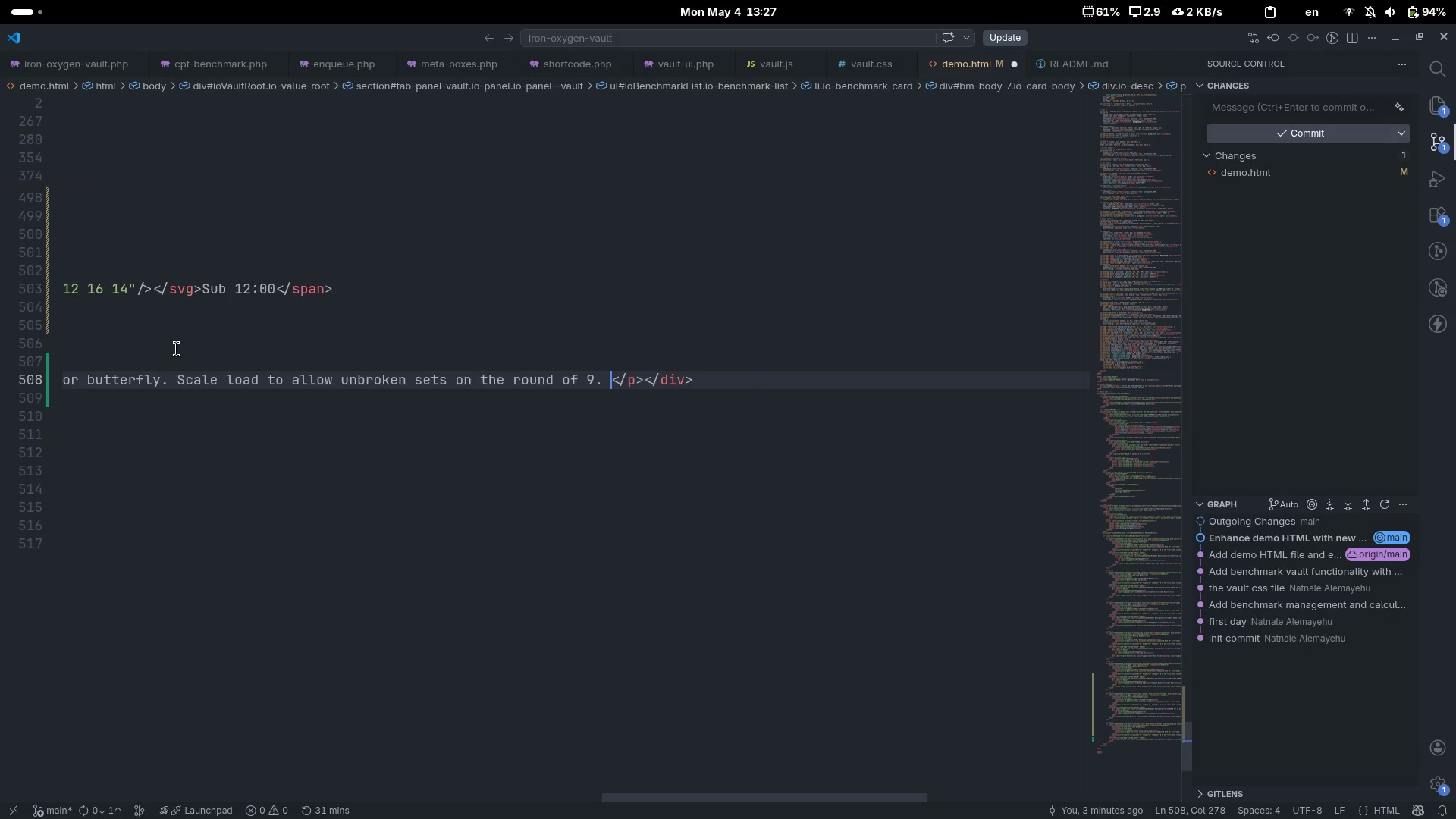 
key(Control+ControlLeft)
 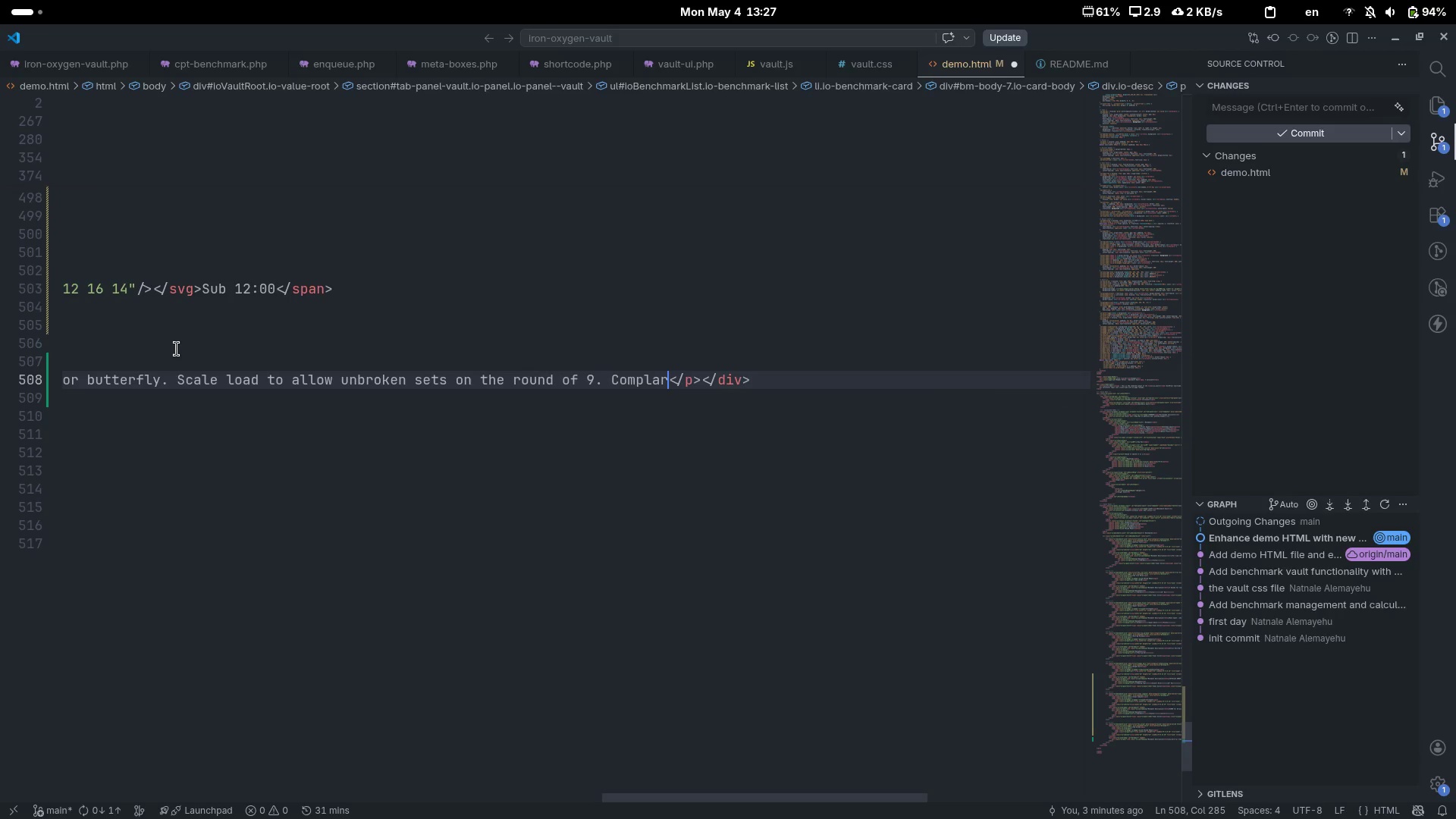 
key(Control+ControlLeft)
 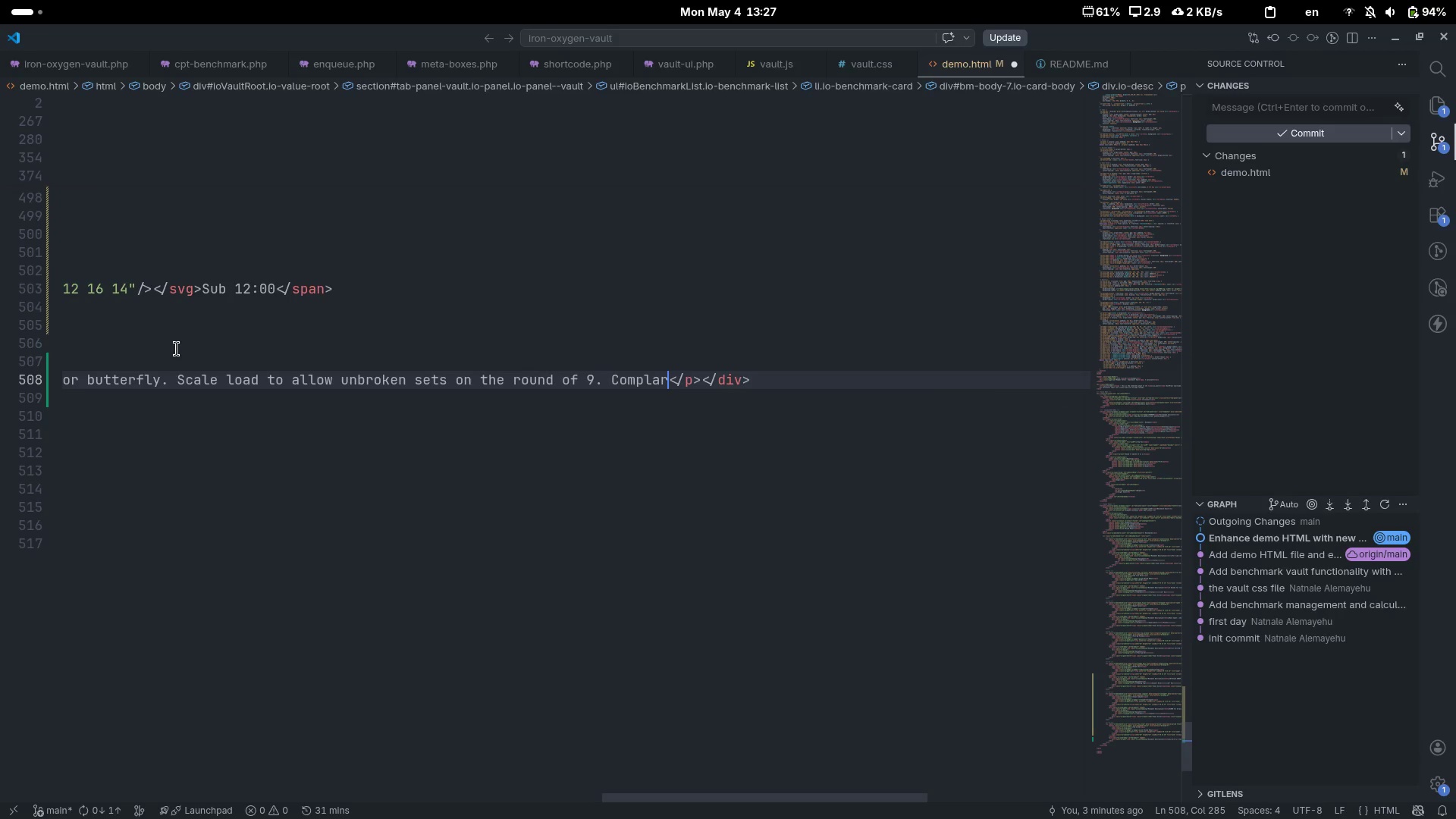 
key(Control+Backspace)
 